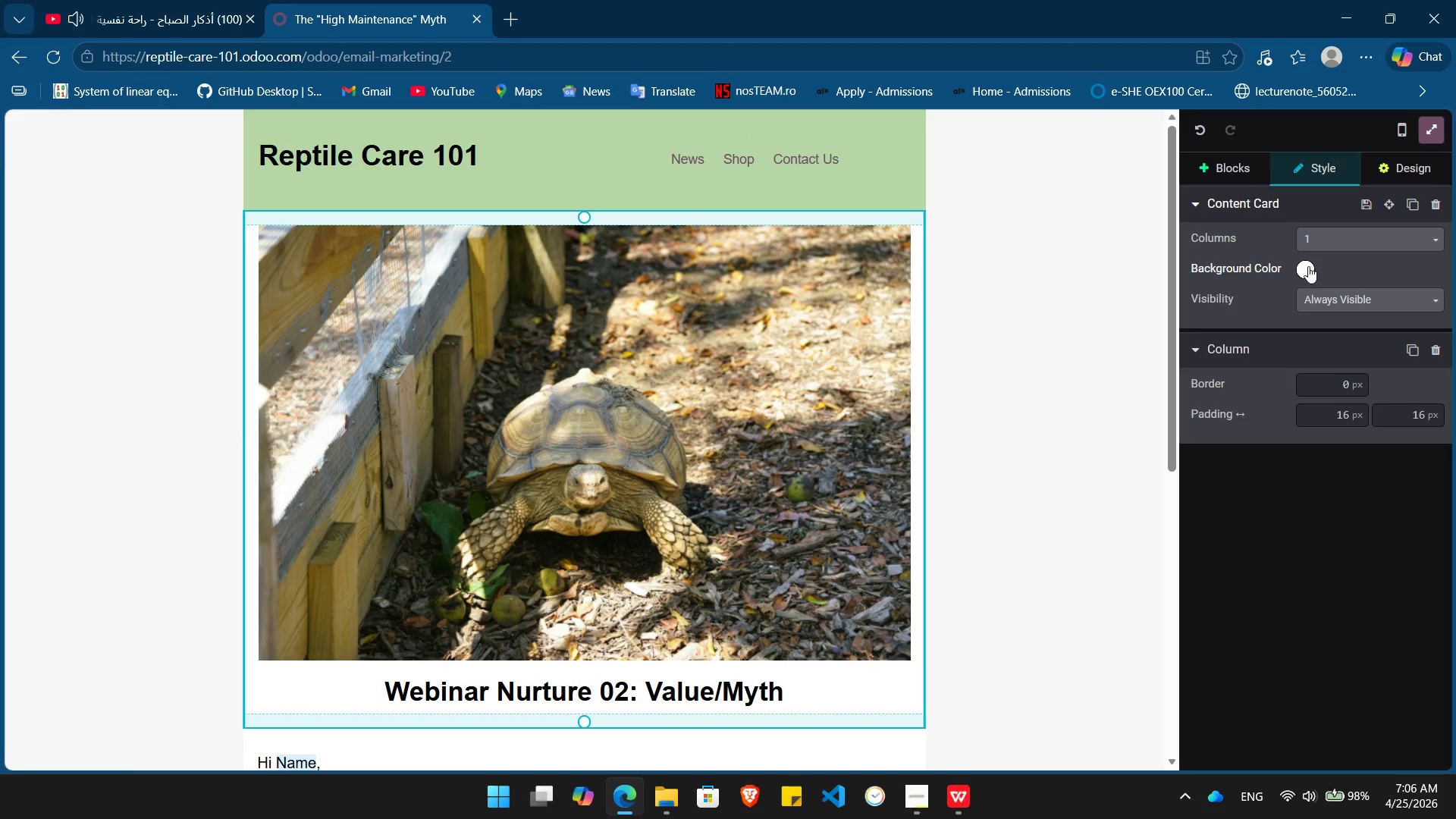 
left_click([1308, 268])
 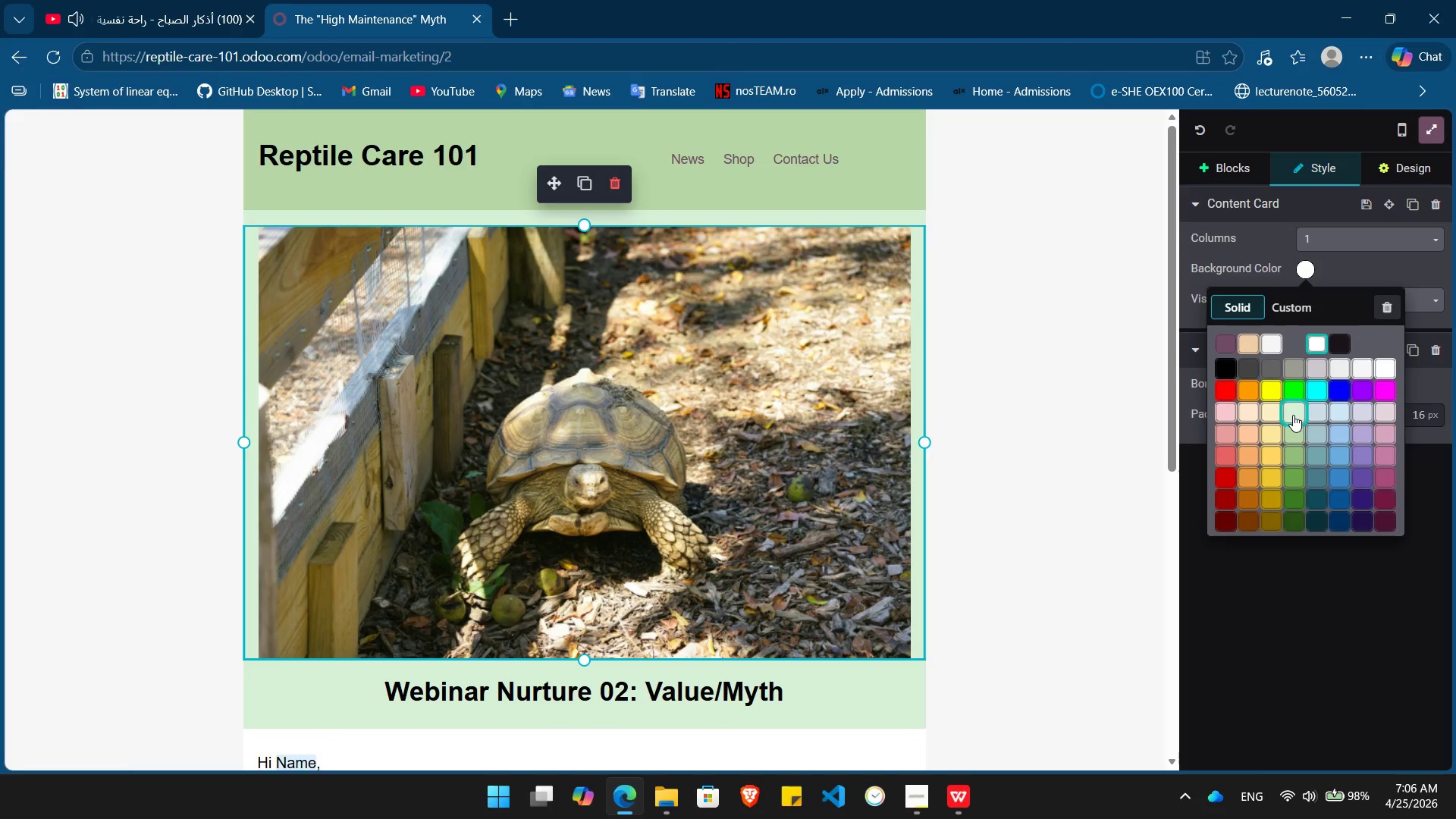 
left_click([1293, 415])
 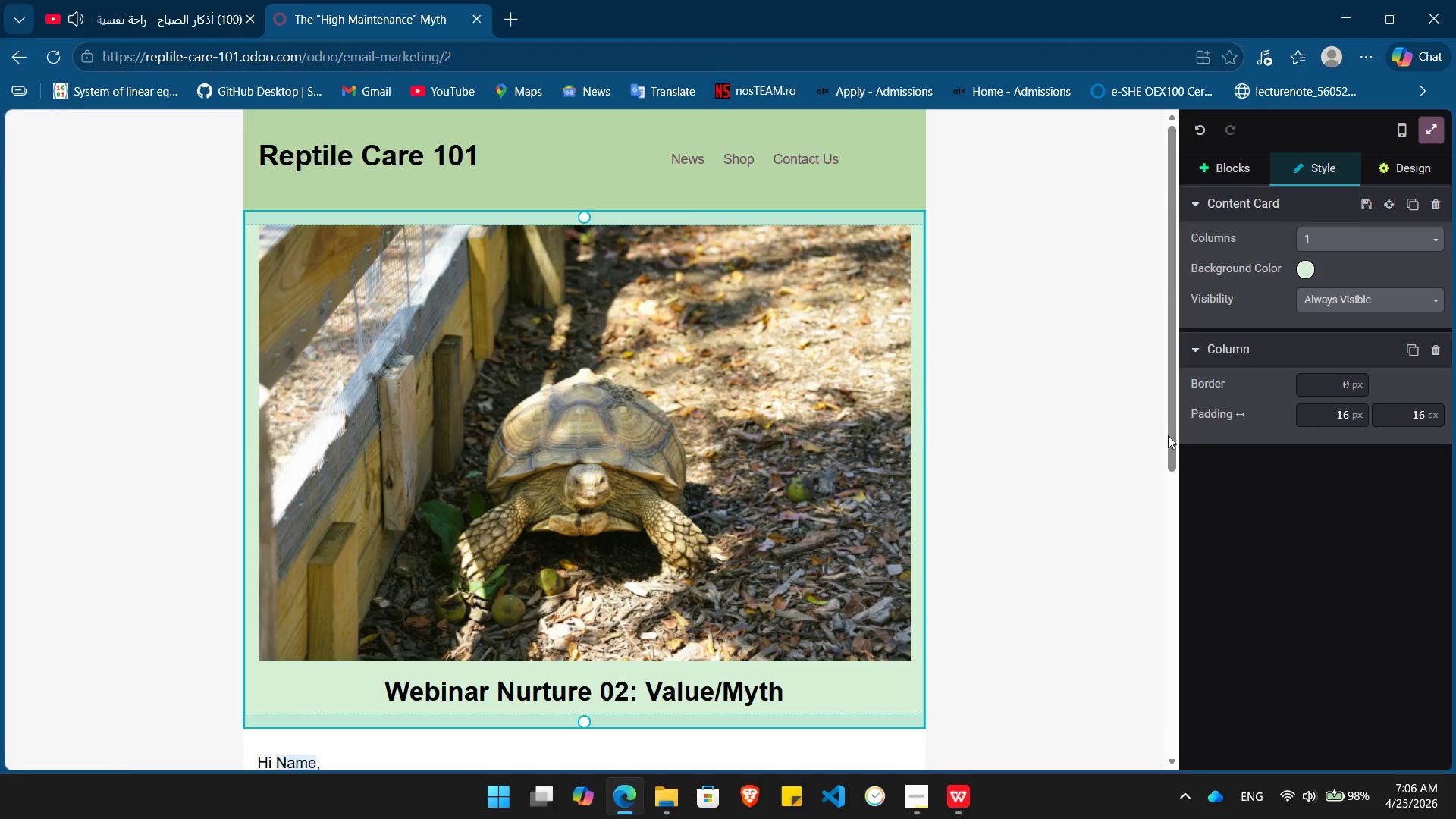 
mouse_move([1026, 424])
 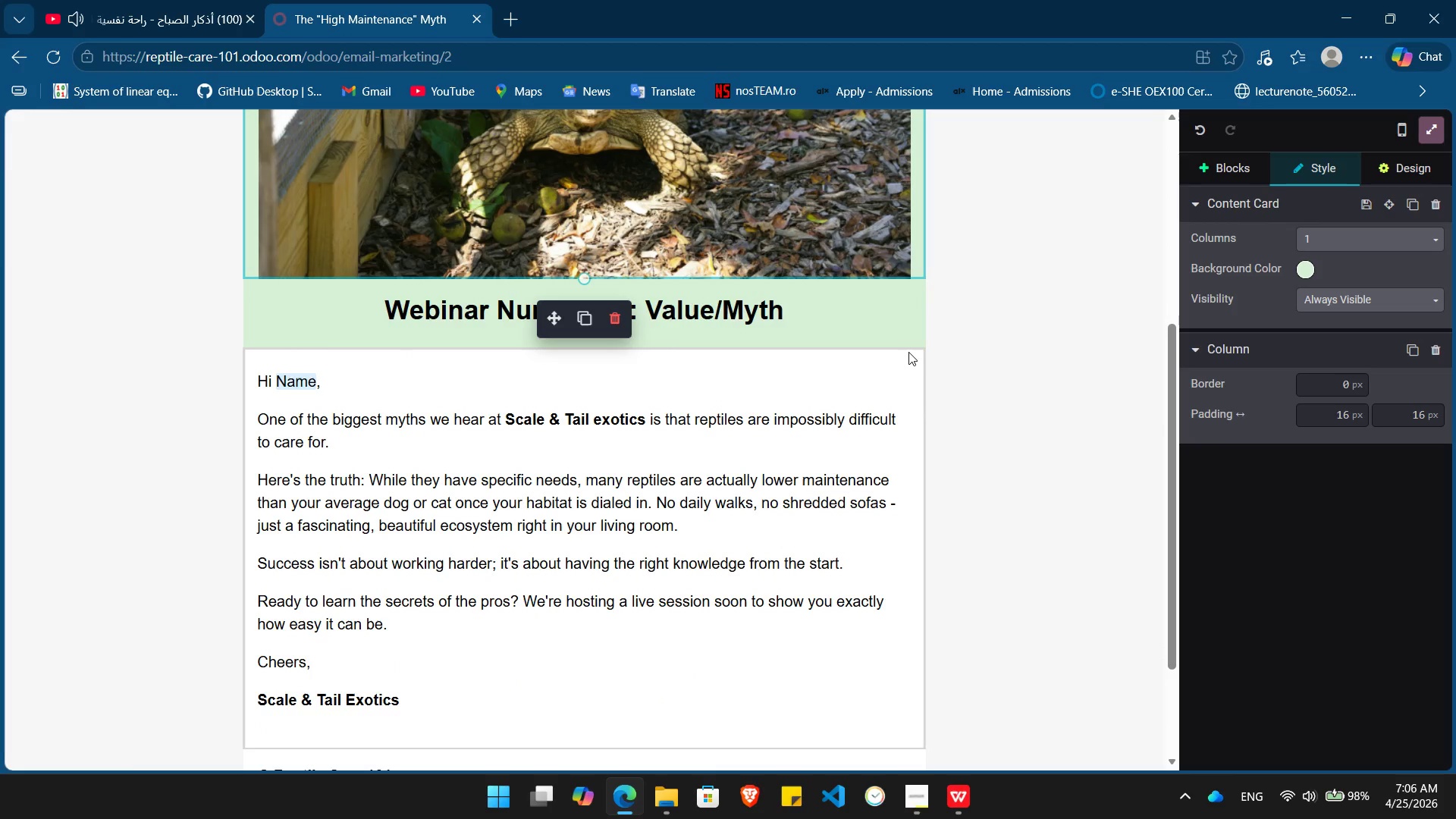 
left_click([908, 352])
 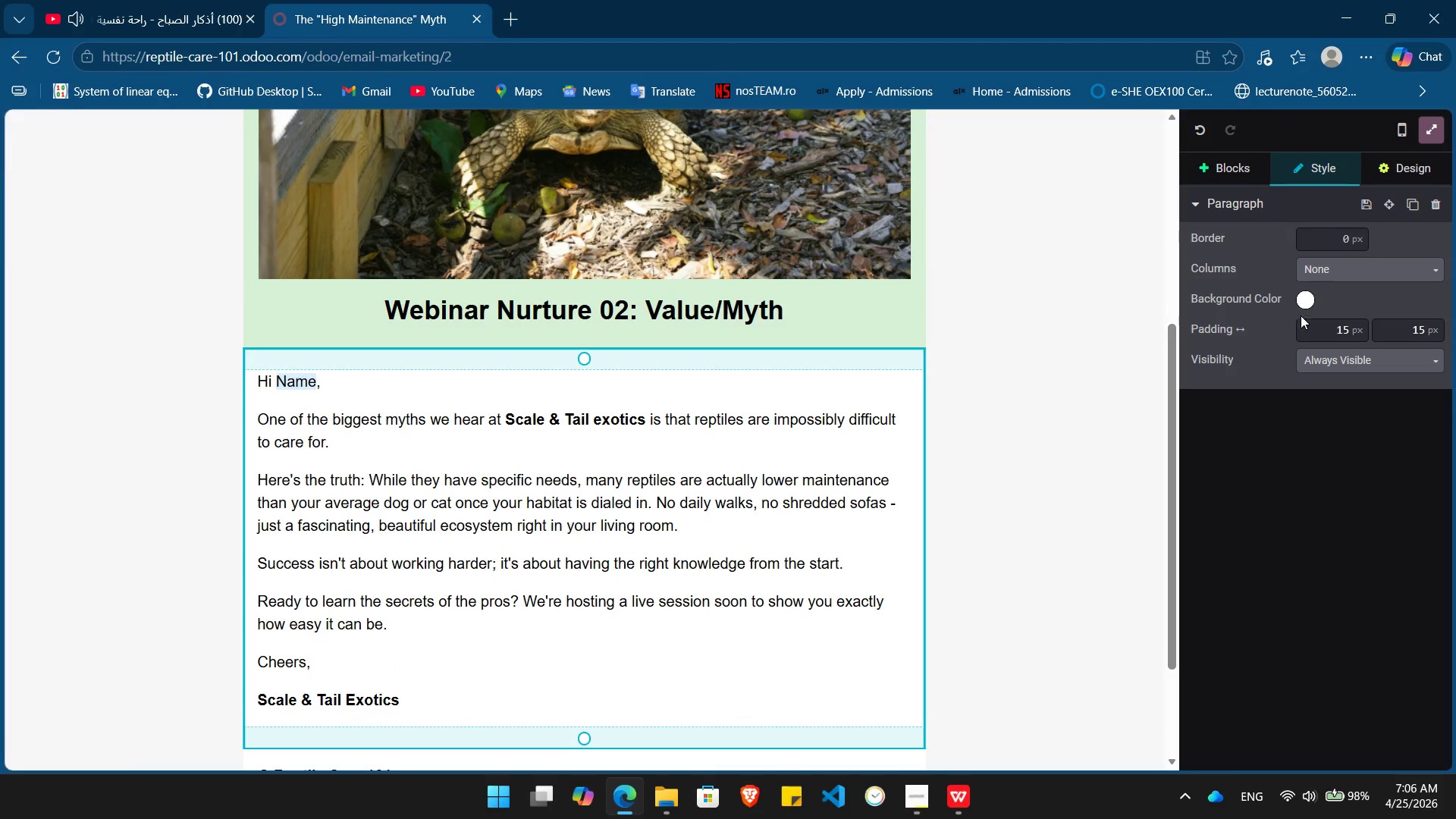 
left_click([1311, 301])
 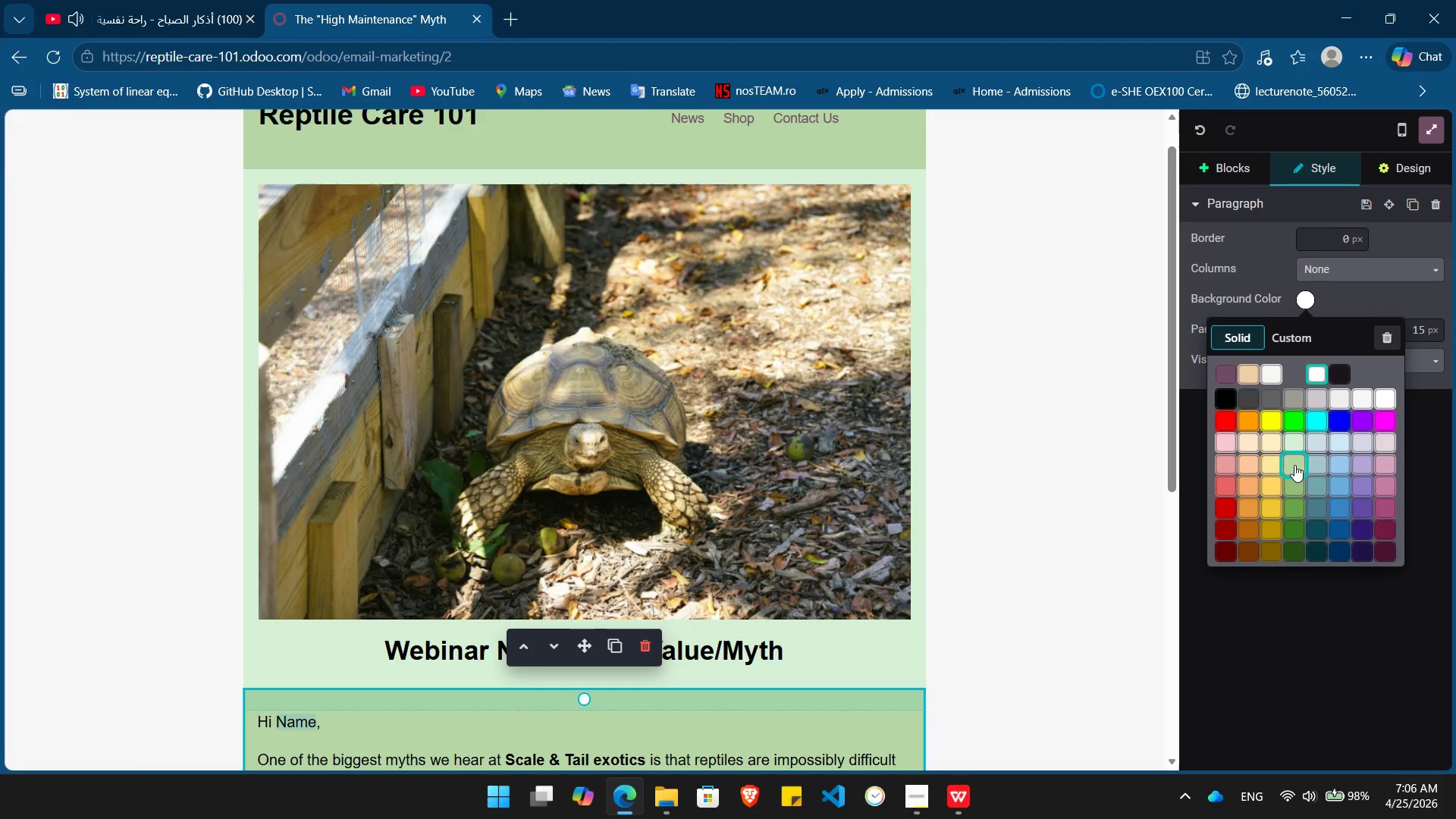 
left_click([1294, 465])
 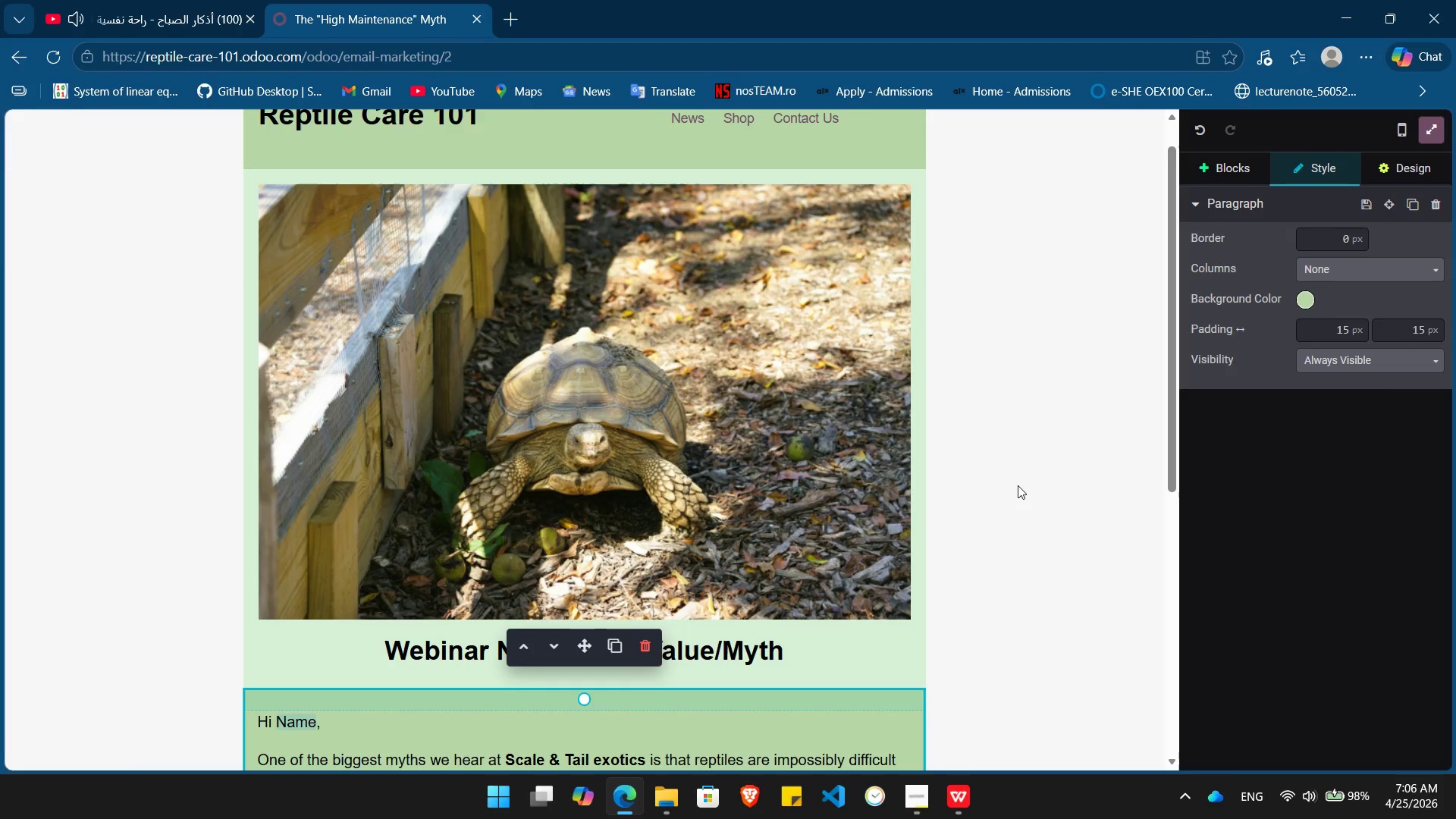 
left_click([1018, 485])
 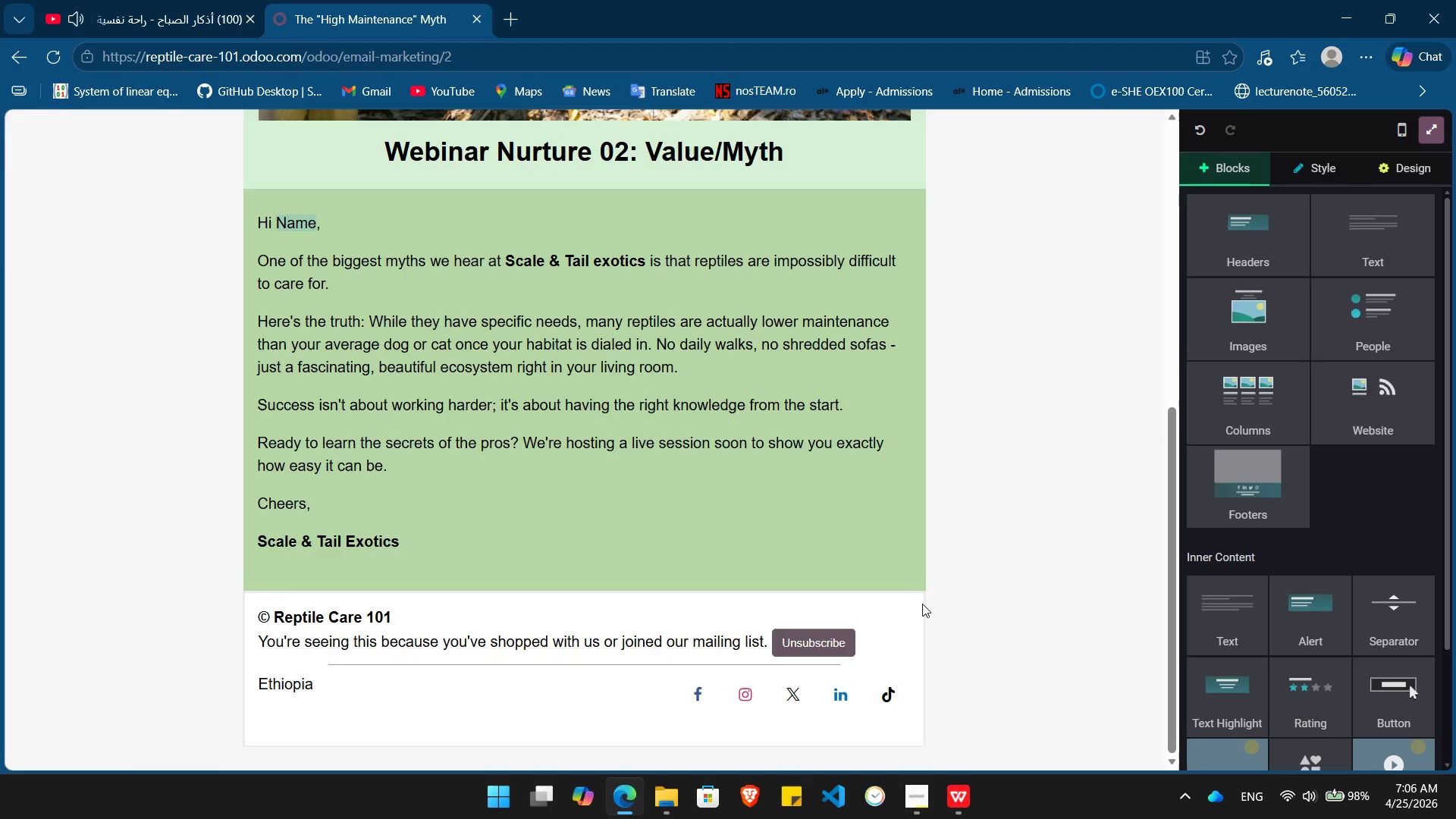 
left_click([921, 604])
 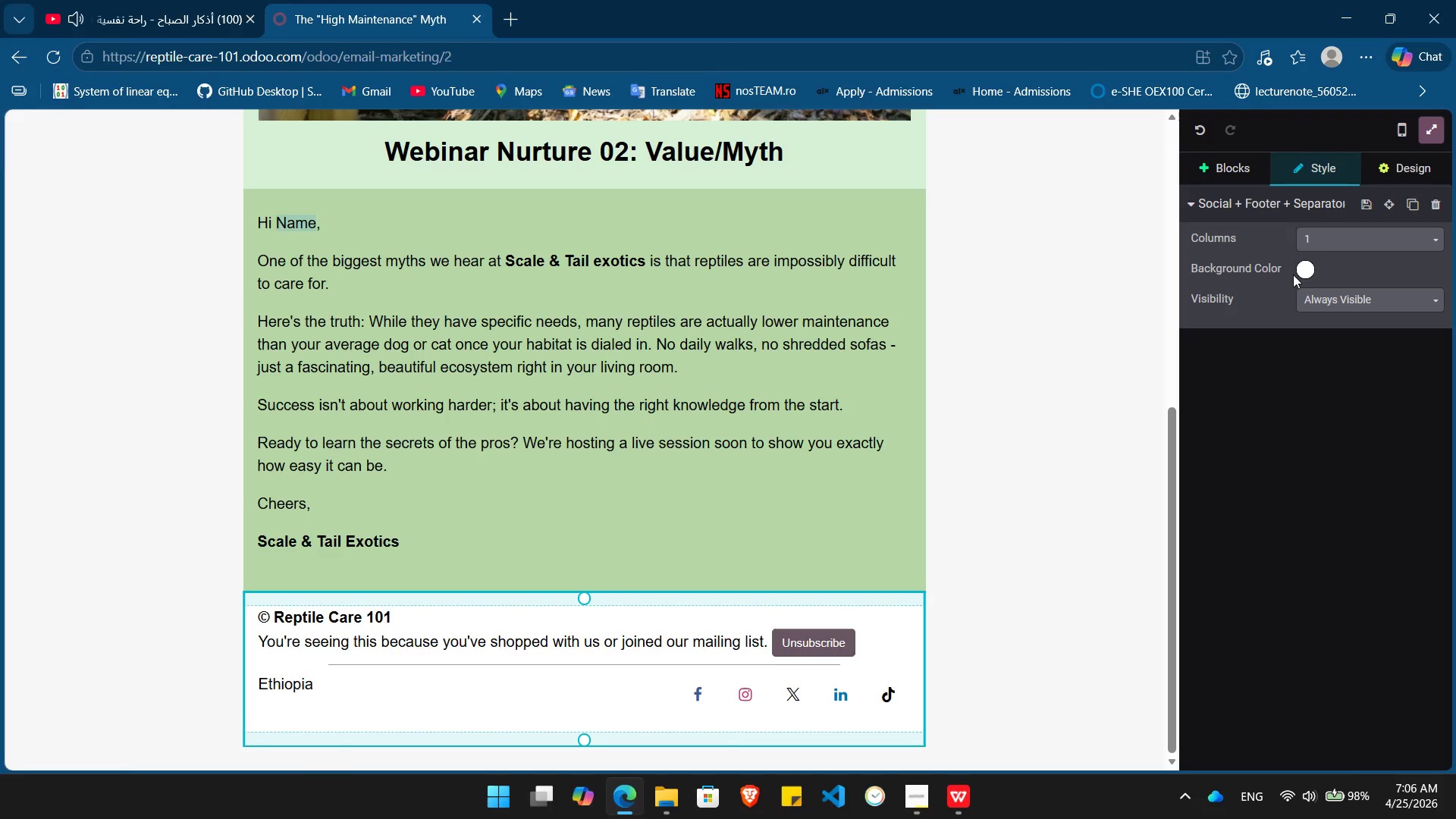 
left_click([1303, 273])
 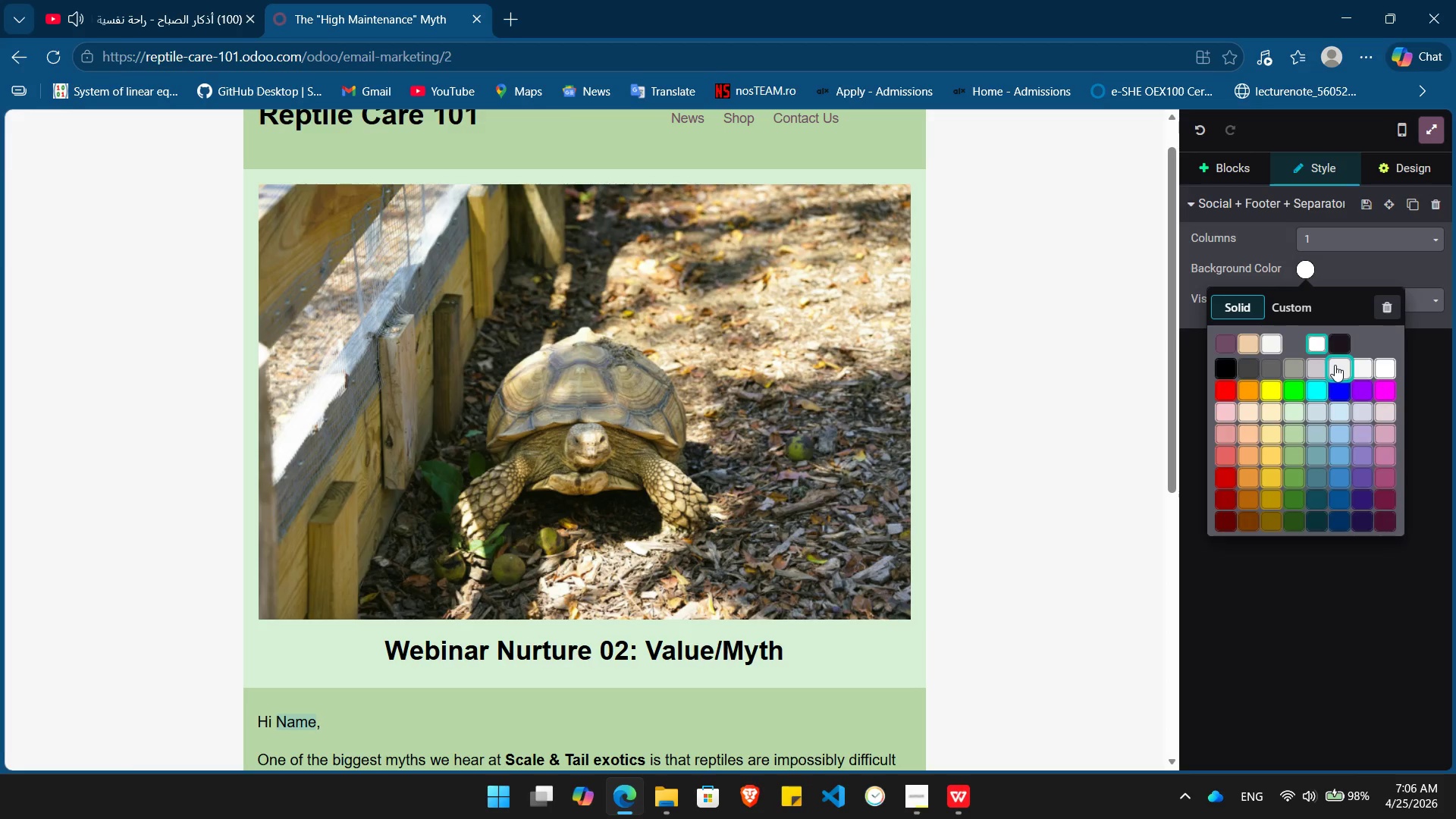 
left_click([1335, 365])
 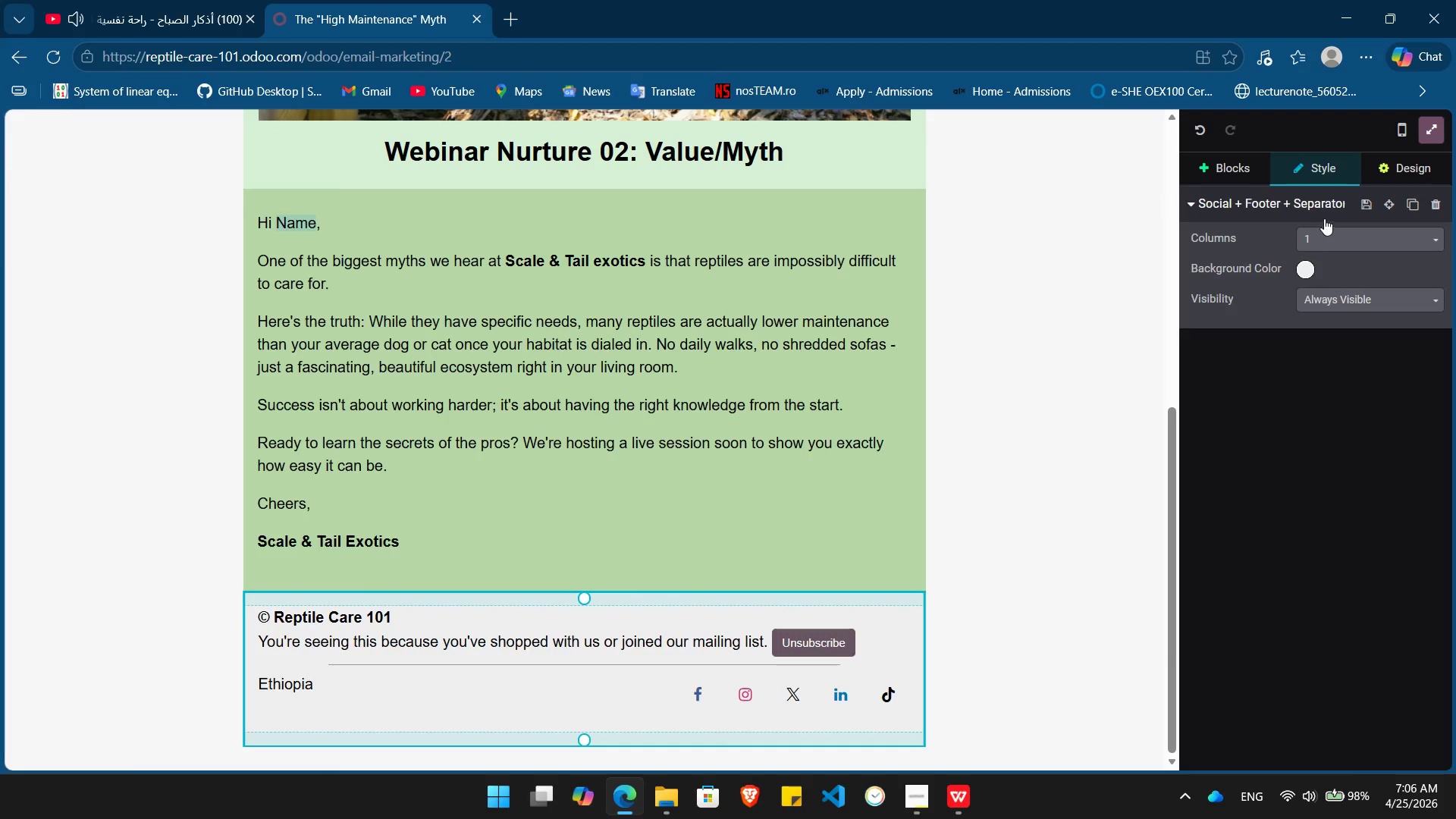 
left_click([1304, 273])
 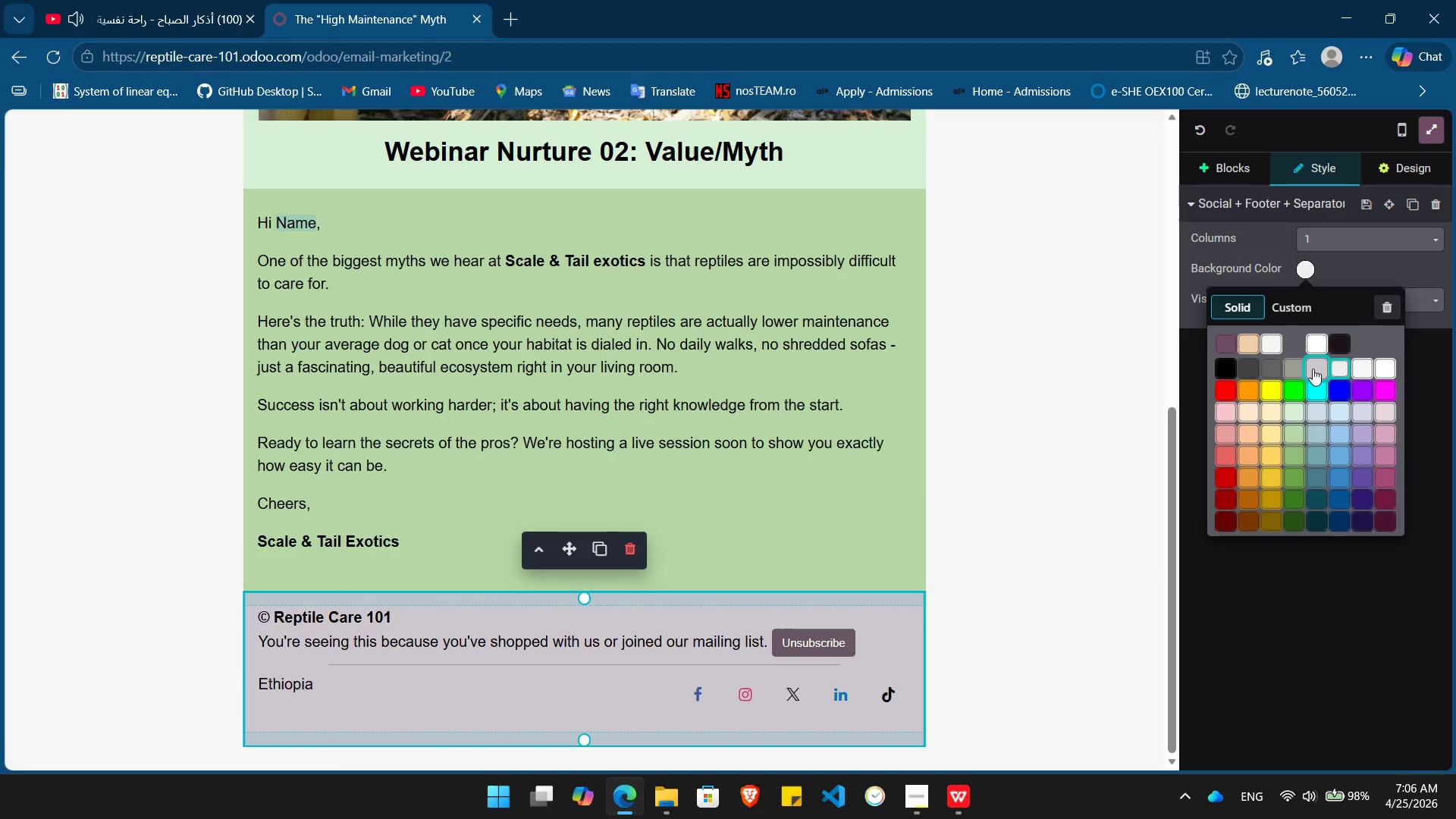 
left_click([1313, 369])
 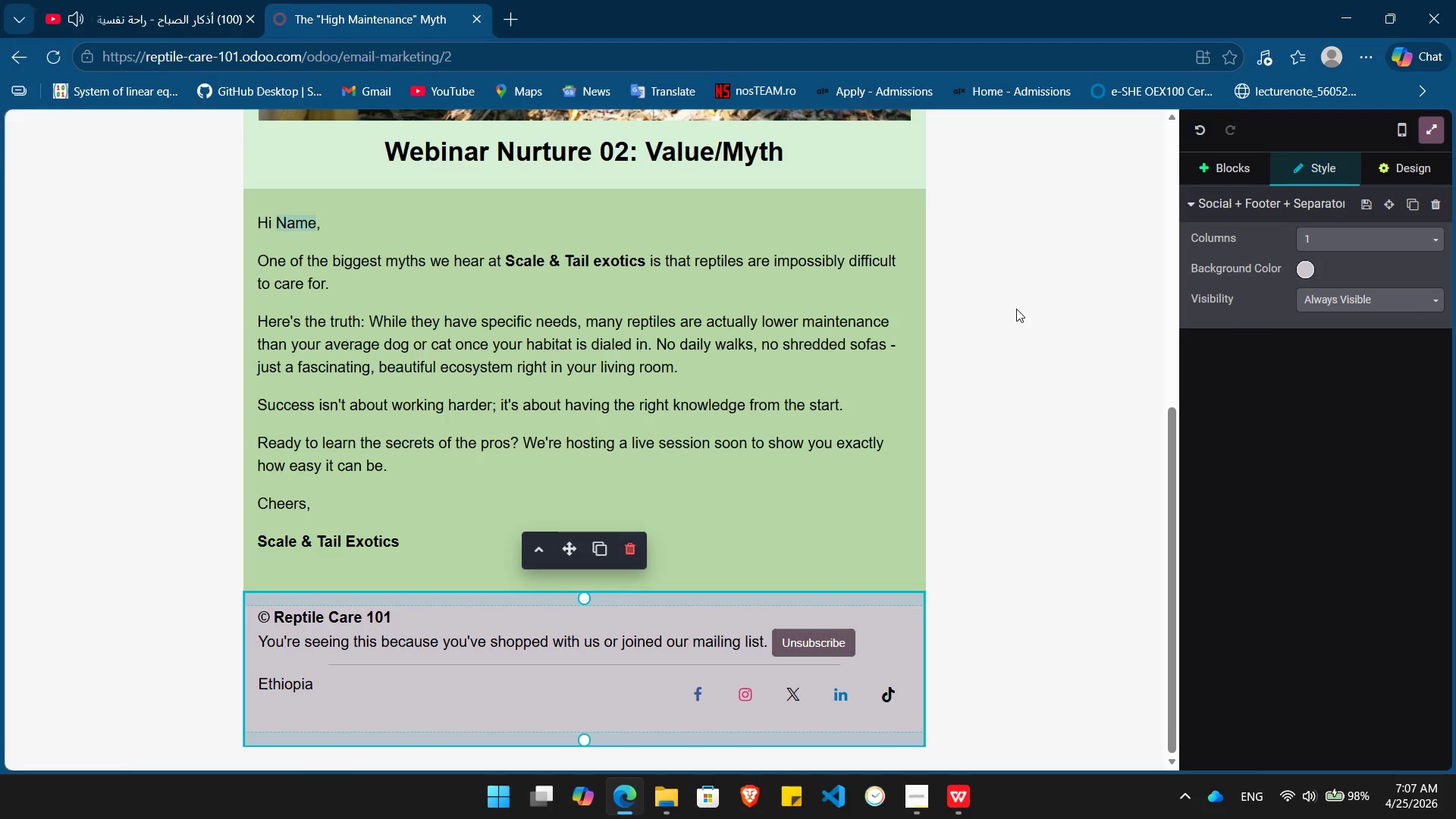 
left_click([1016, 309])
 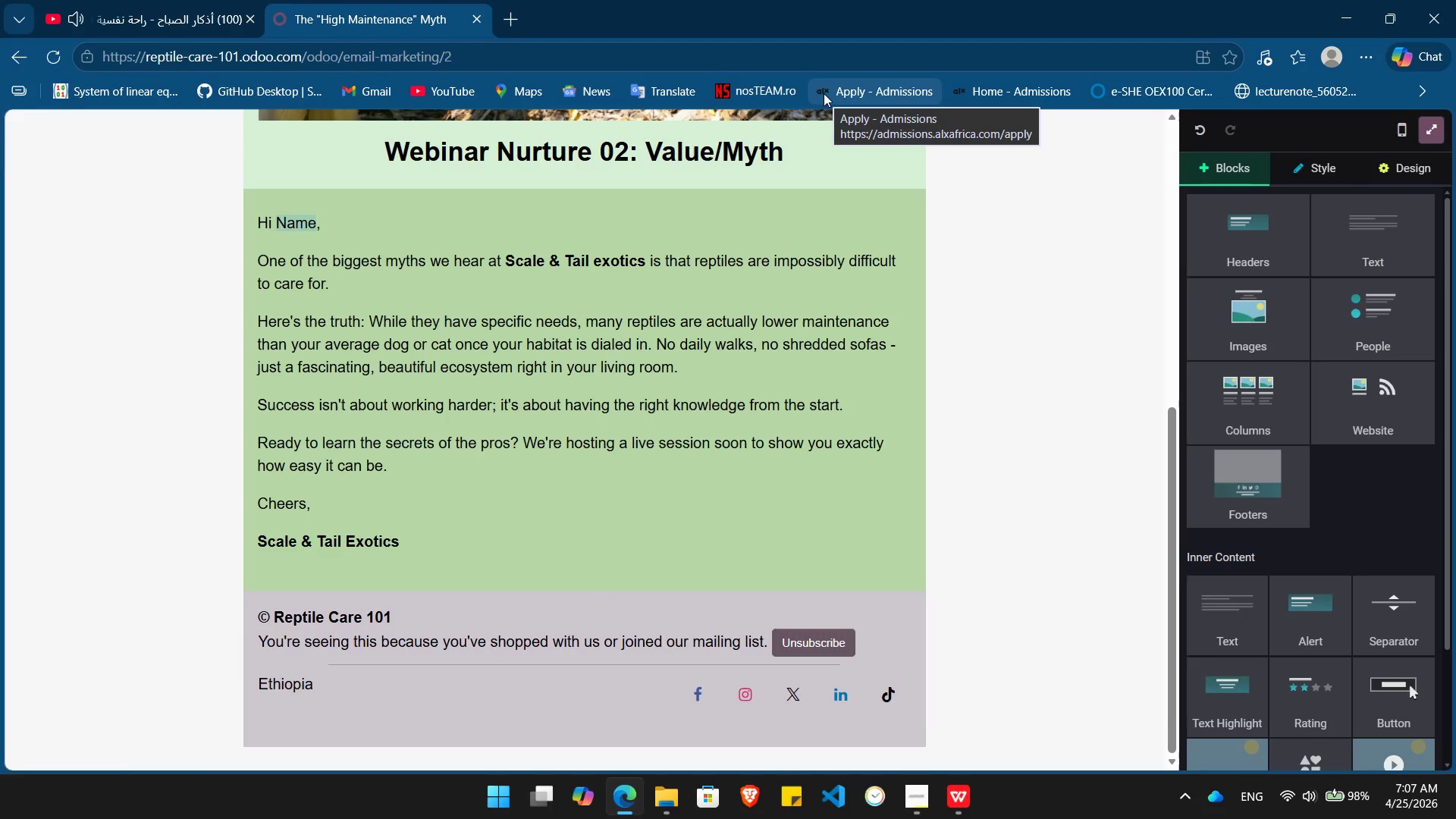 
wait(8.69)
 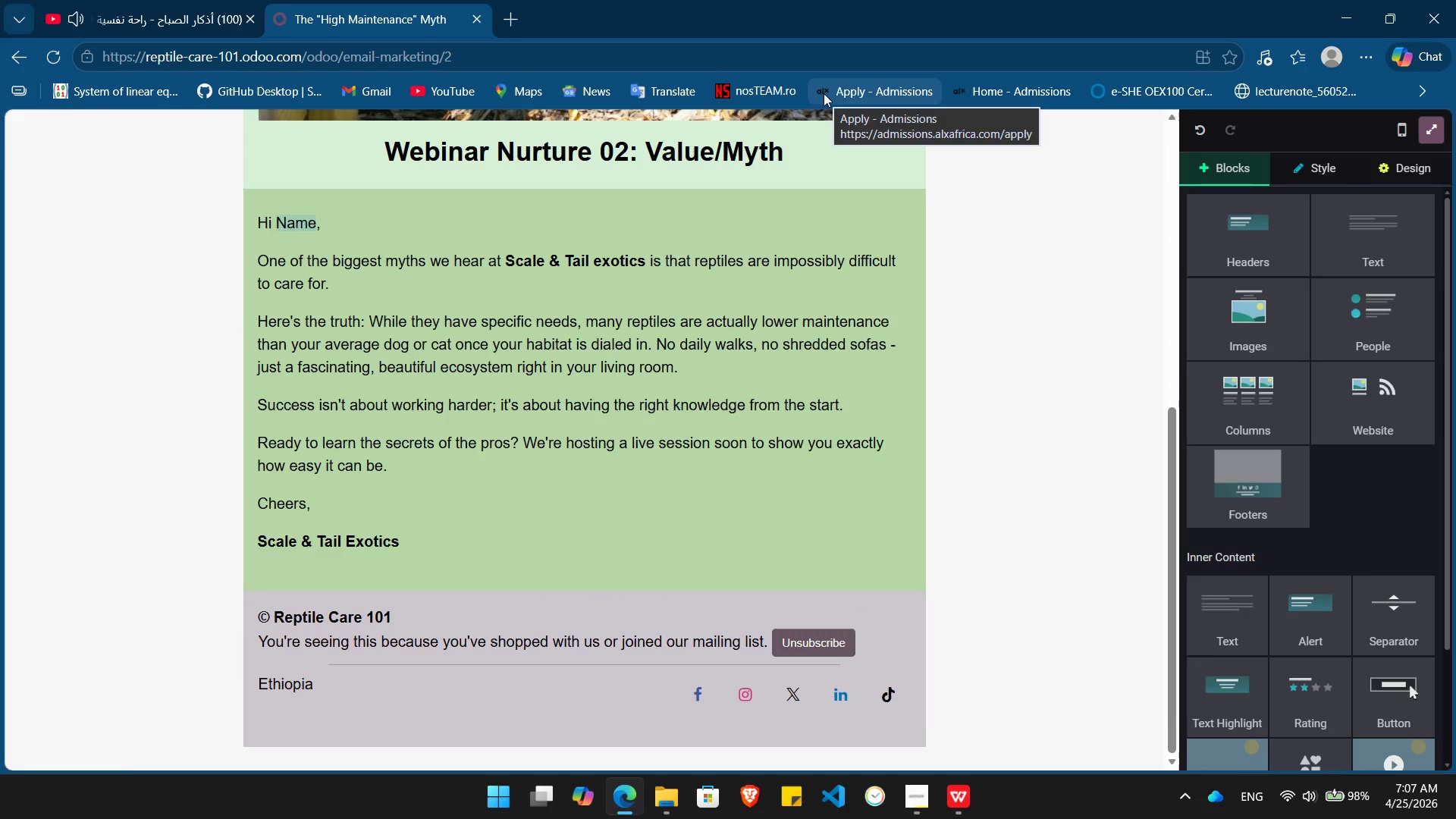 
left_click([1426, 165])
 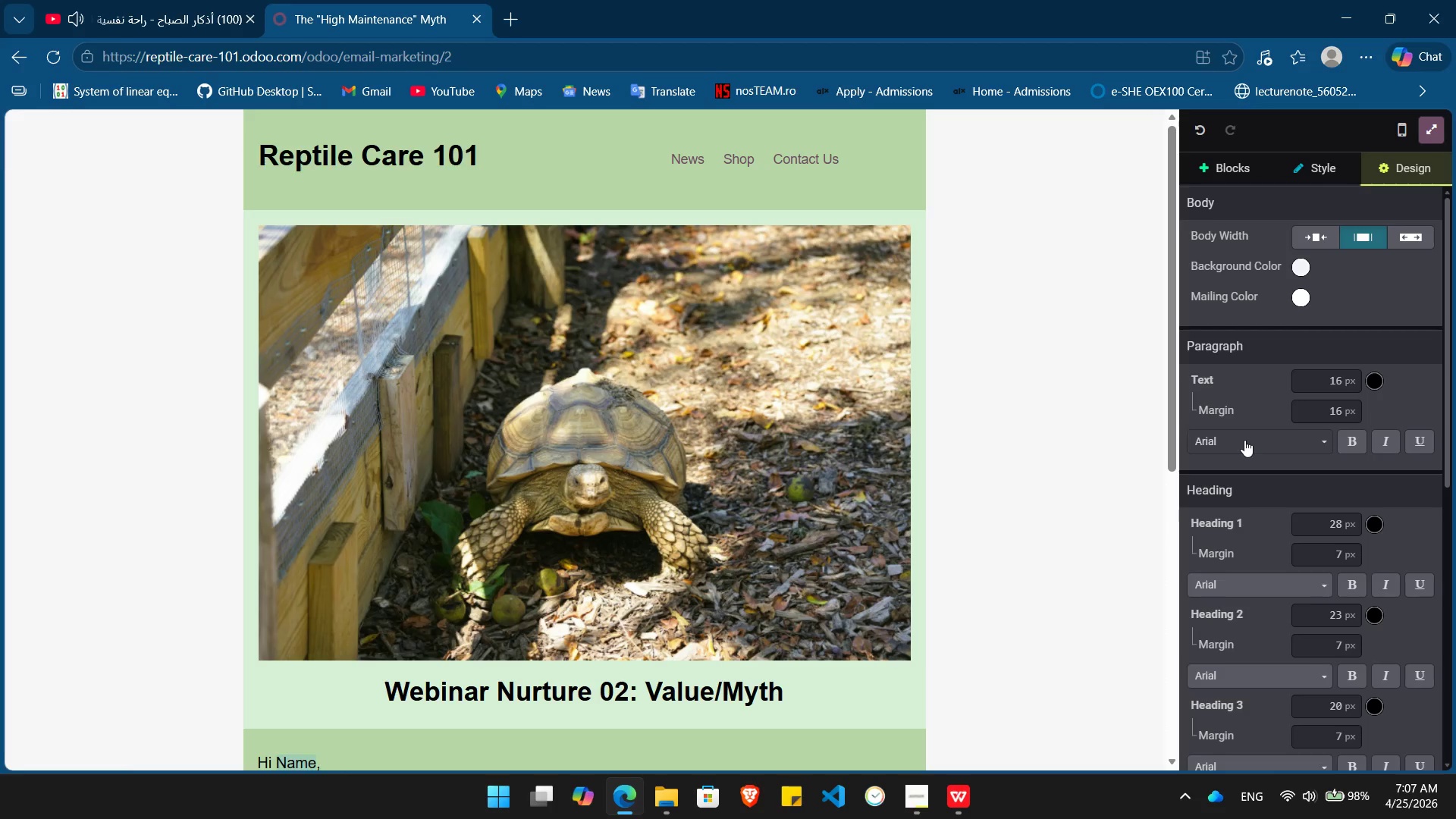 
left_click([1244, 440])
 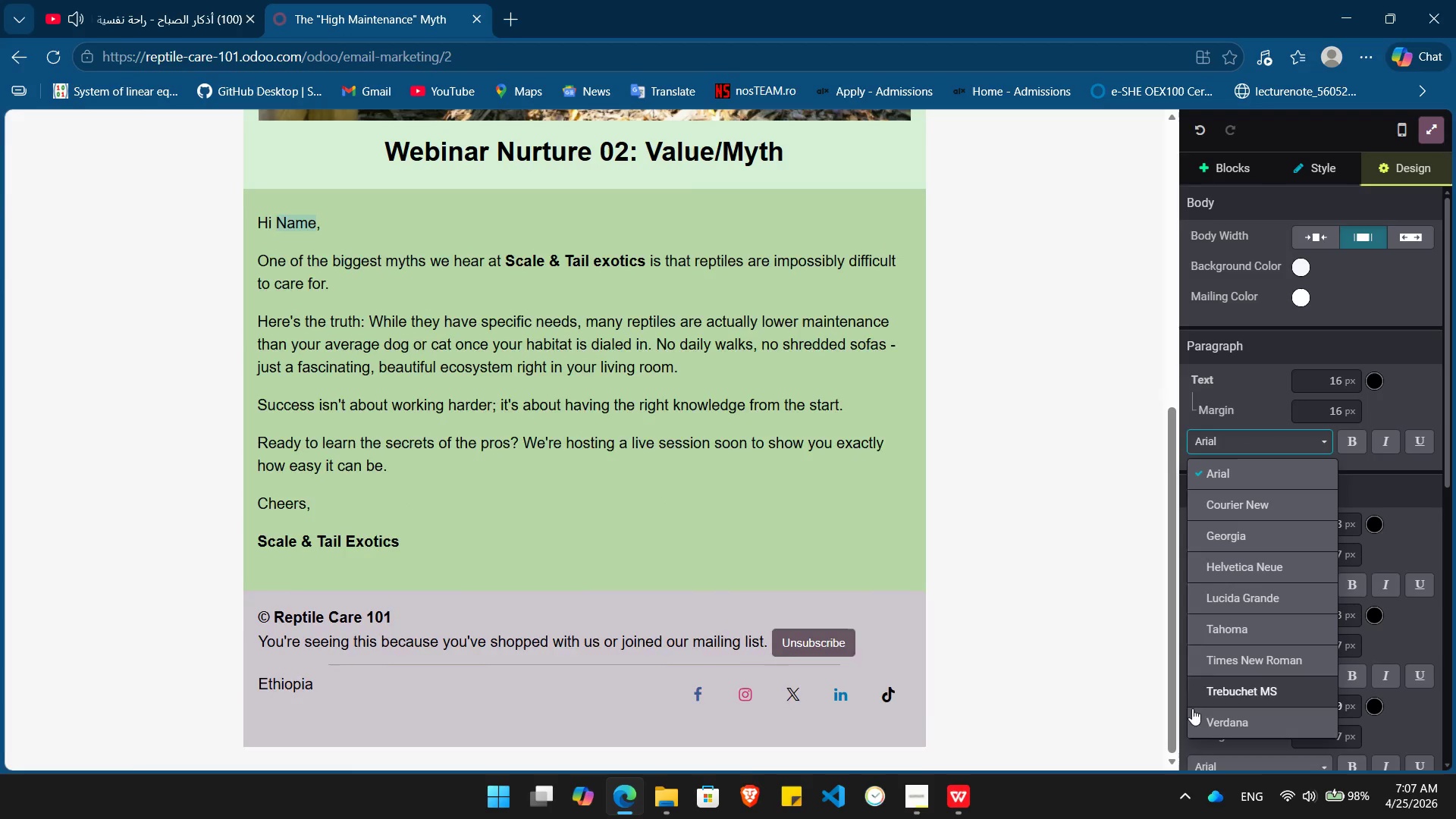 
wait(7.44)
 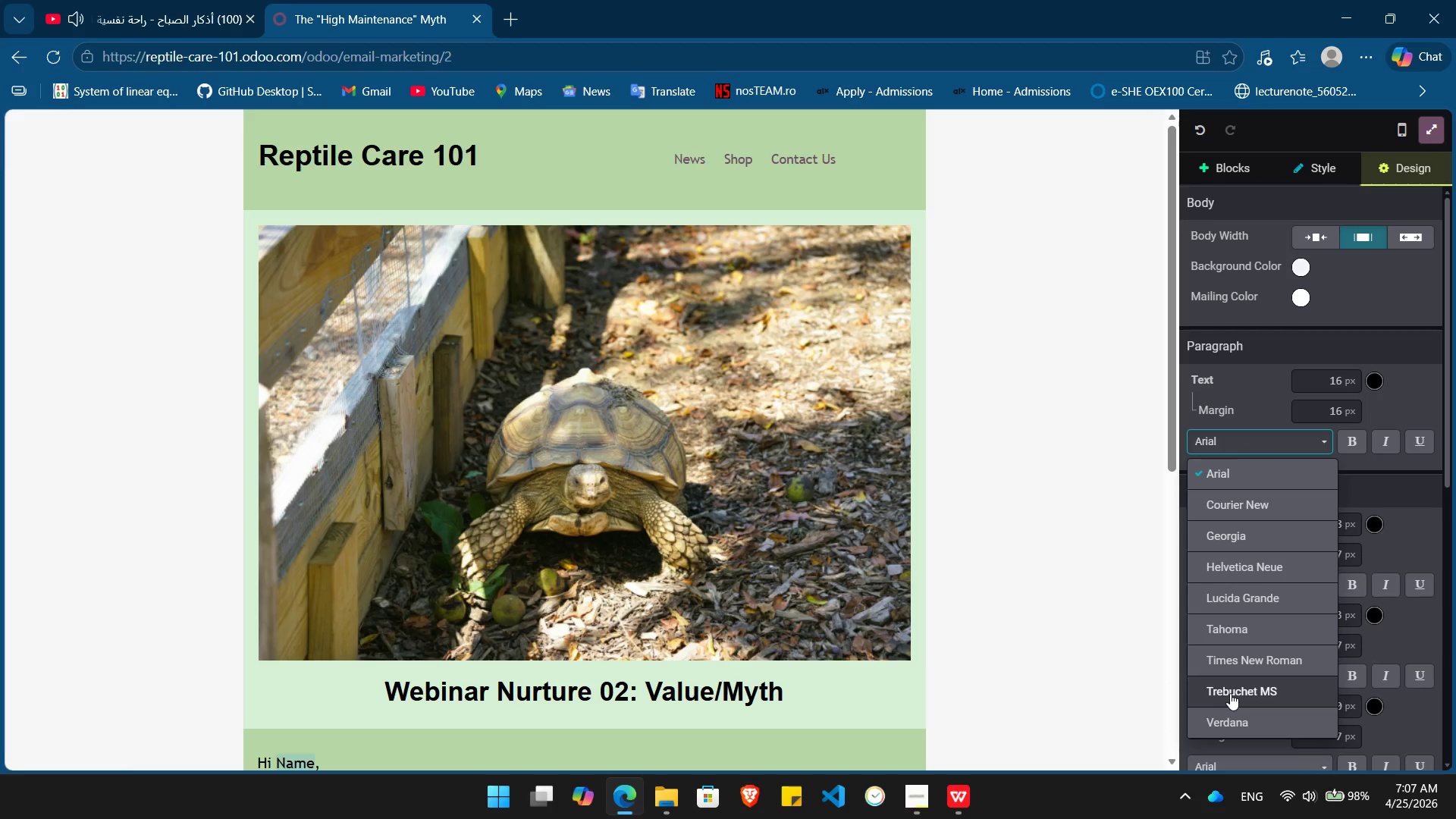 
left_click([1238, 697])
 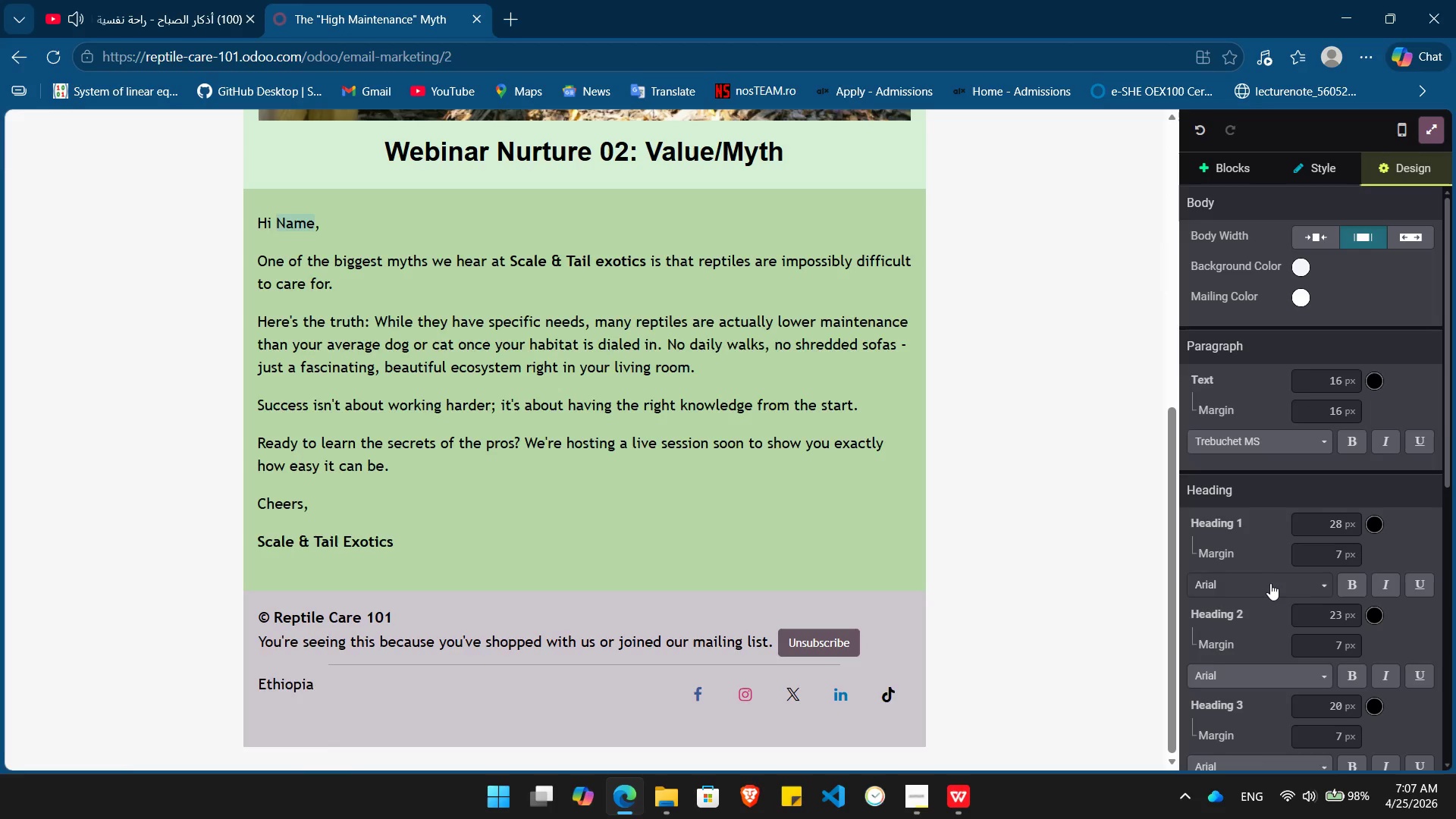 
left_click([1270, 586])
 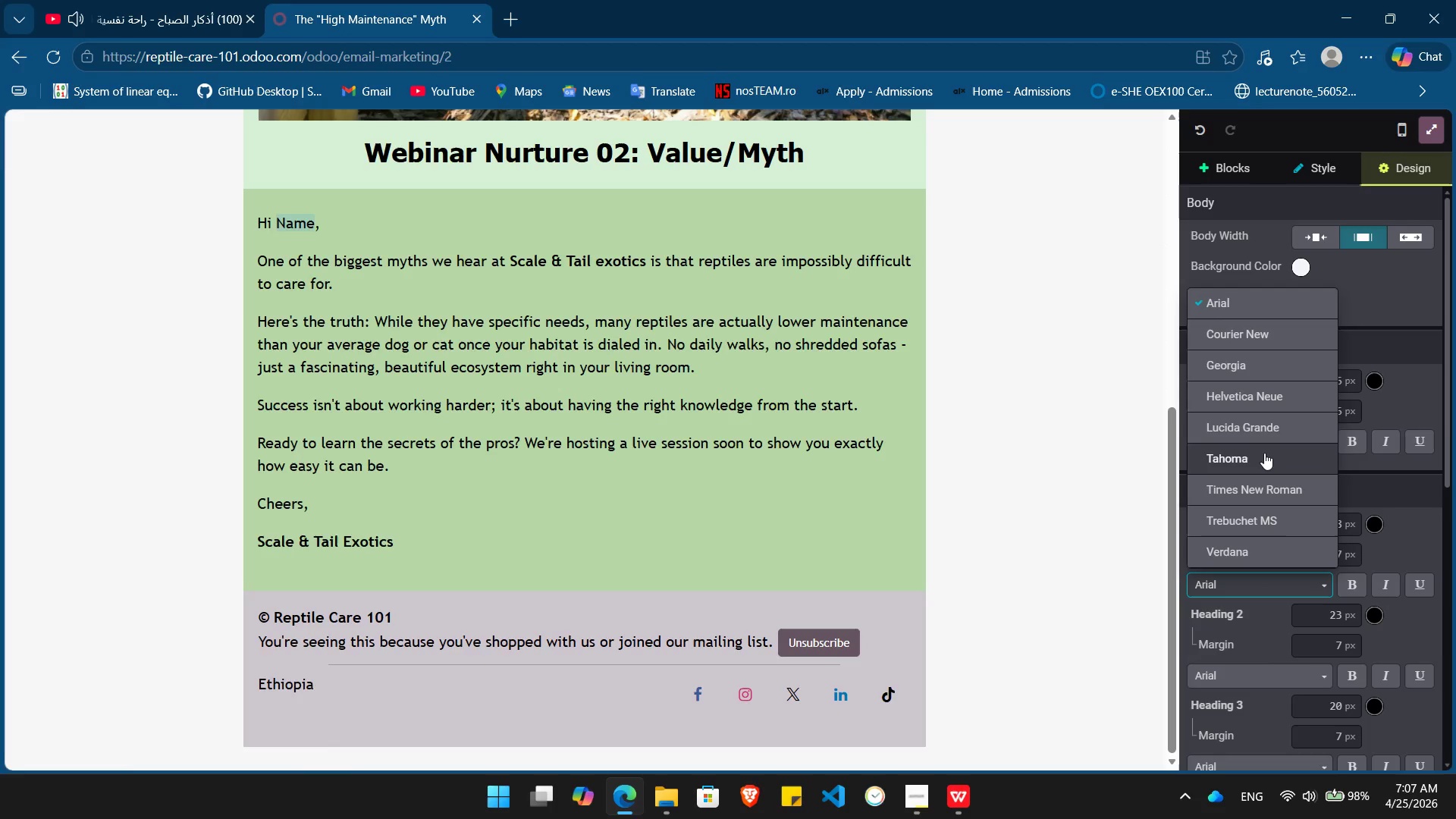 
left_click([1264, 453])
 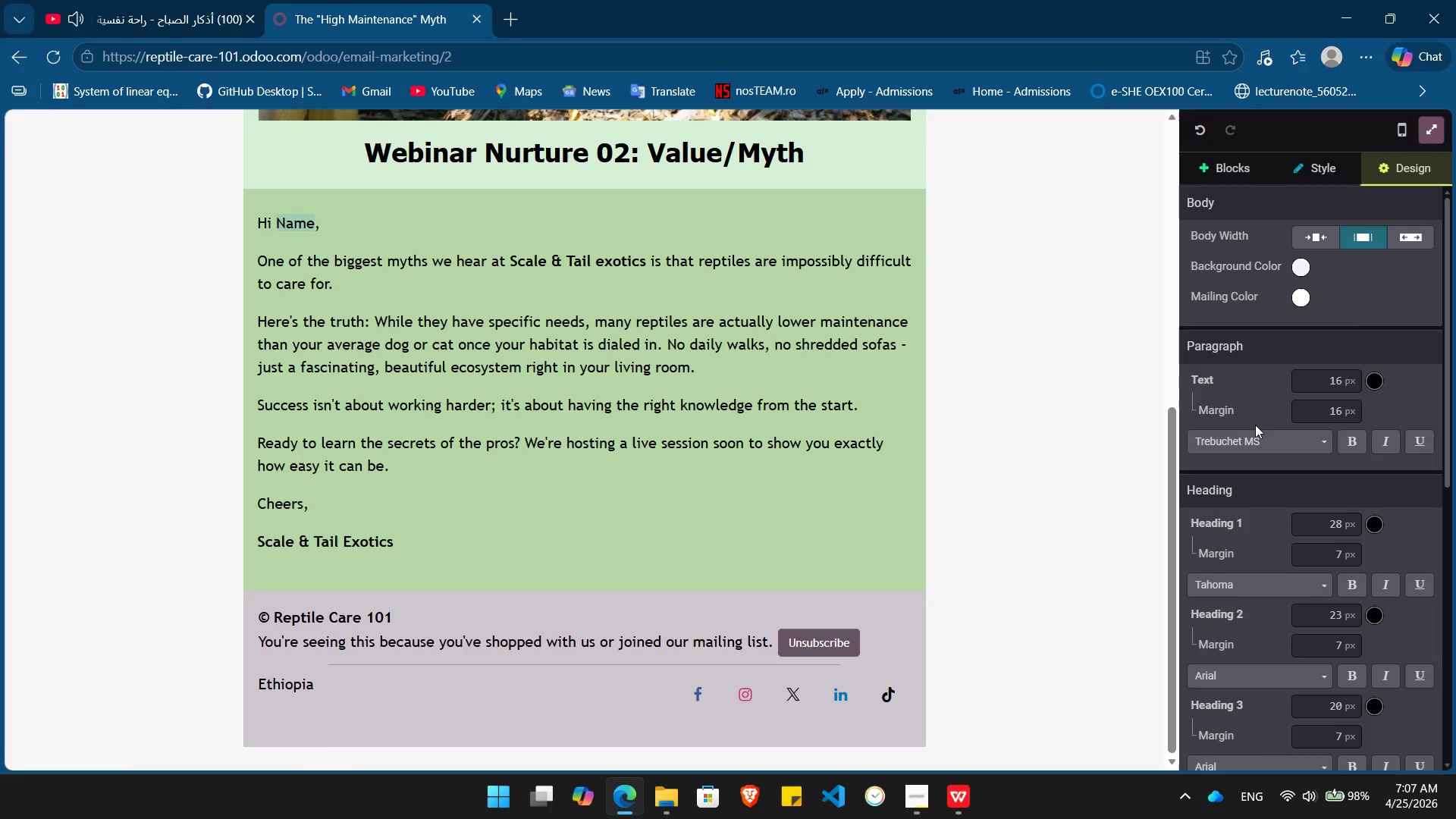 
left_click([1266, 435])
 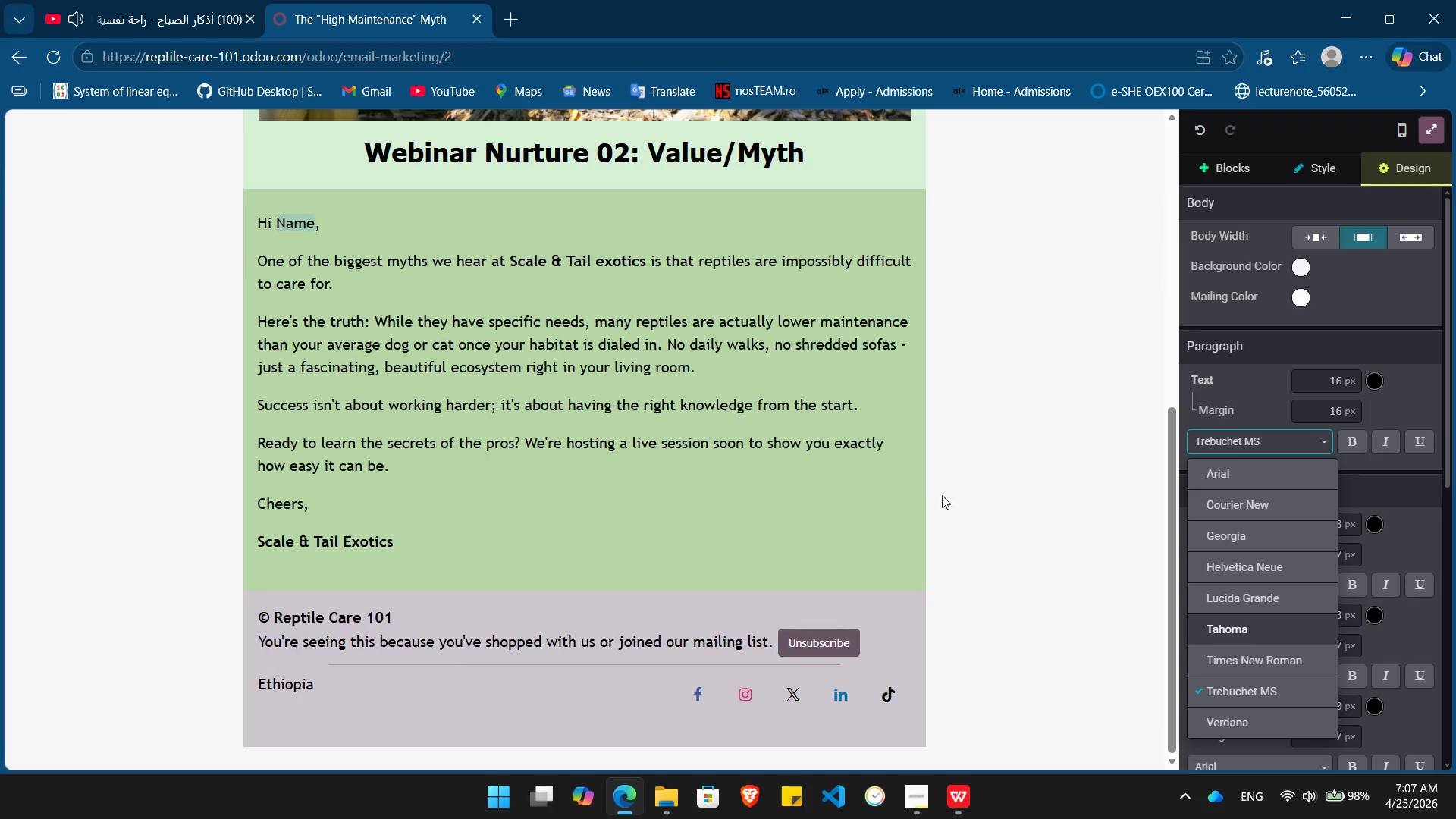 
wait(5.05)
 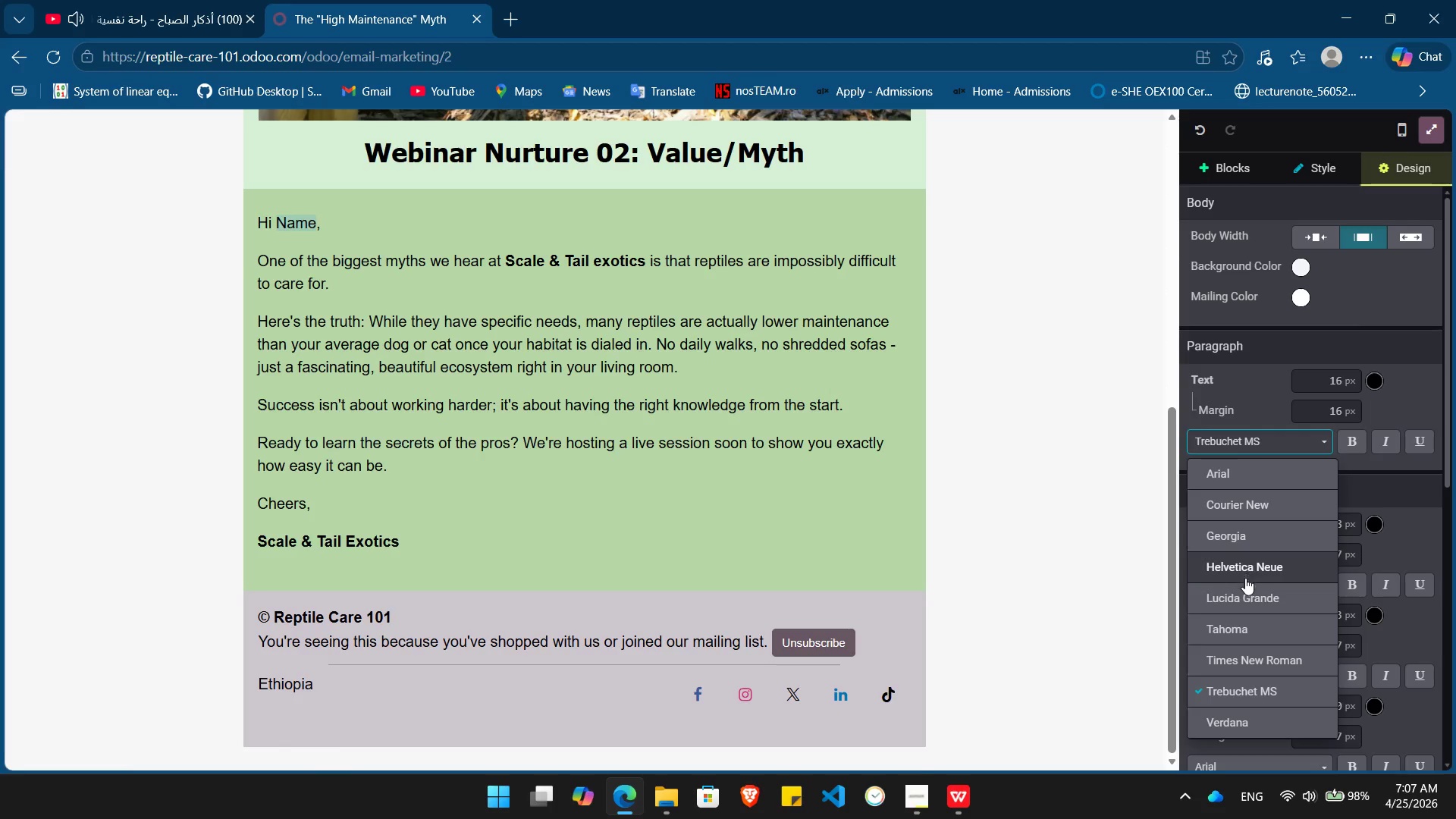 
left_click([985, 488])
 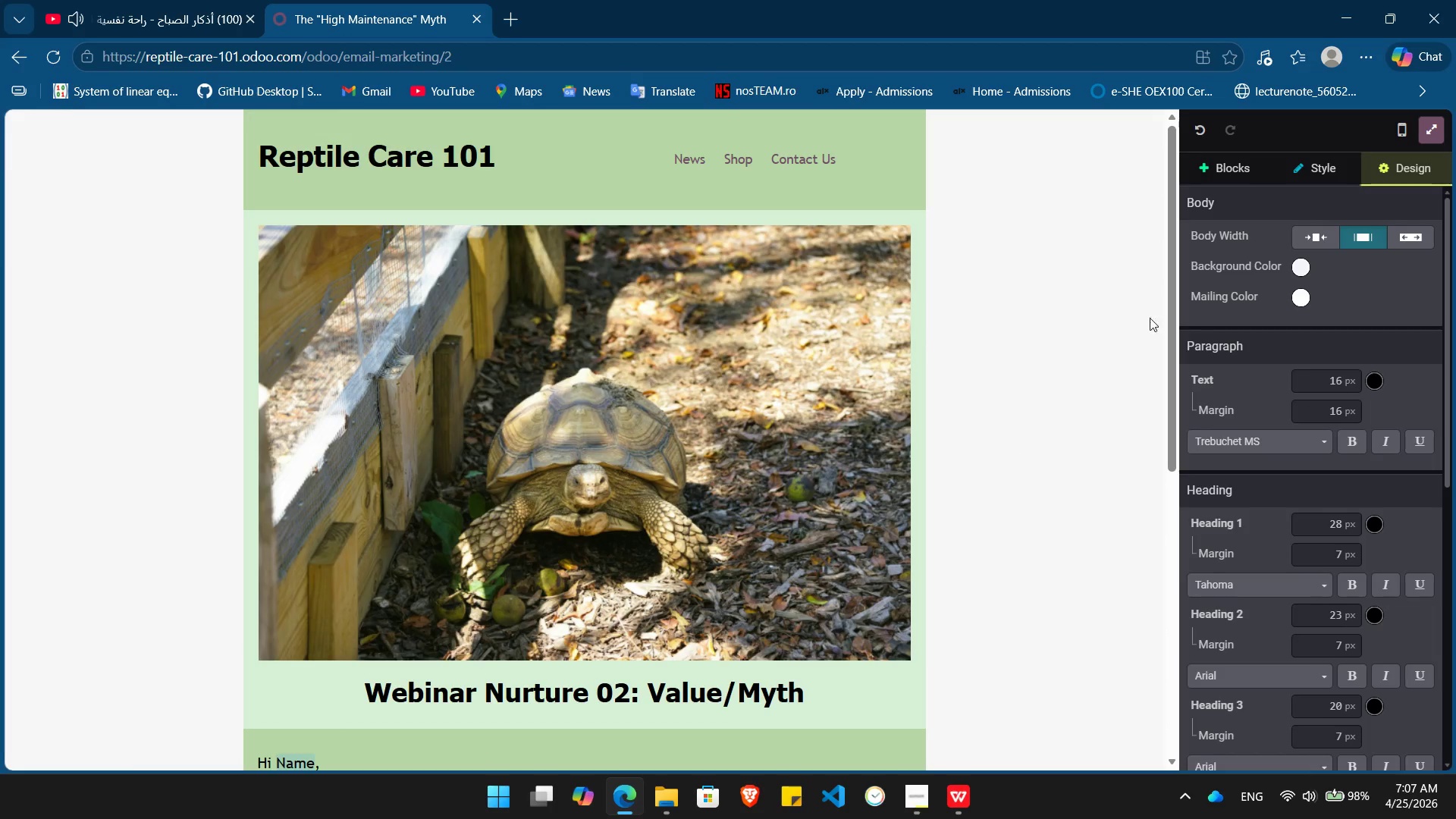 
wait(12.95)
 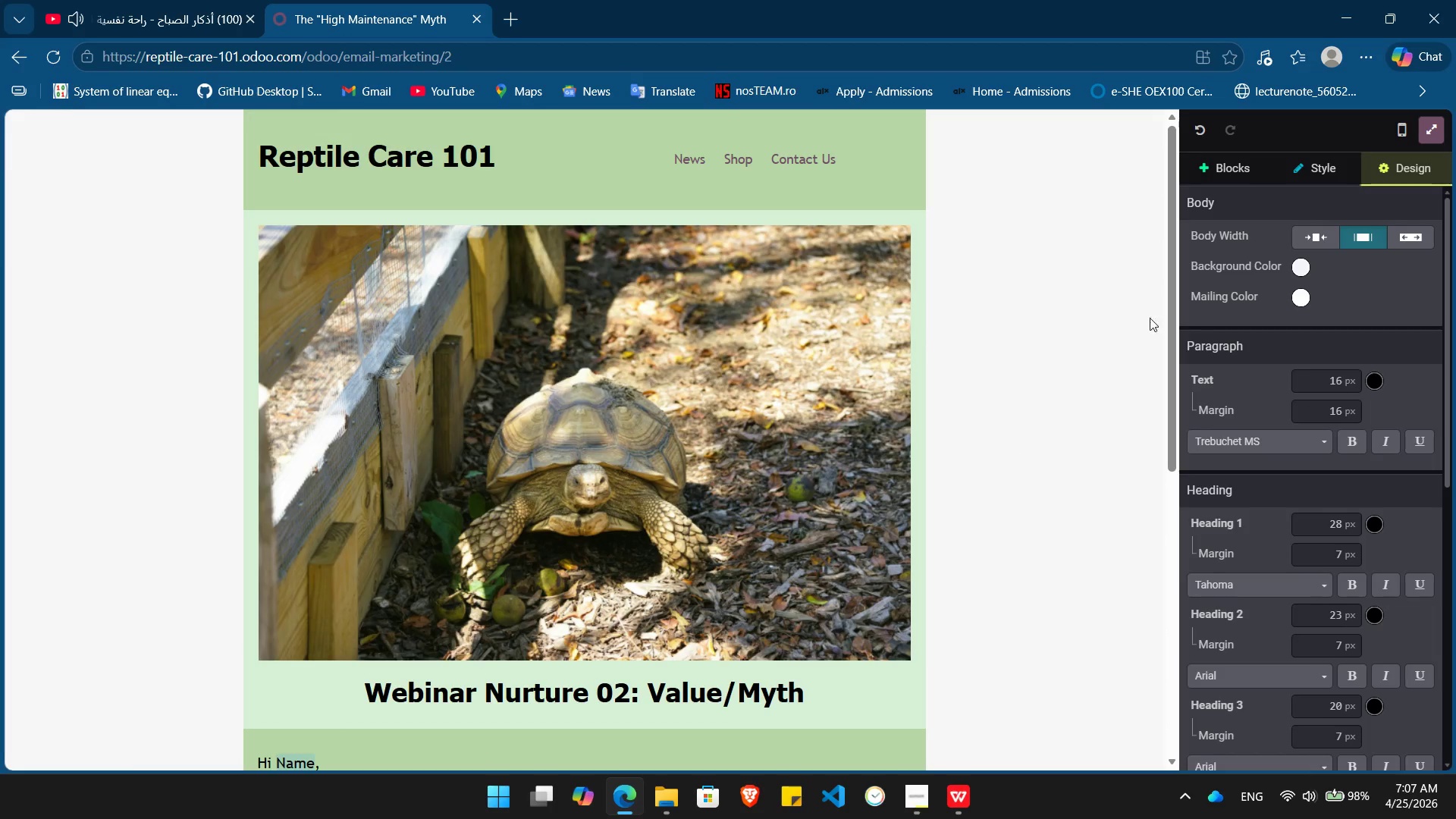 
key(PrintScreen)
 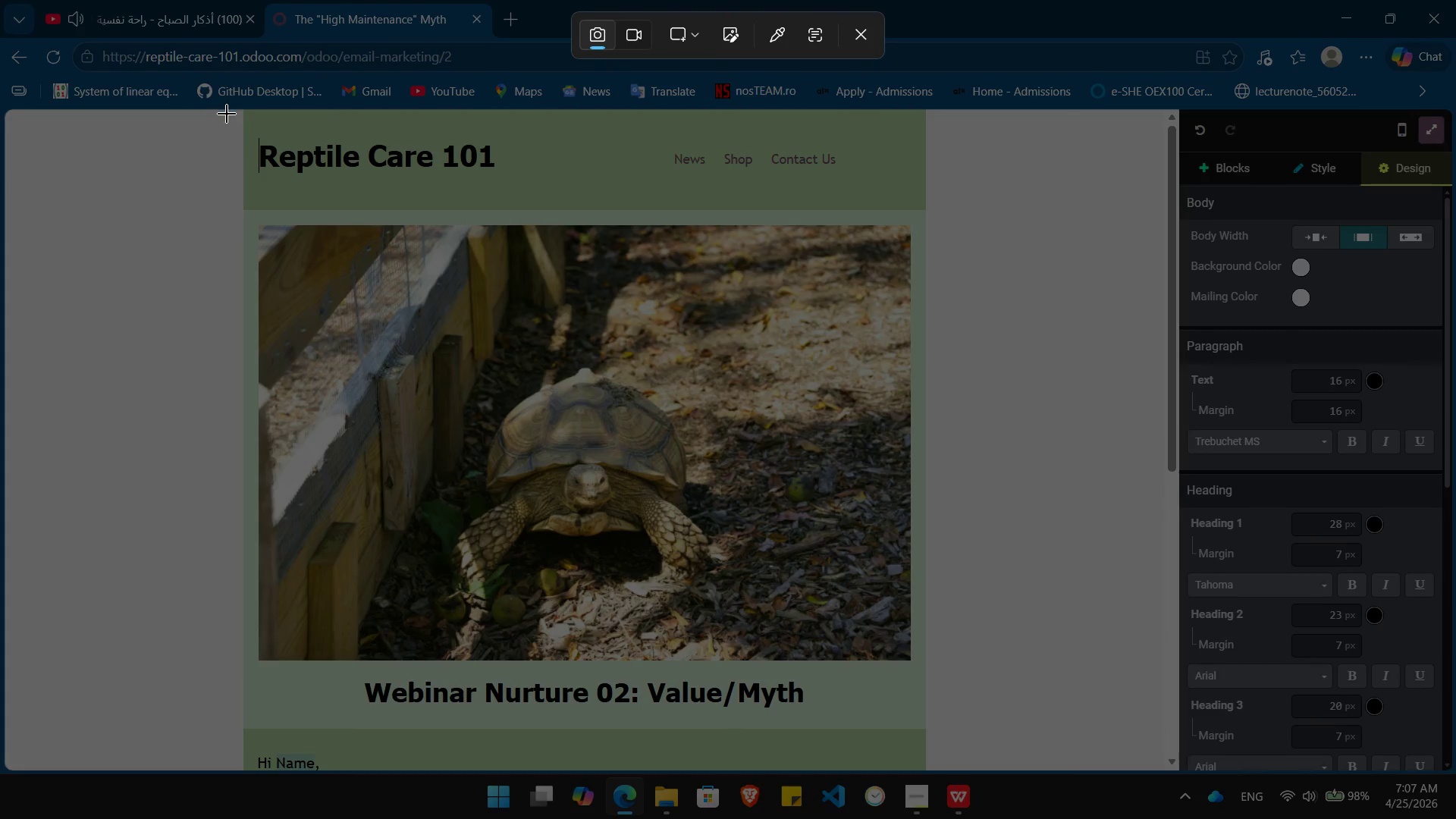 
left_click_drag(start_coordinate=[227, 108], to_coordinate=[949, 770])
 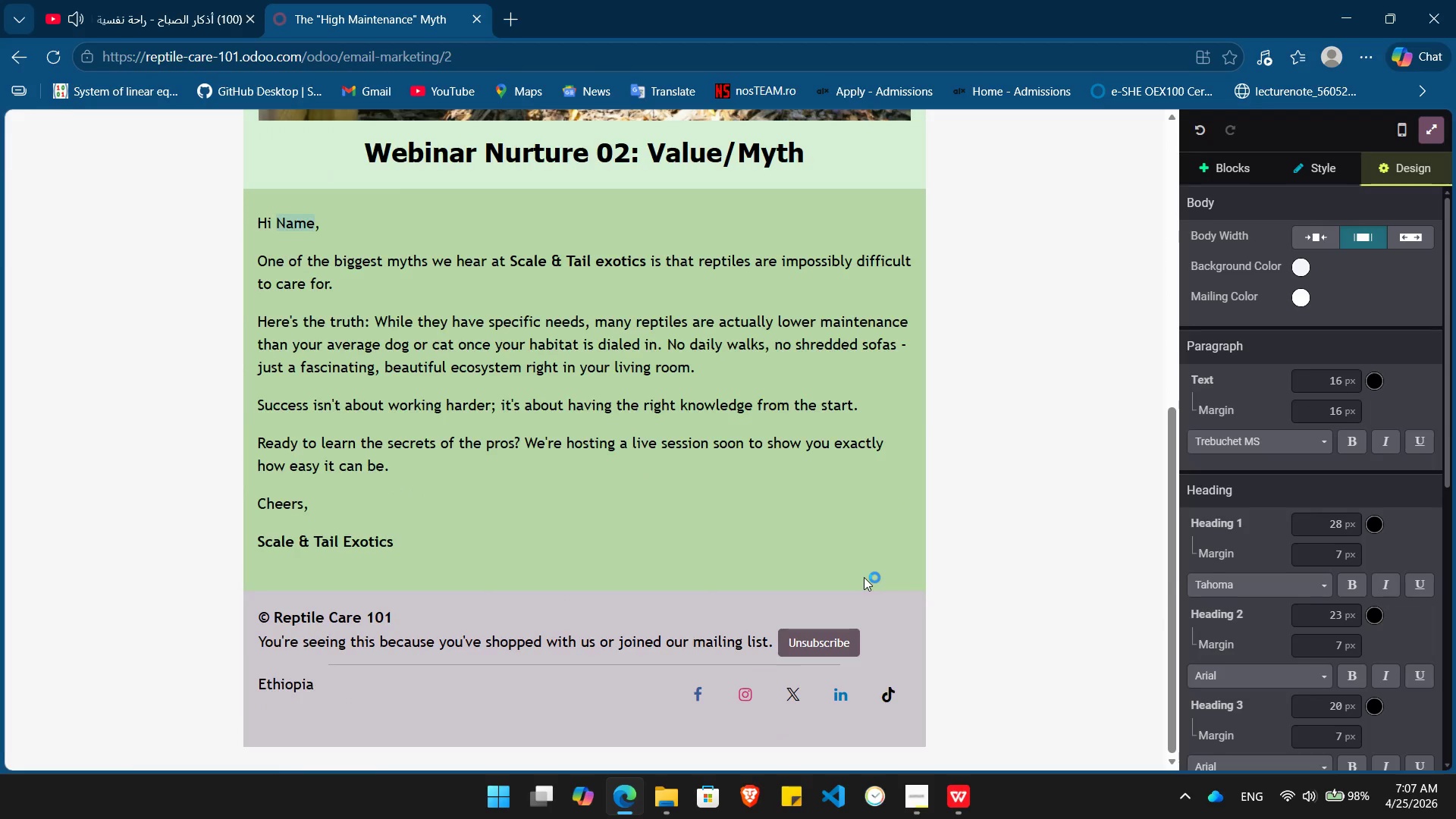 
key(PrintScreen)
 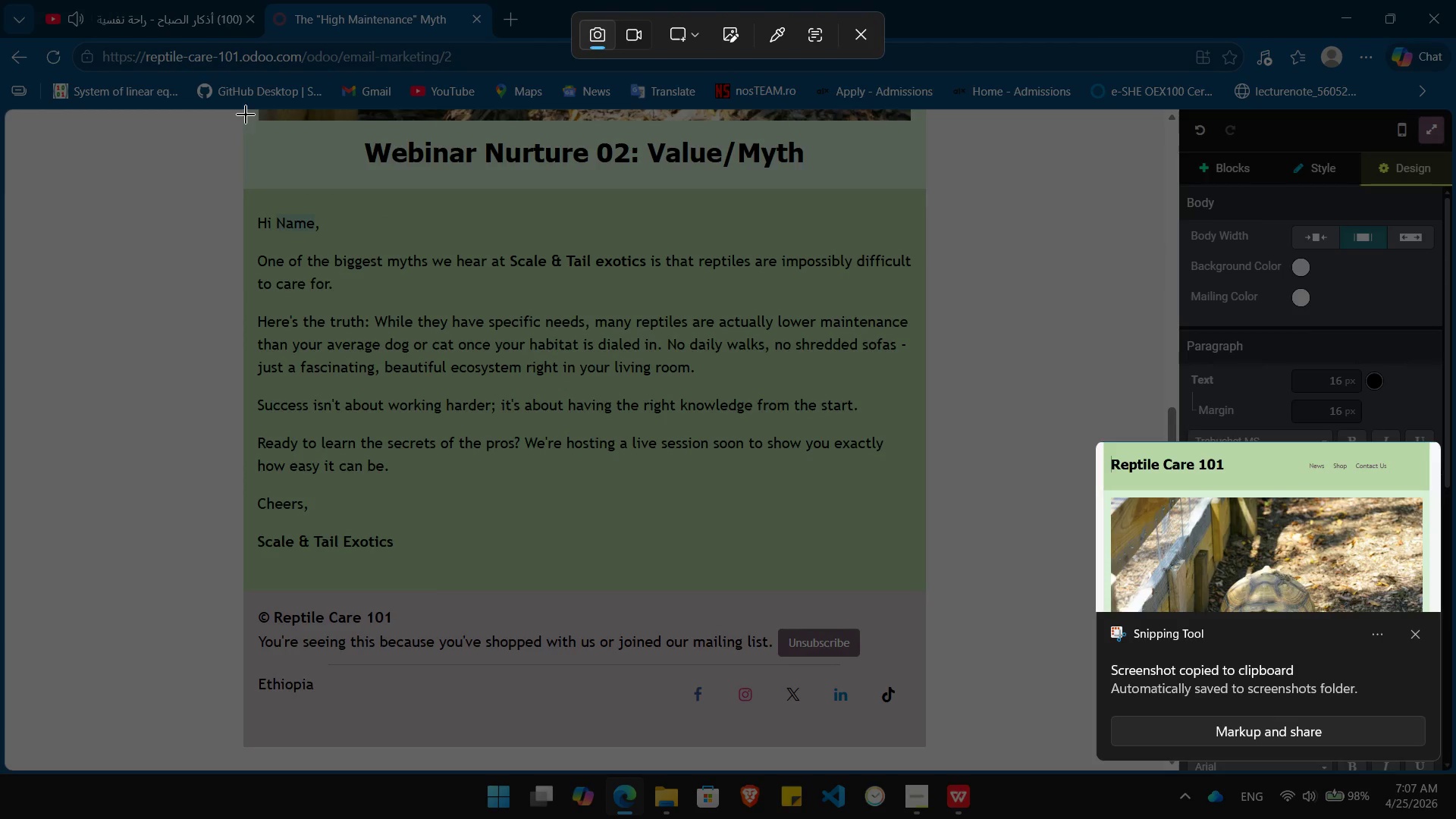 
left_click_drag(start_coordinate=[225, 111], to_coordinate=[951, 758])
 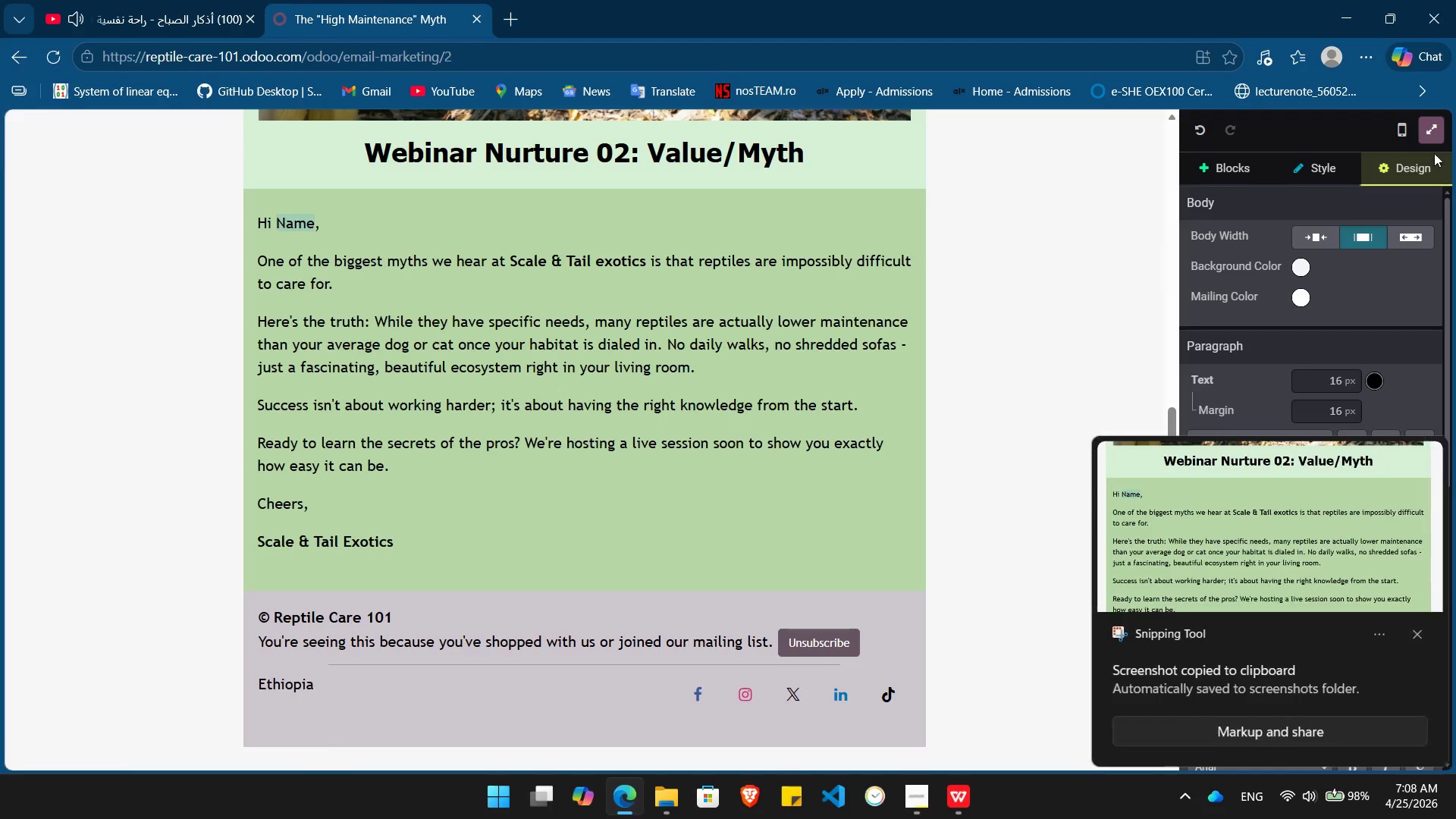 
left_click([1432, 133])
 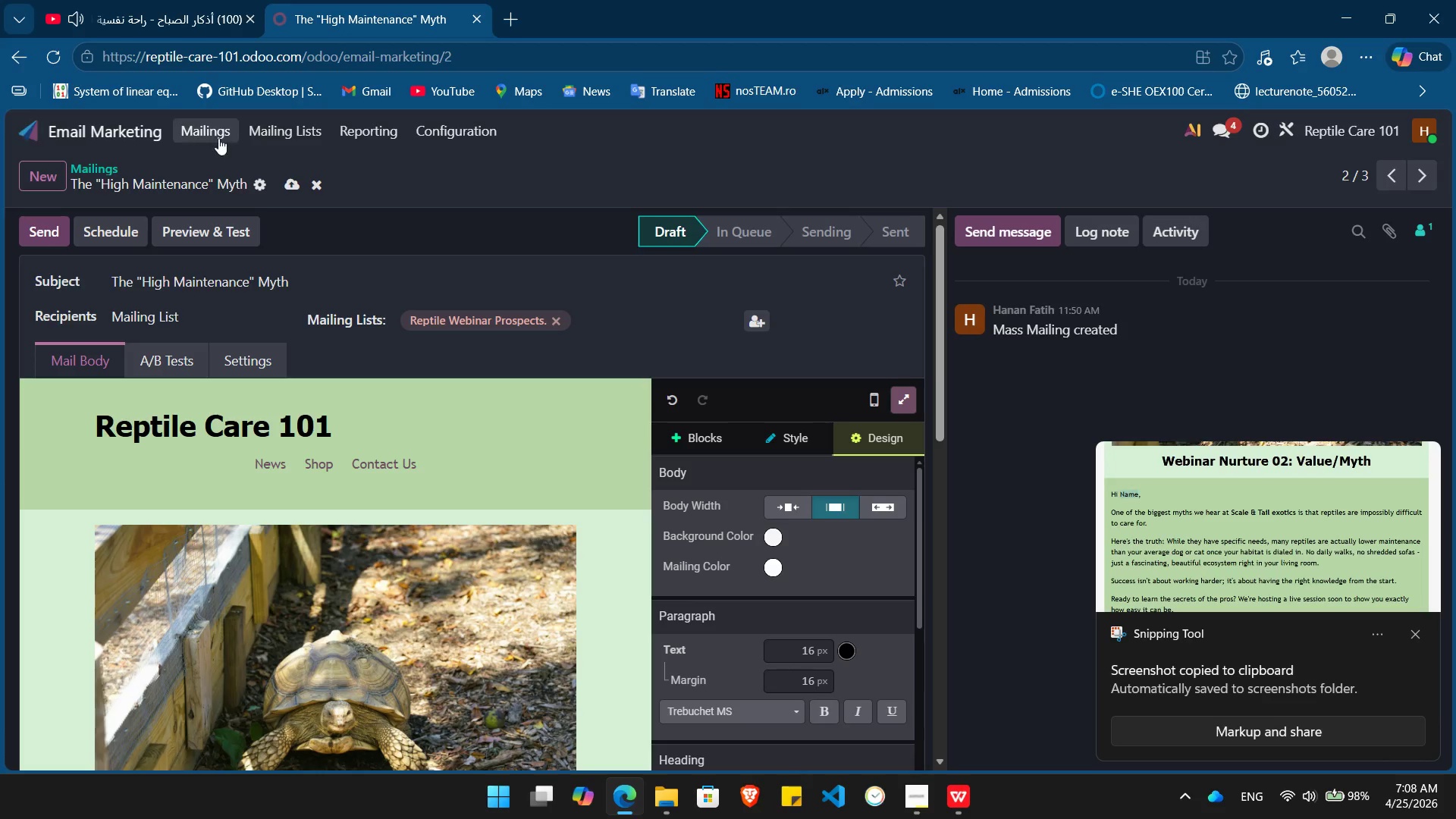 
left_click([200, 132])
 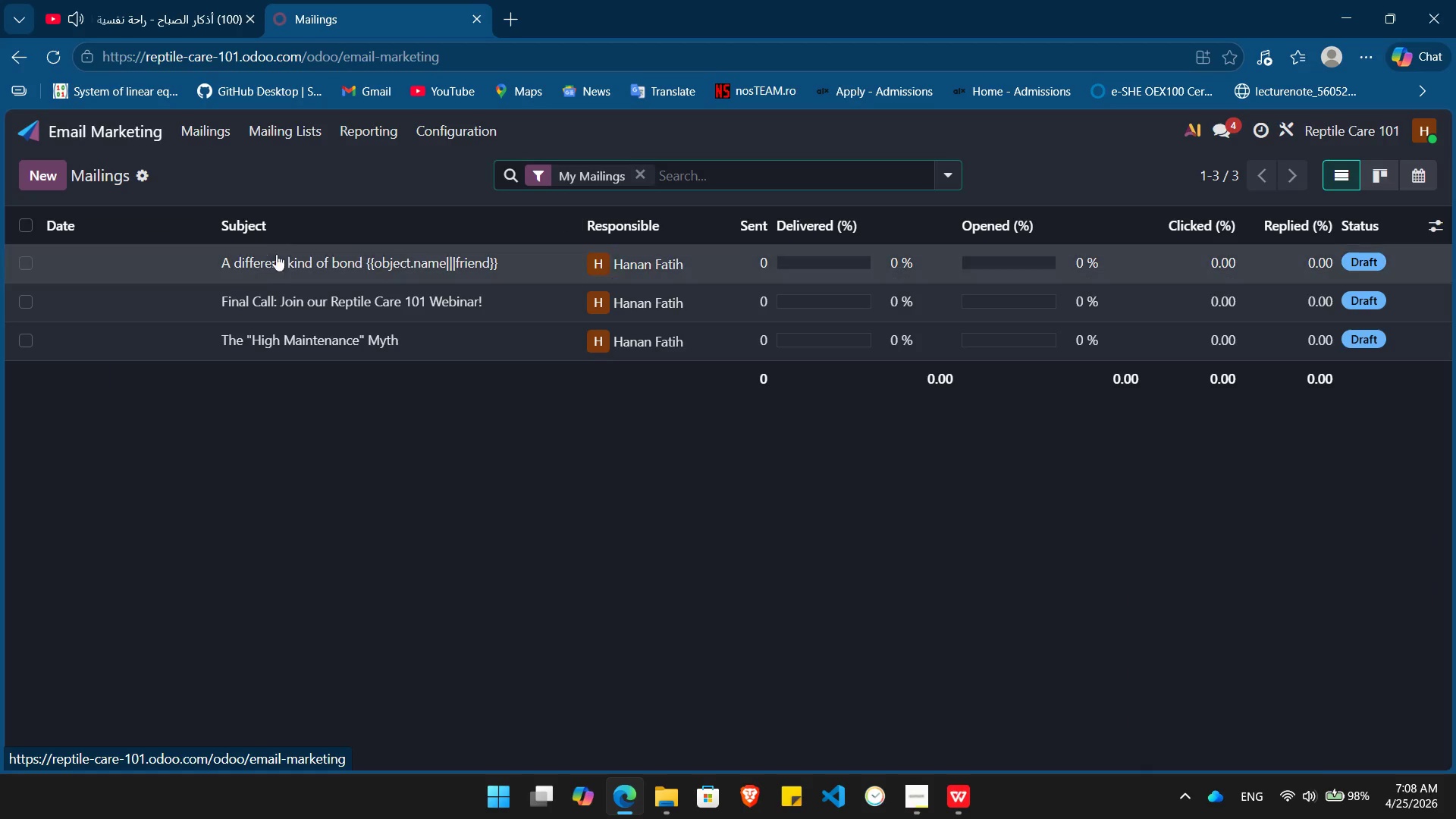 
wait(7.72)
 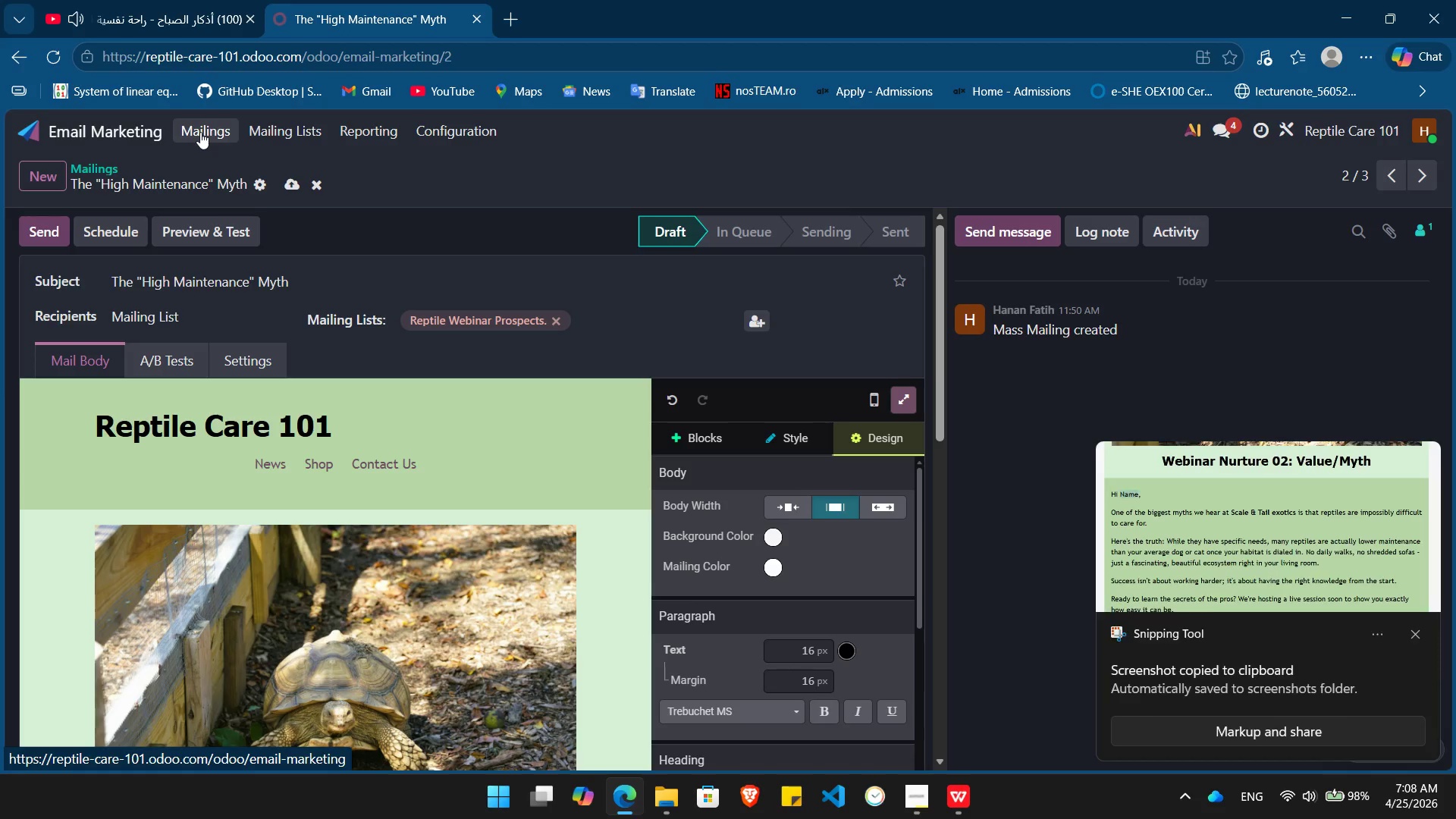 
left_click([311, 259])
 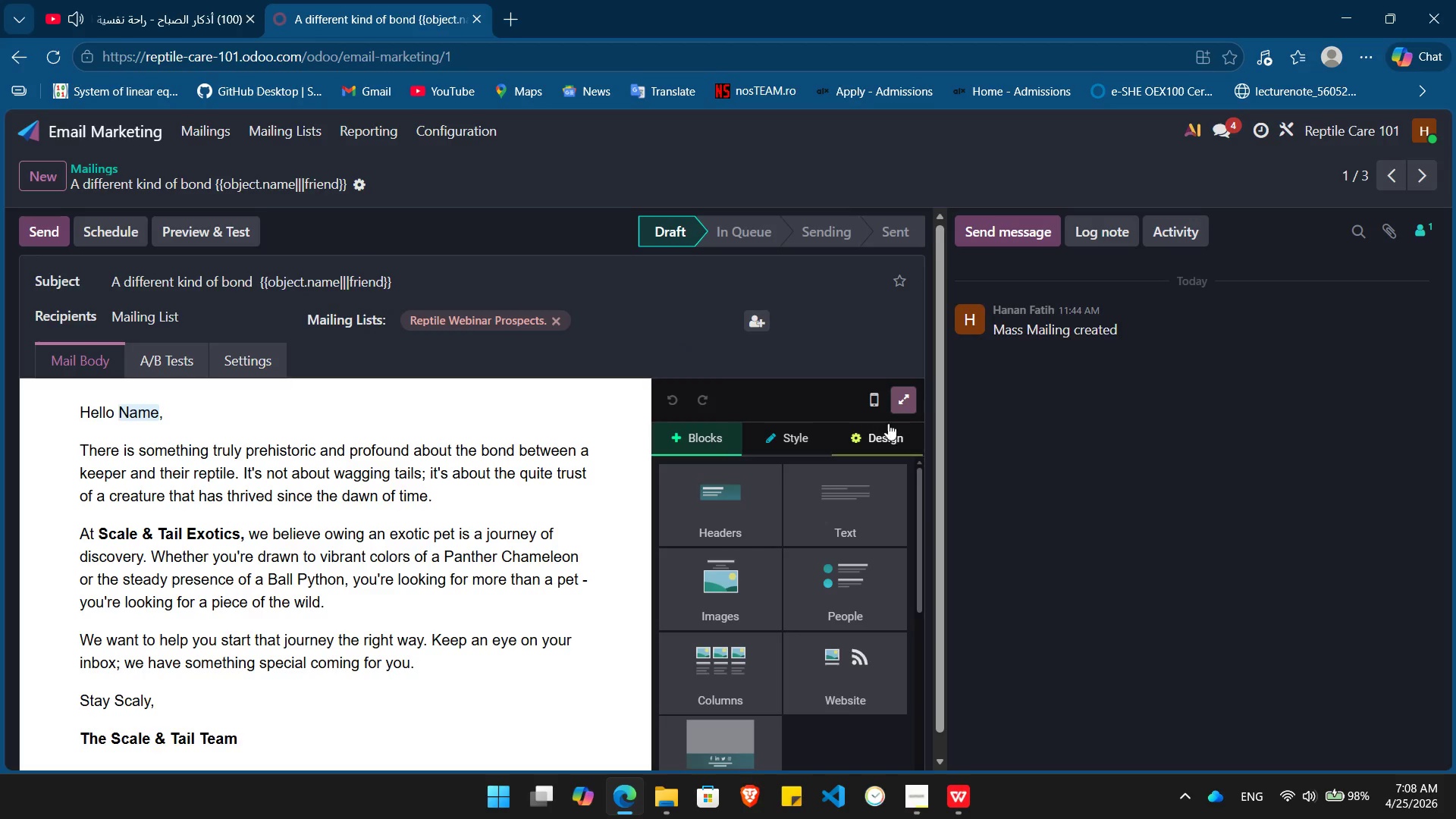 
left_click([899, 406])
 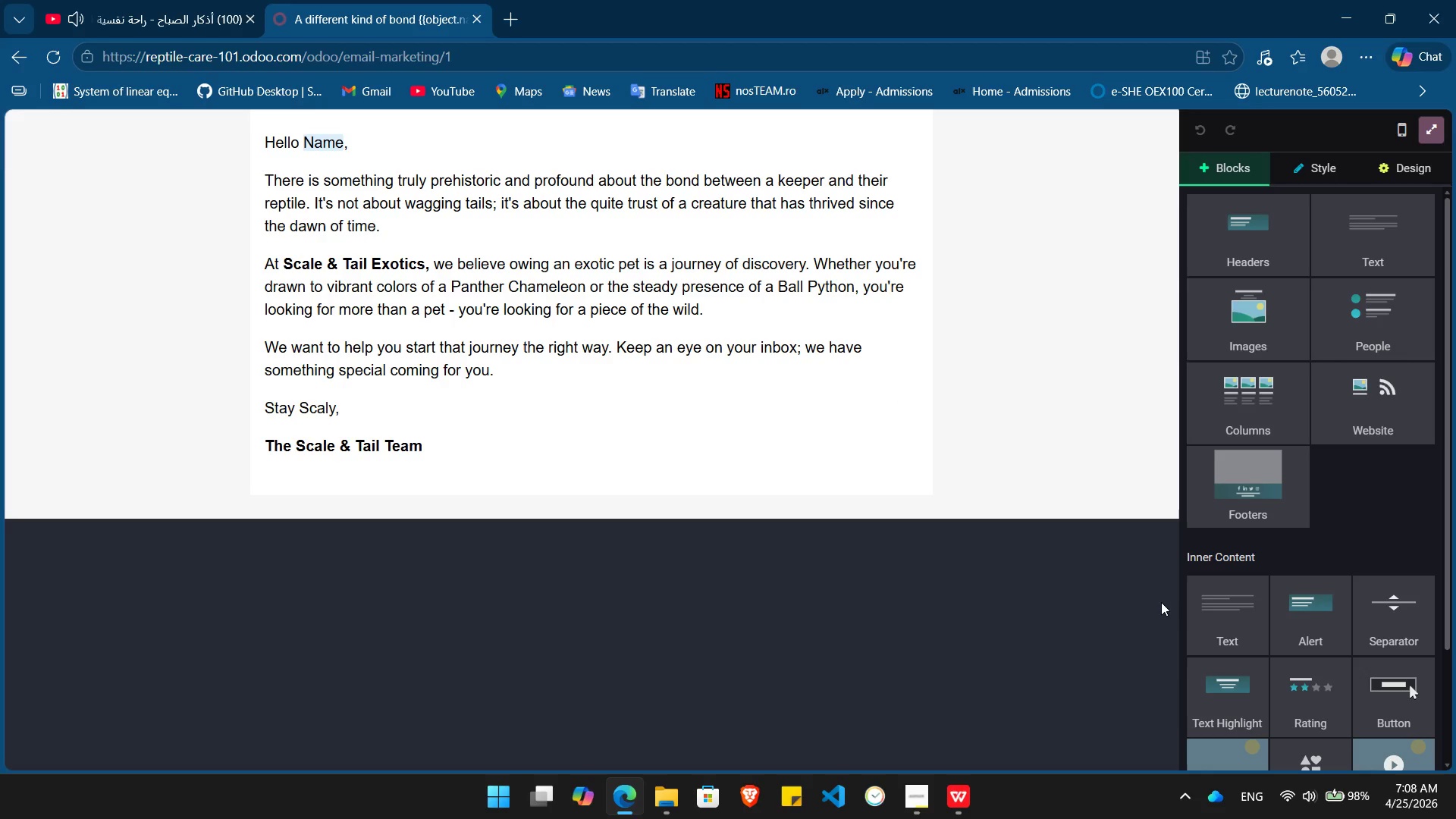 
wait(14.83)
 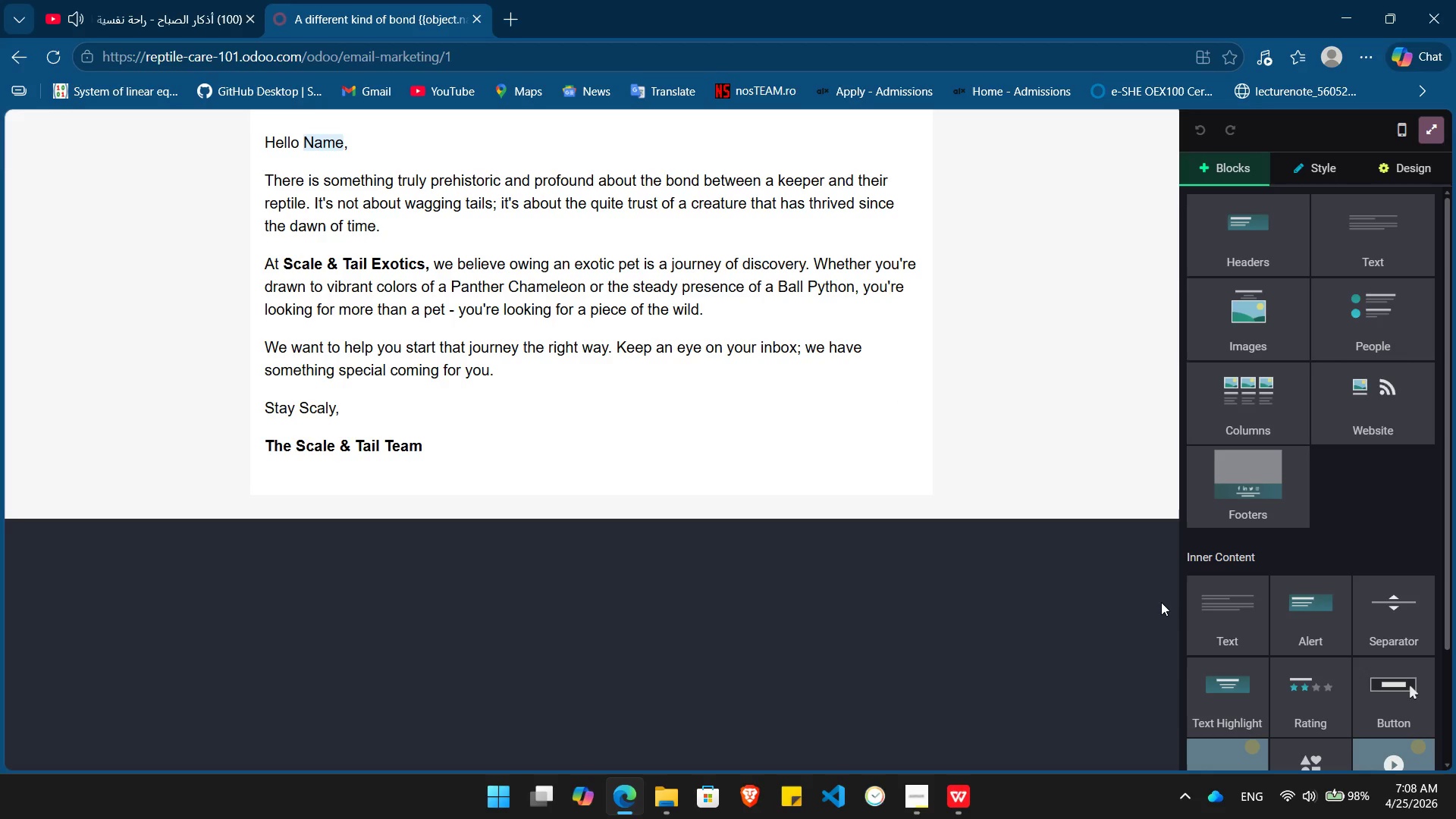 
left_click_drag(start_coordinate=[1263, 237], to_coordinate=[536, 105])
 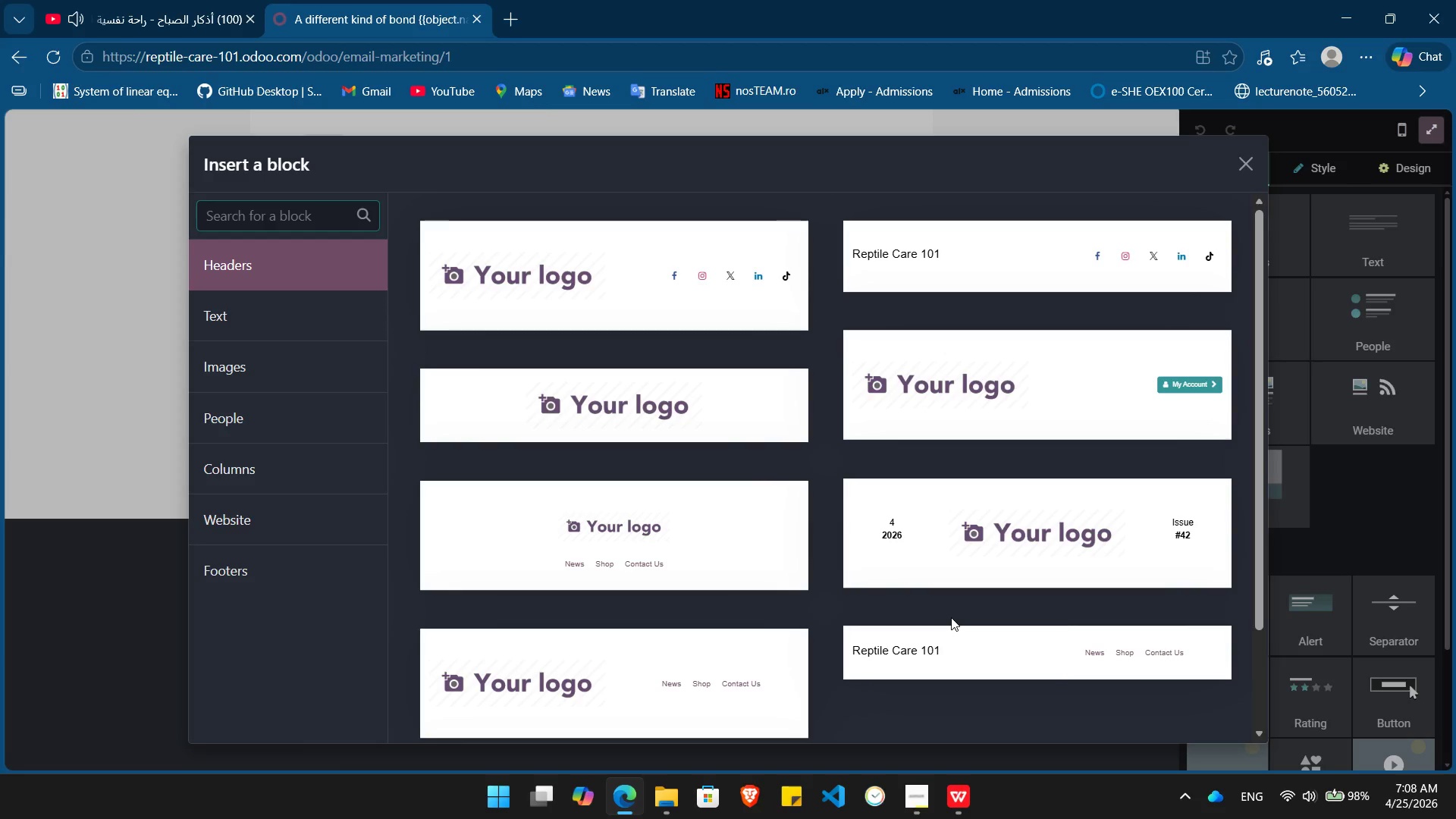 
left_click([951, 642])
 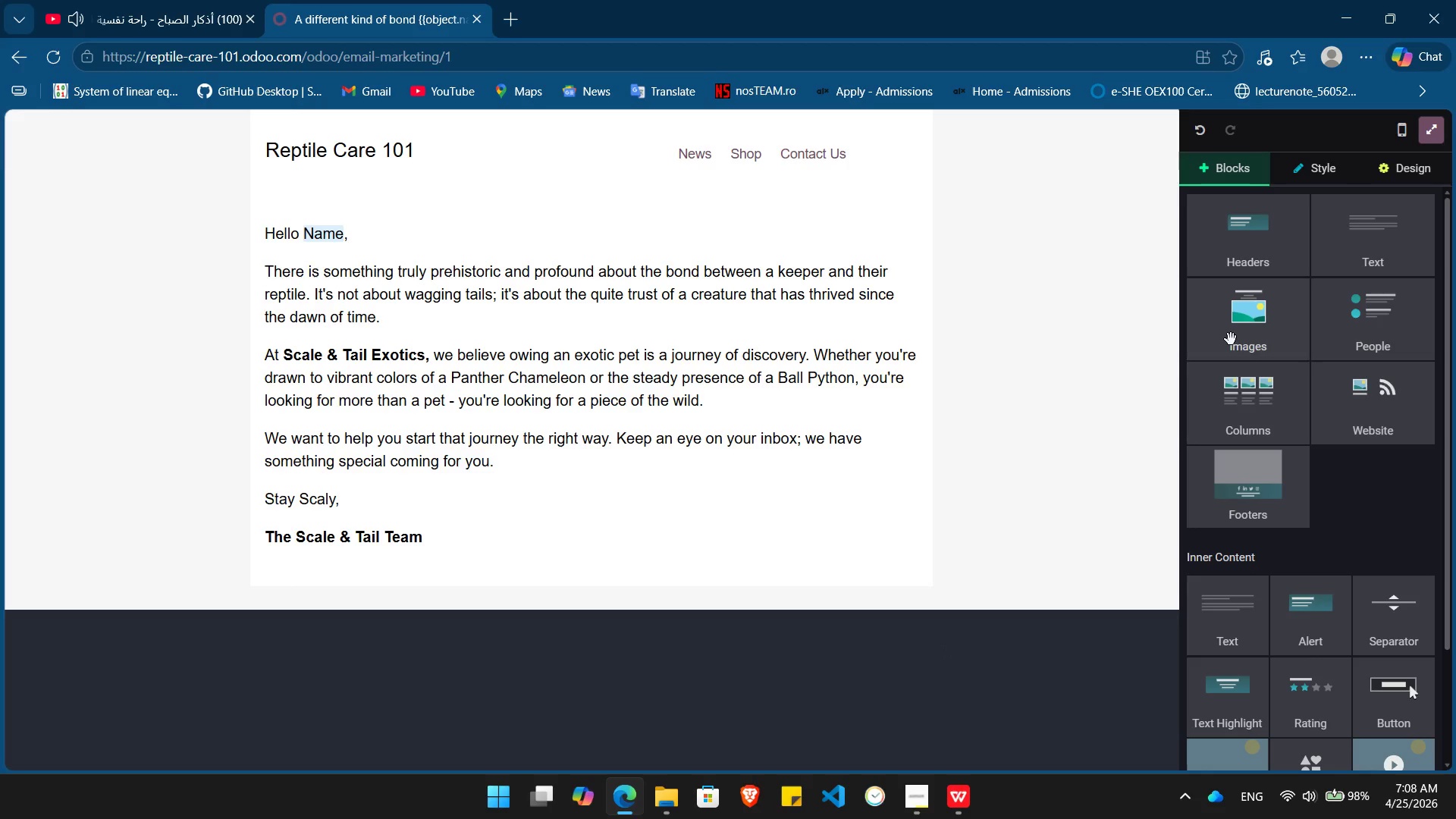 
left_click_drag(start_coordinate=[1290, 336], to_coordinate=[529, 208])
 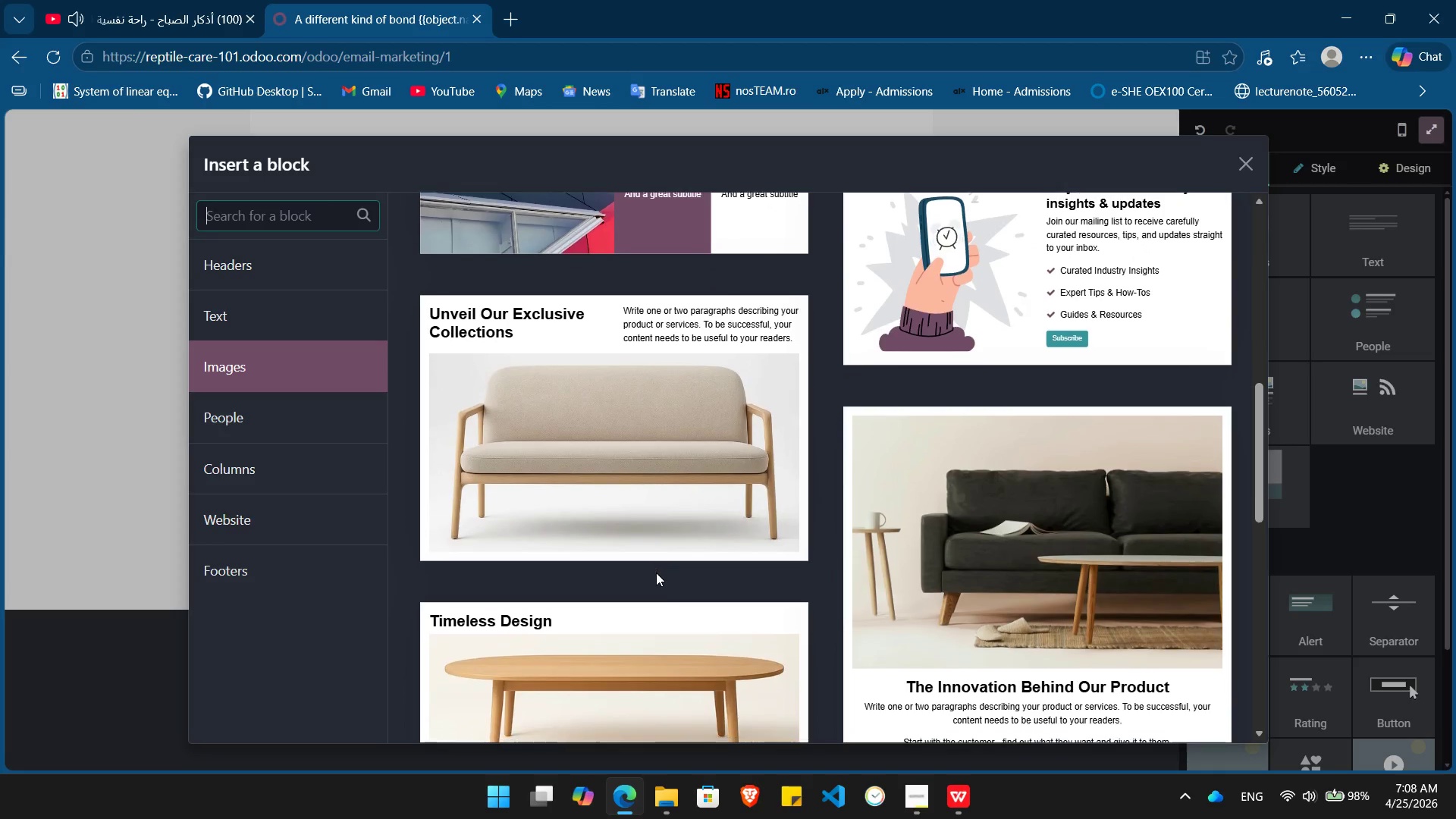 
left_click([912, 565])
 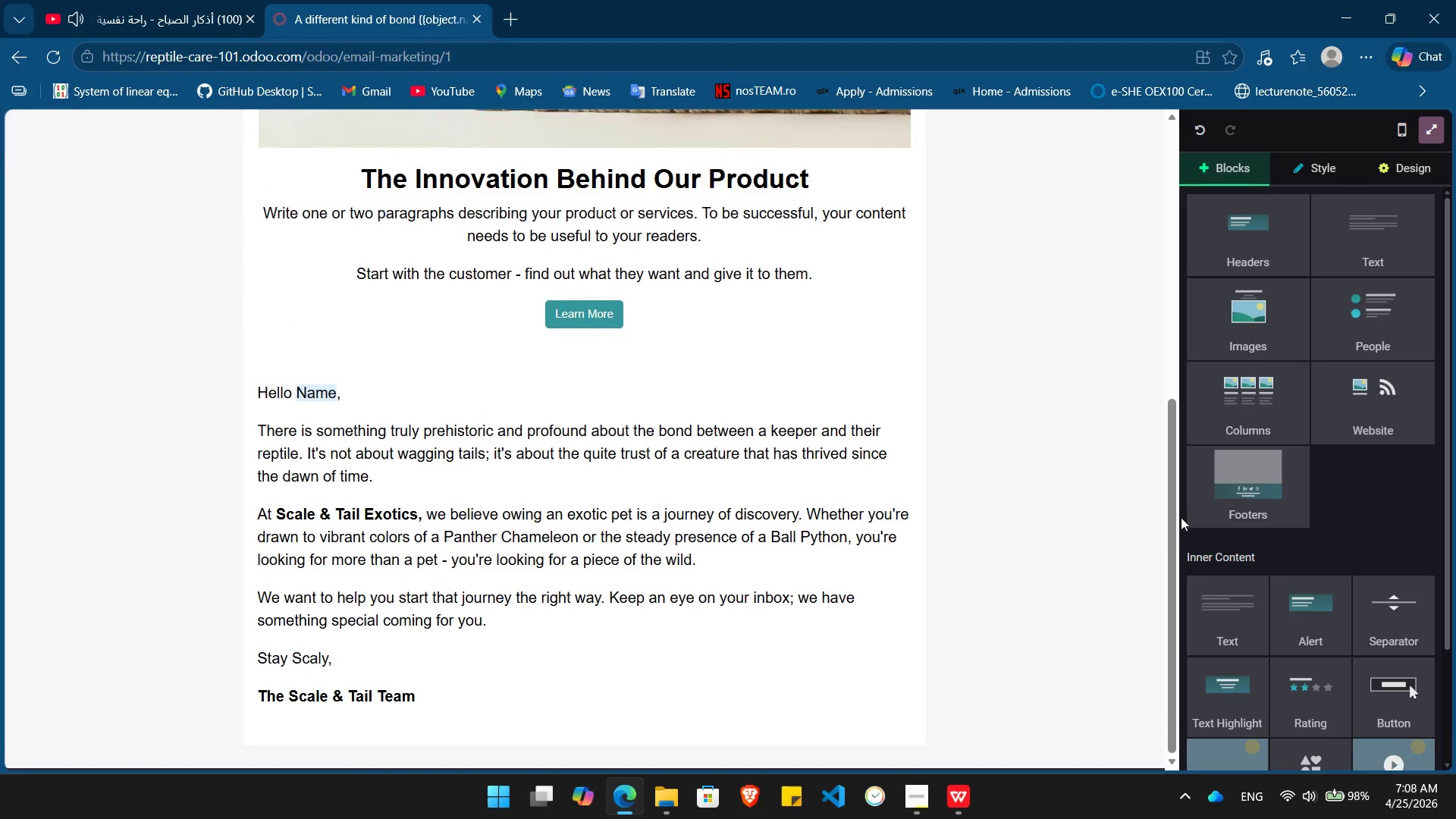 
left_click_drag(start_coordinate=[1241, 500], to_coordinate=[529, 754])
 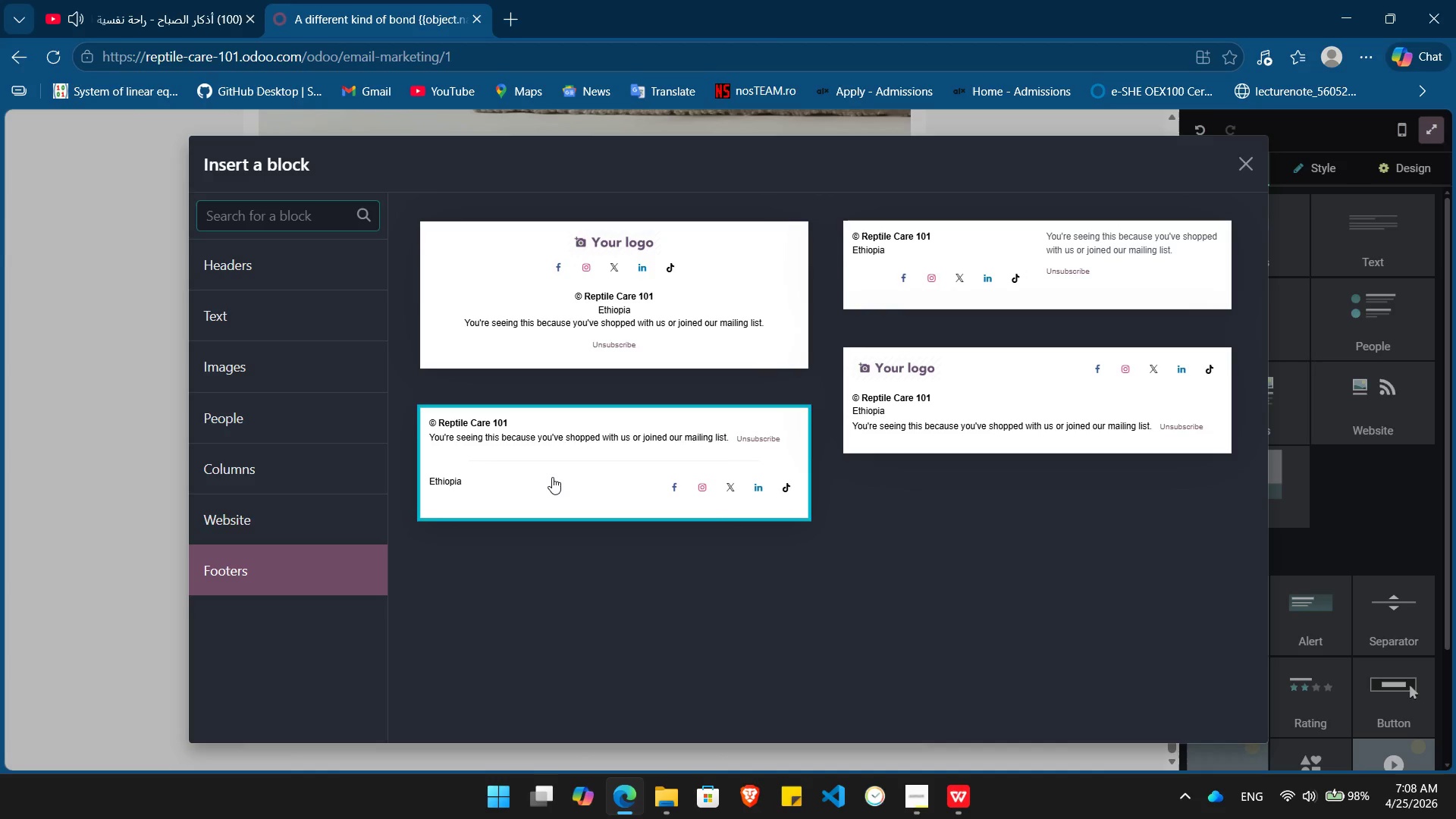 
left_click([552, 477])
 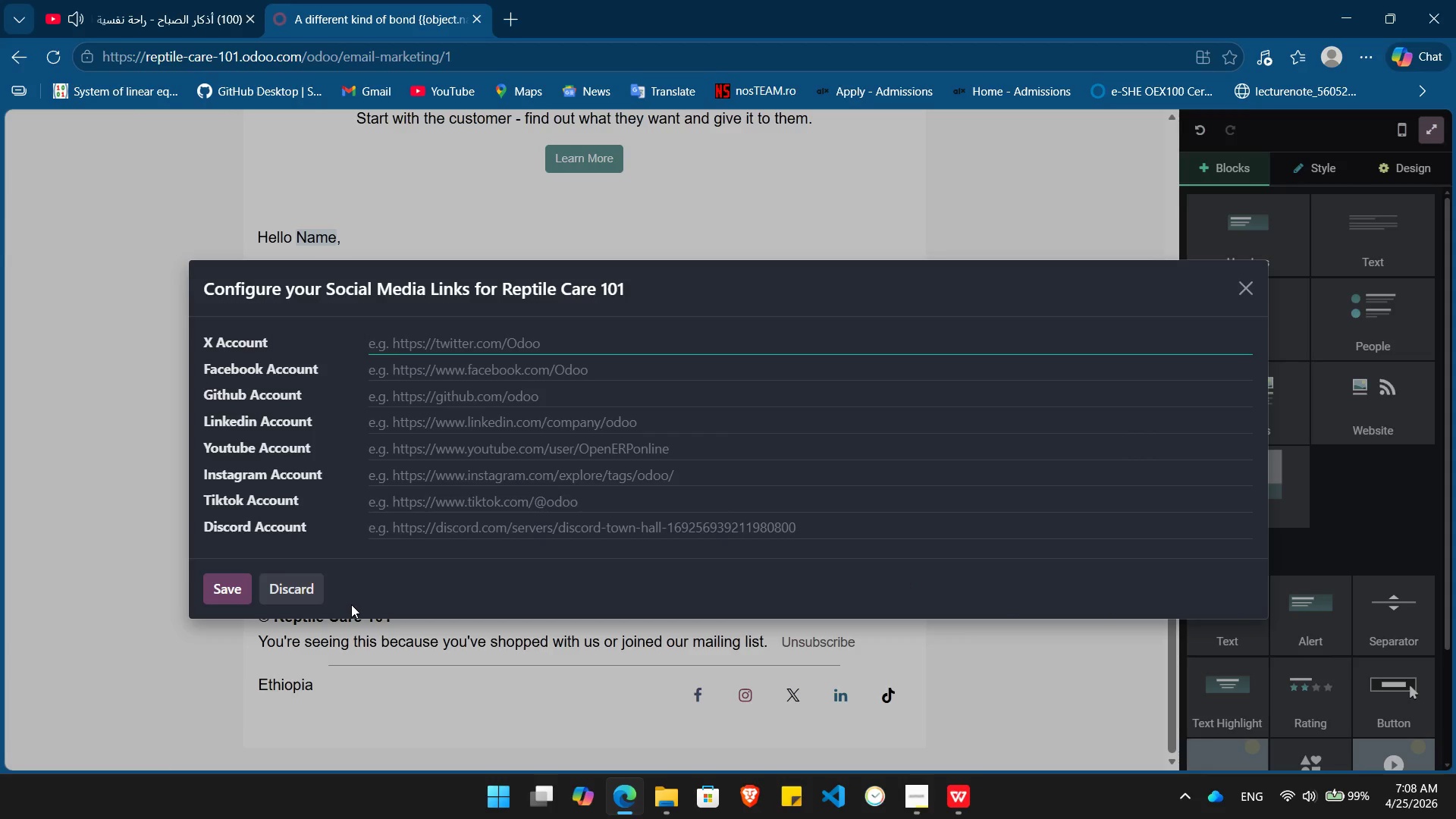 
left_click([295, 595])
 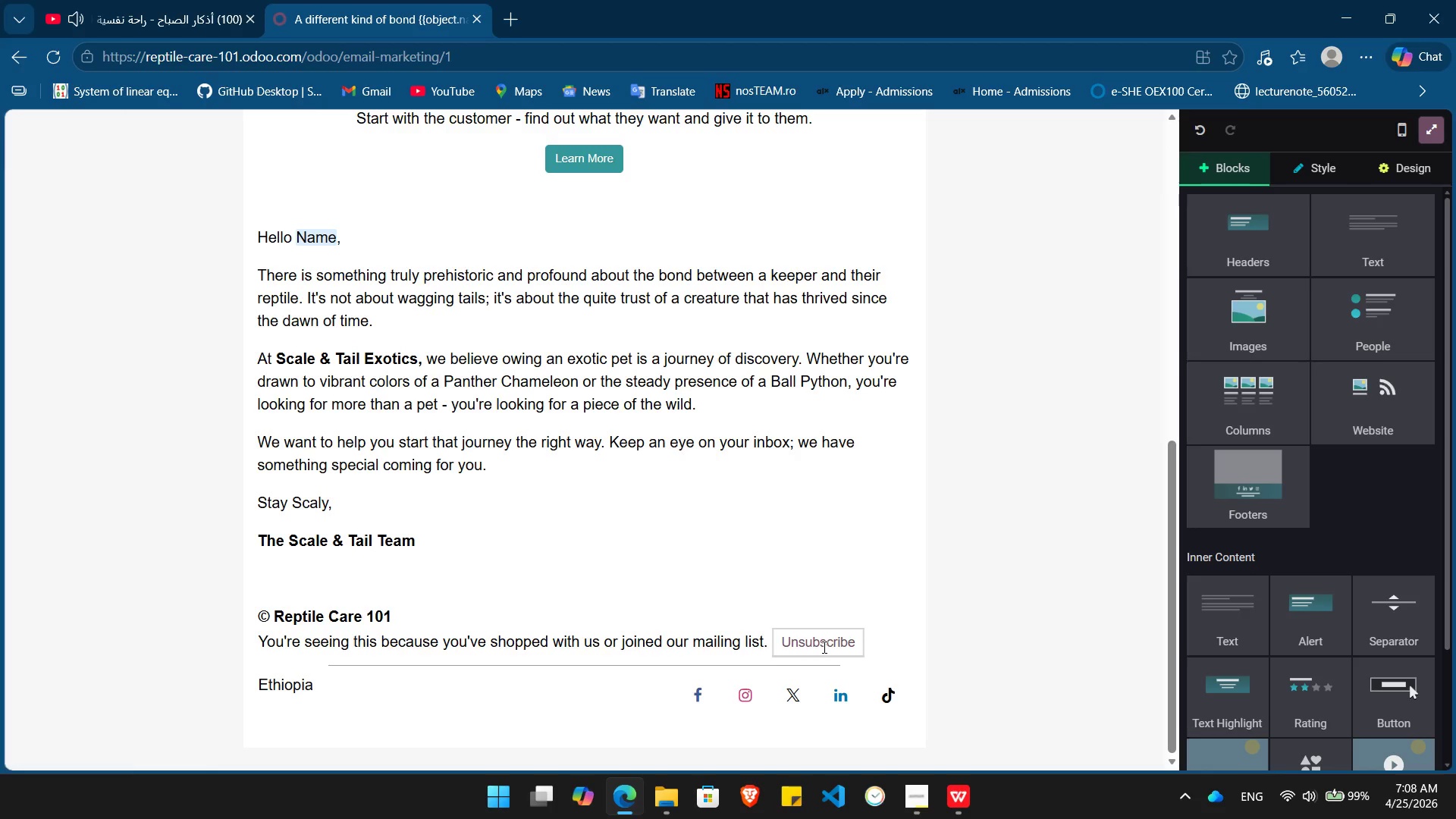 
left_click([823, 647])
 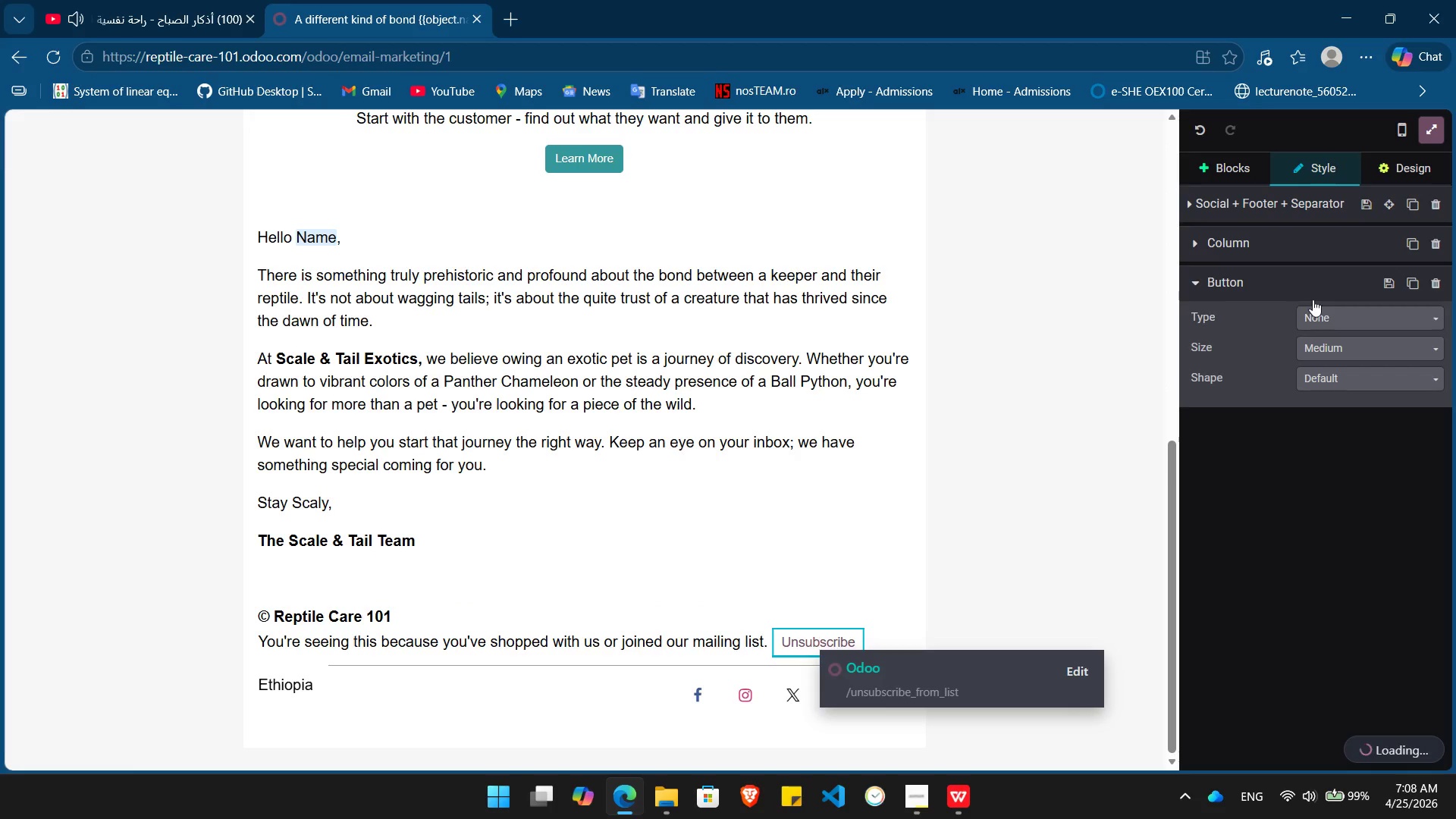 
left_click([1324, 312])
 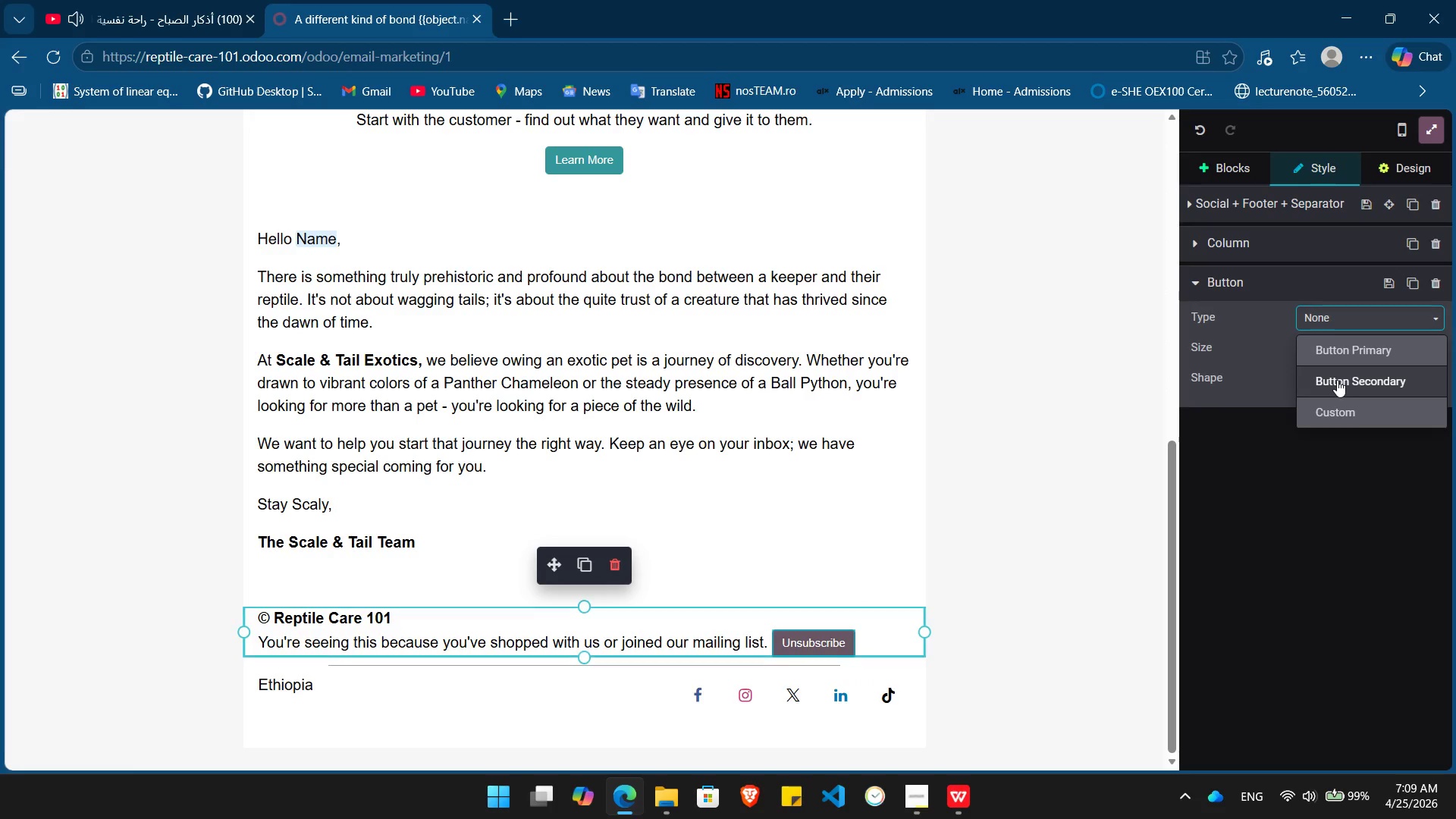 
left_click([1337, 380])
 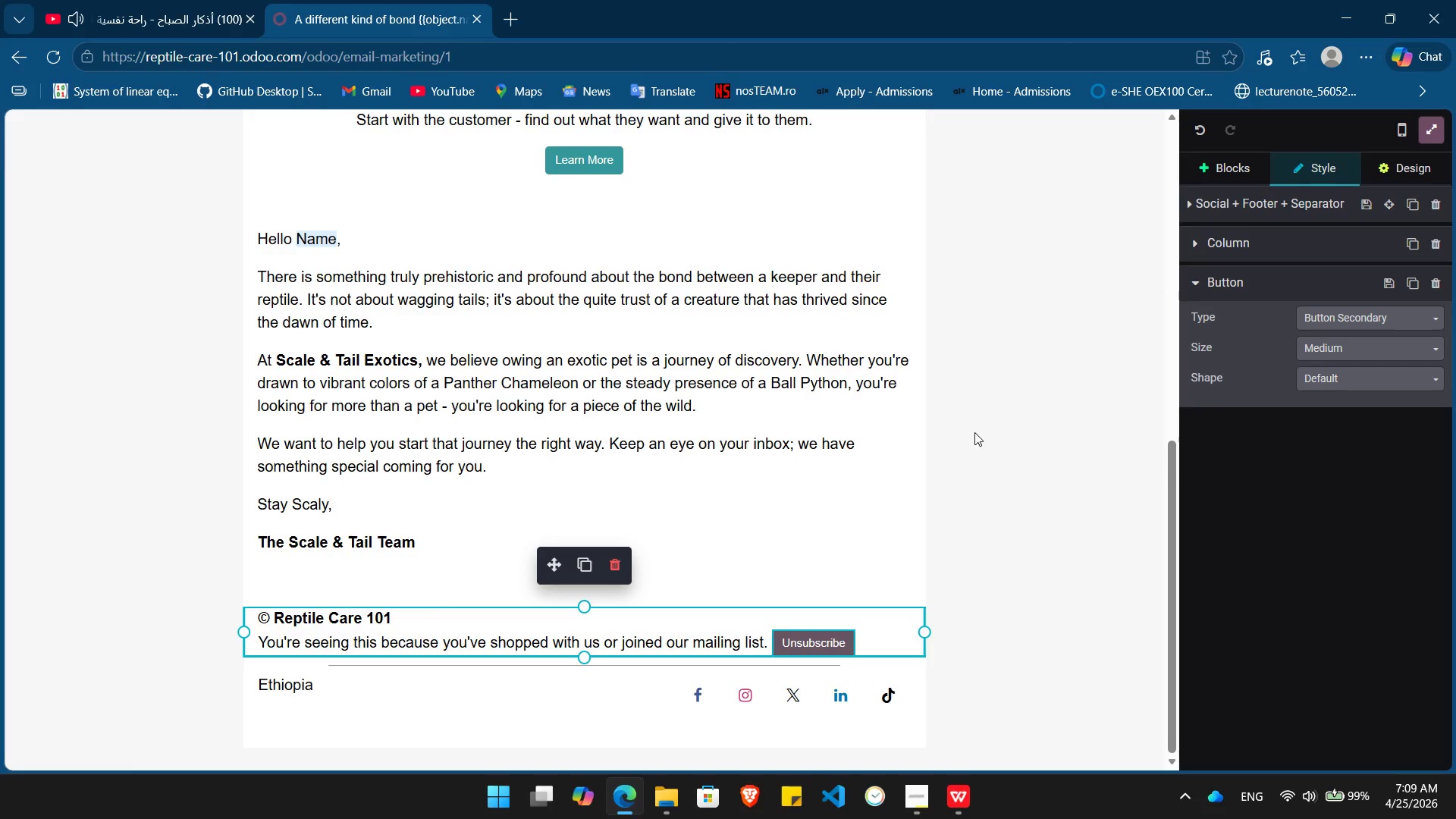 
left_click([956, 434])
 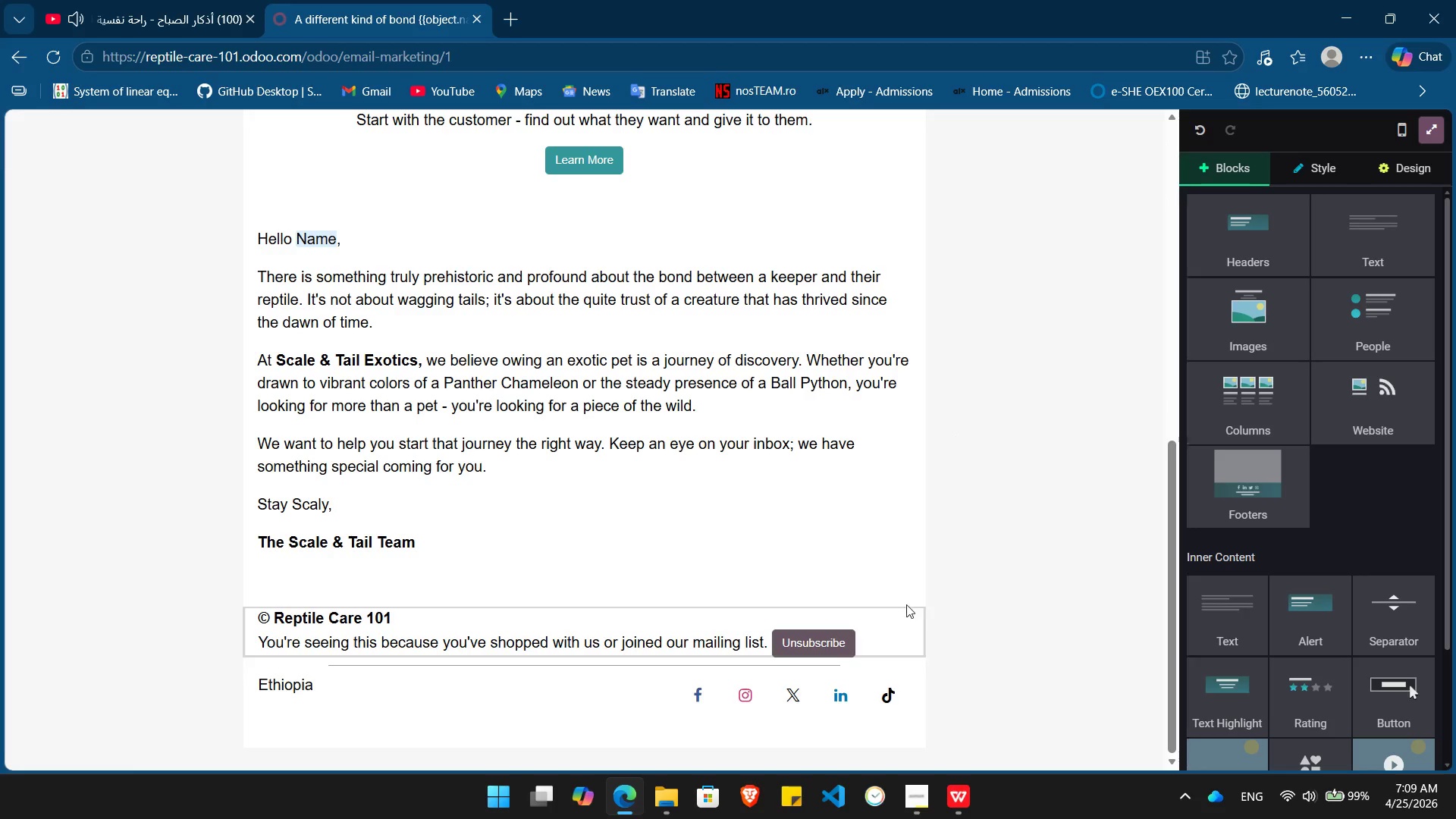 
left_click([908, 604])
 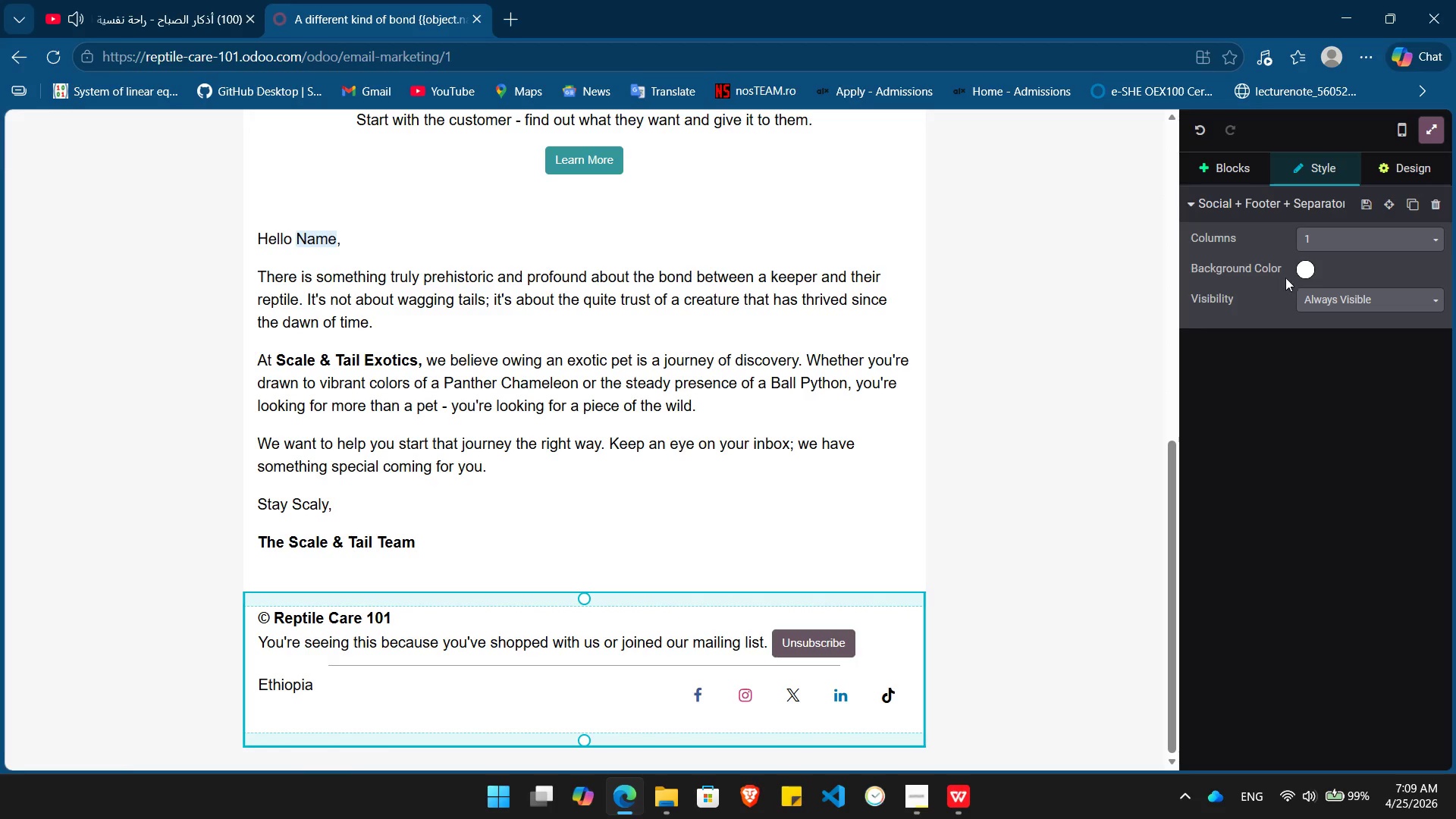 
left_click([1296, 271])
 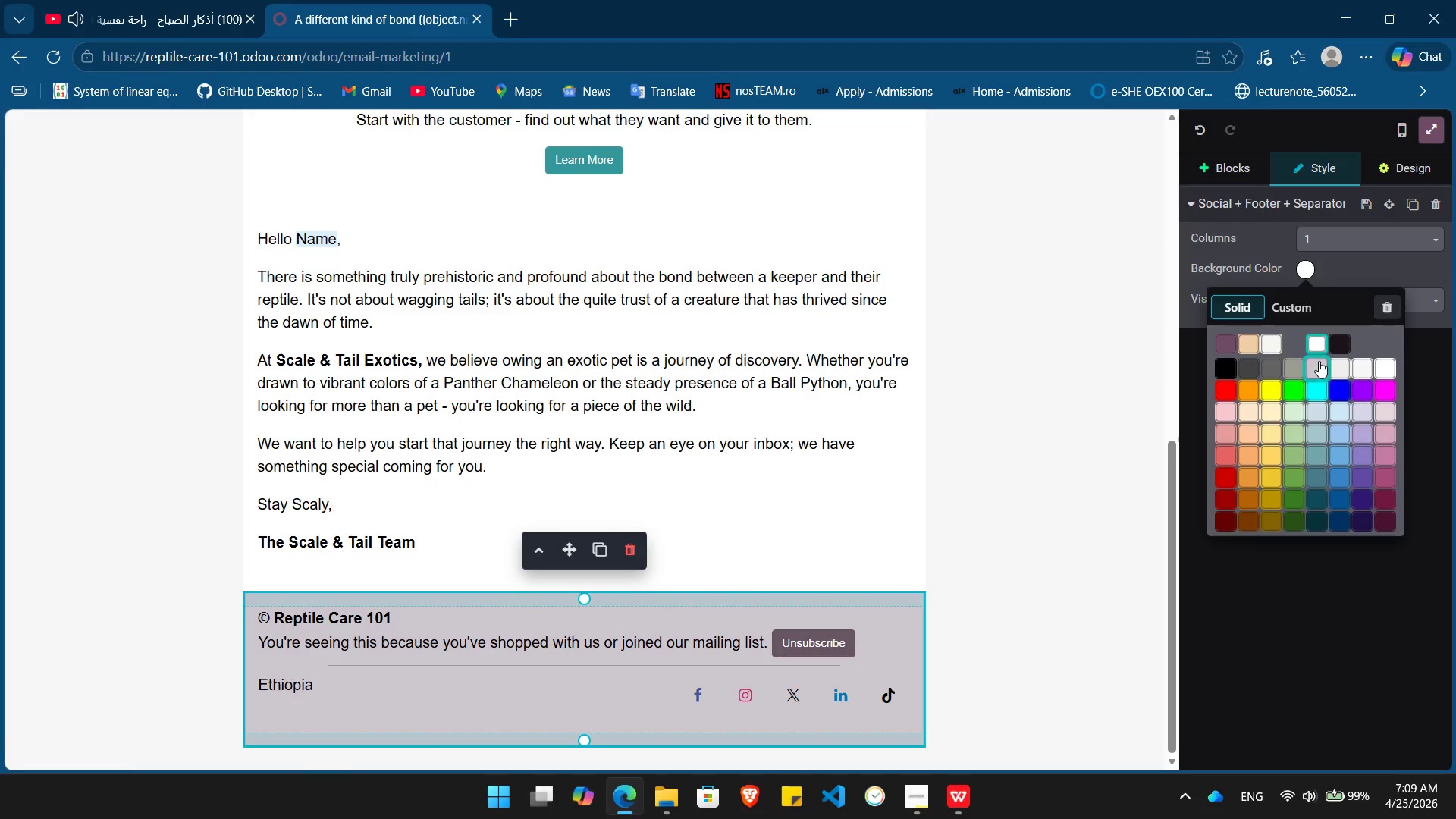 
left_click([1319, 361])
 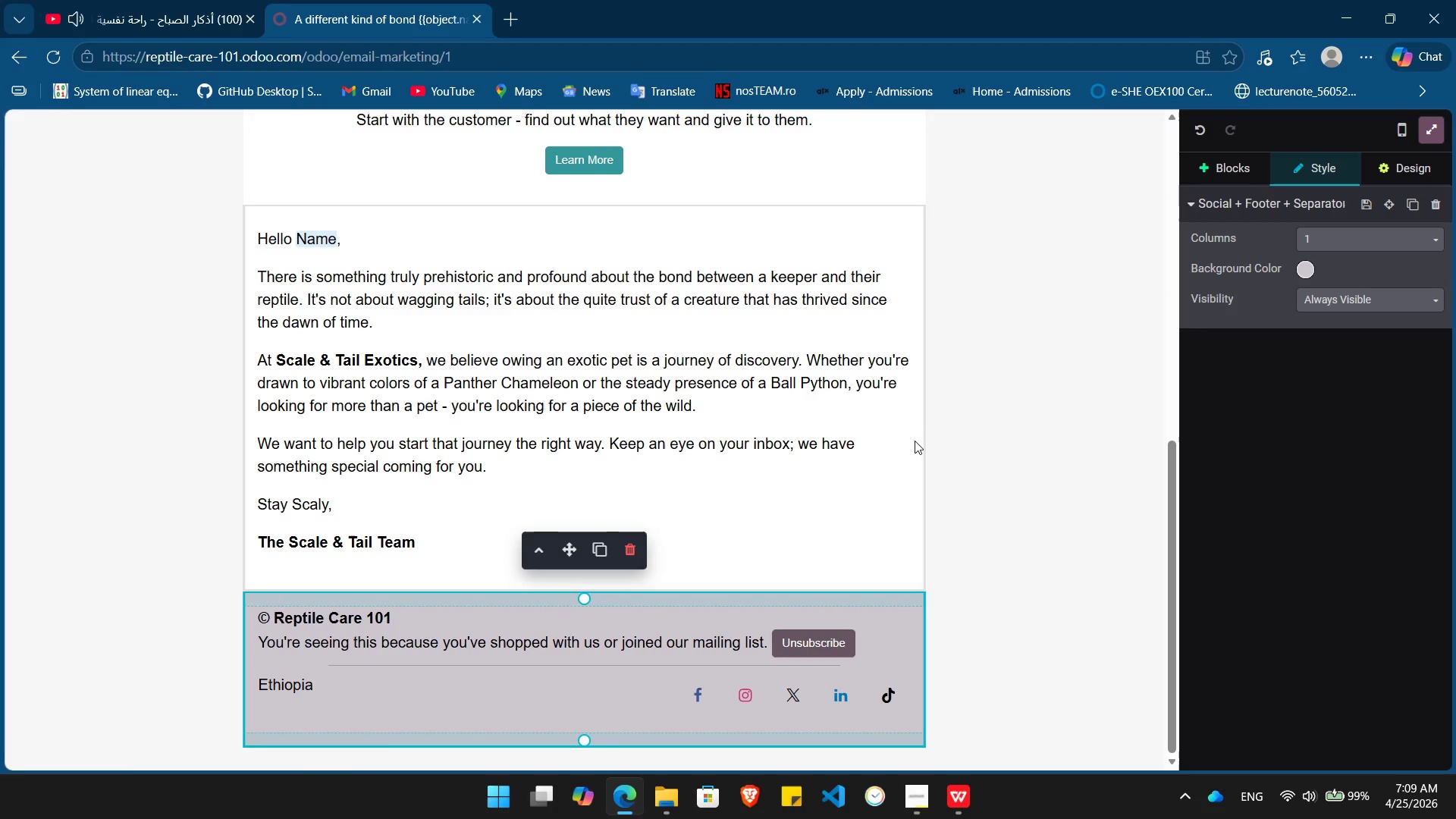 
left_click([913, 443])
 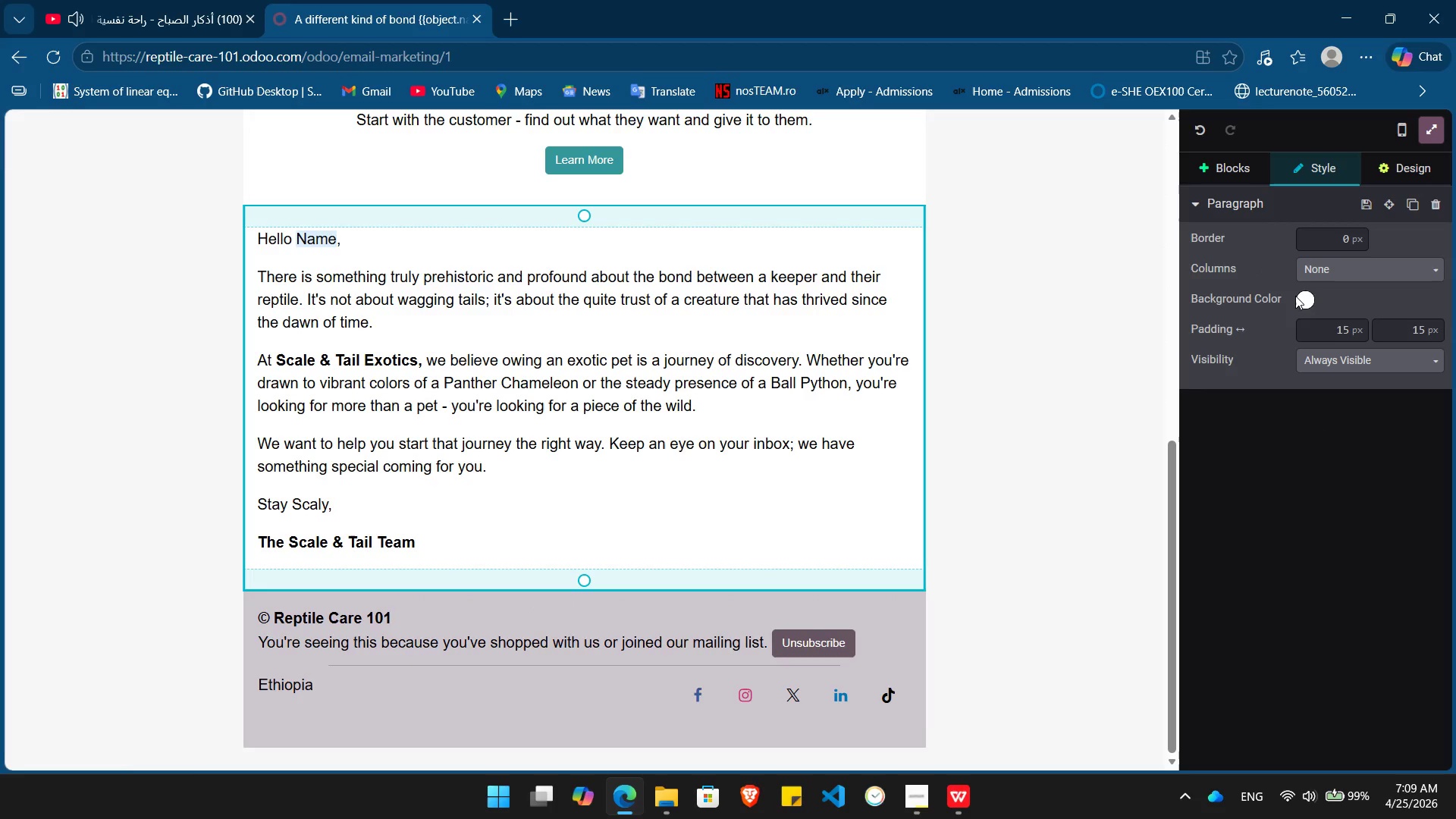 
left_click([1303, 297])
 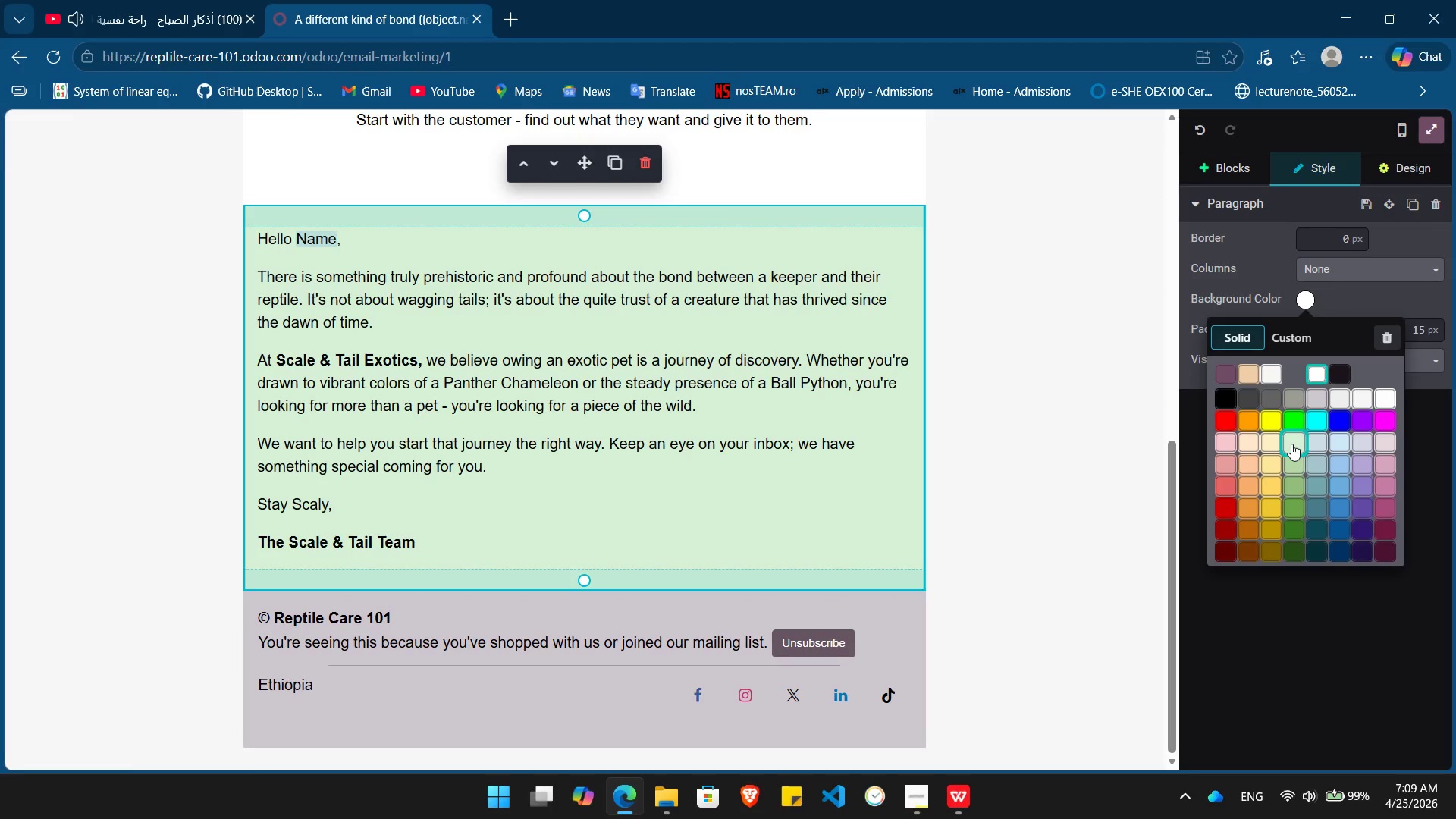 
left_click([1291, 467])
 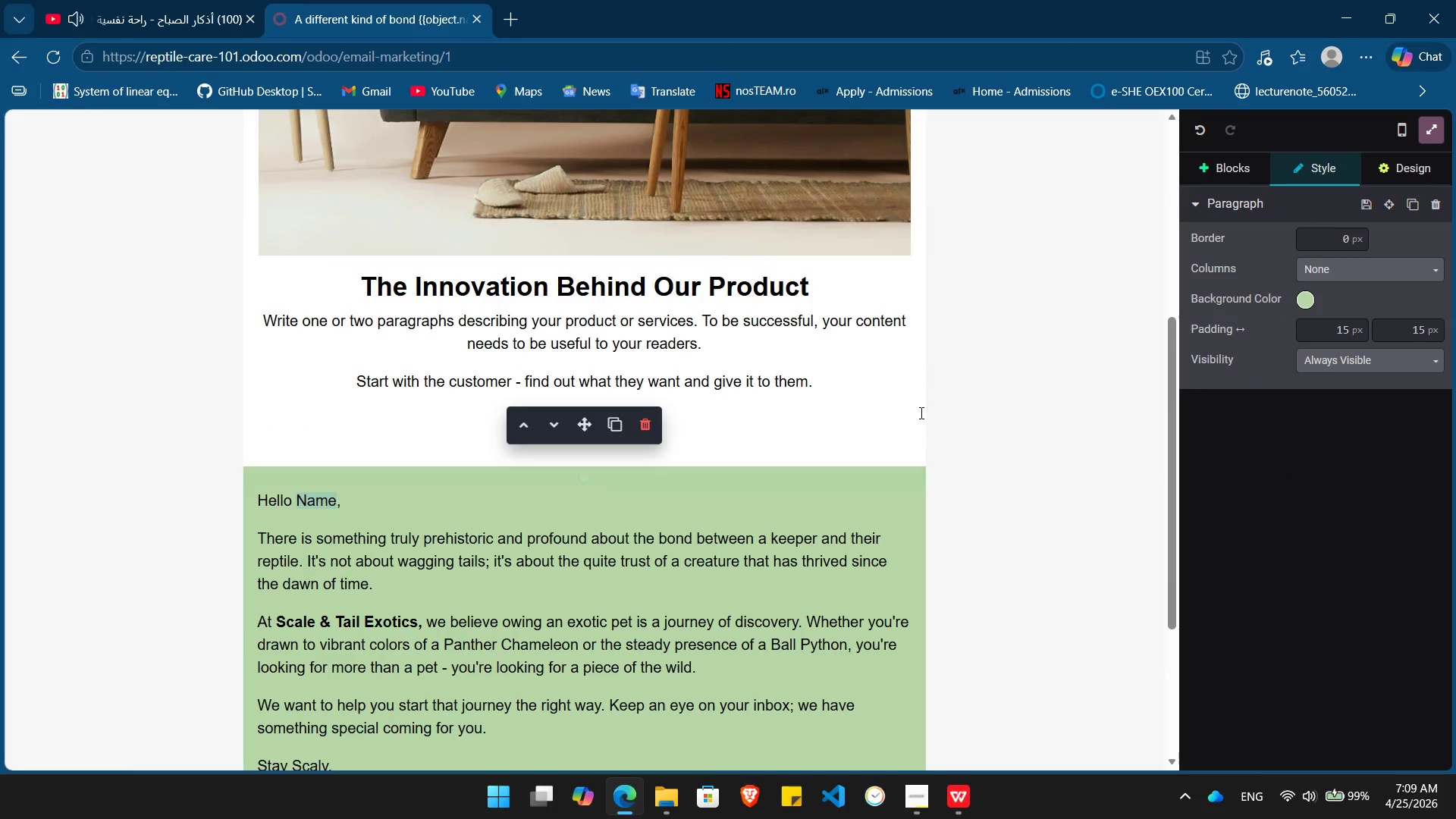 
left_click([909, 413])
 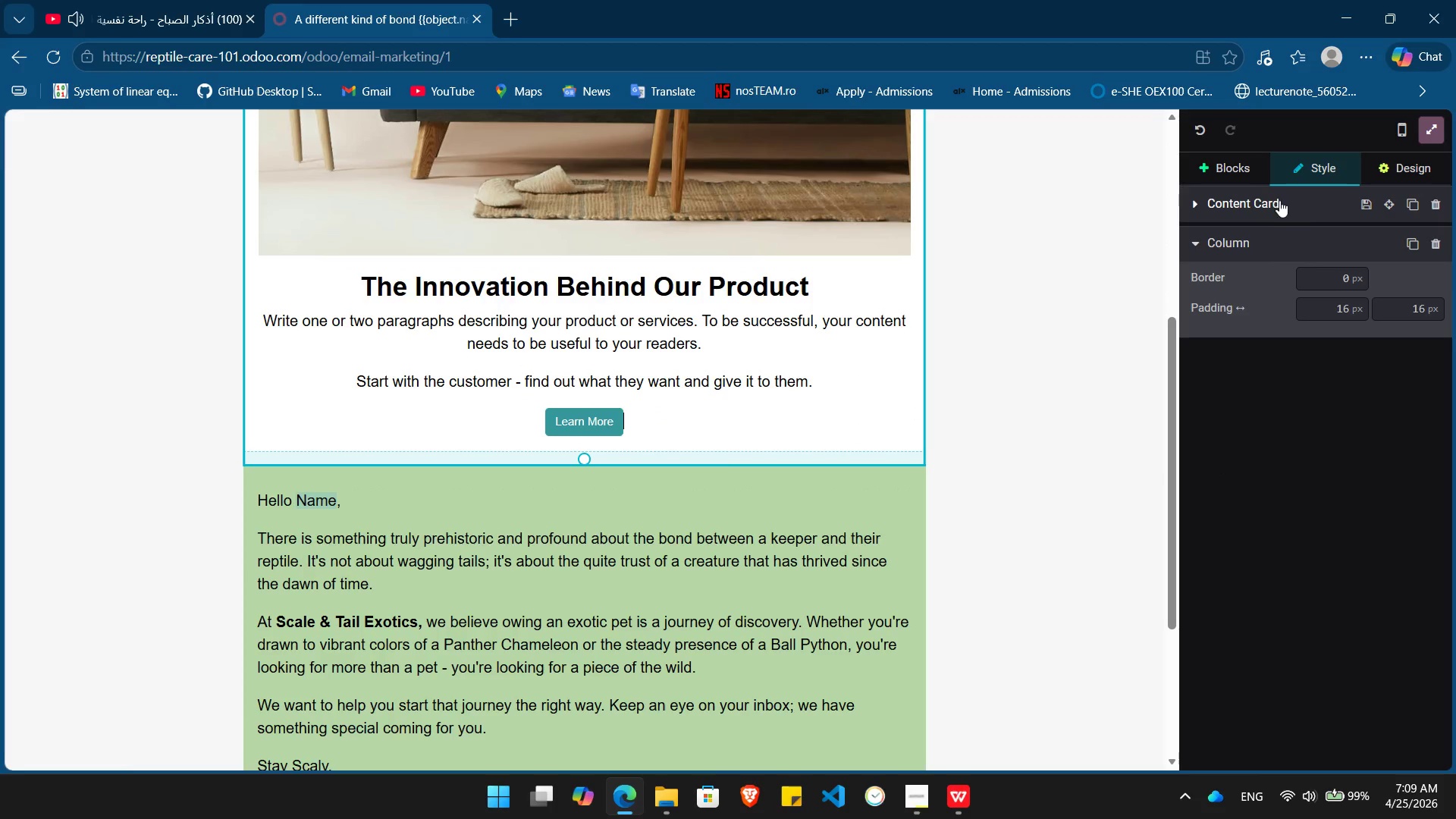 
left_click([1271, 193])
 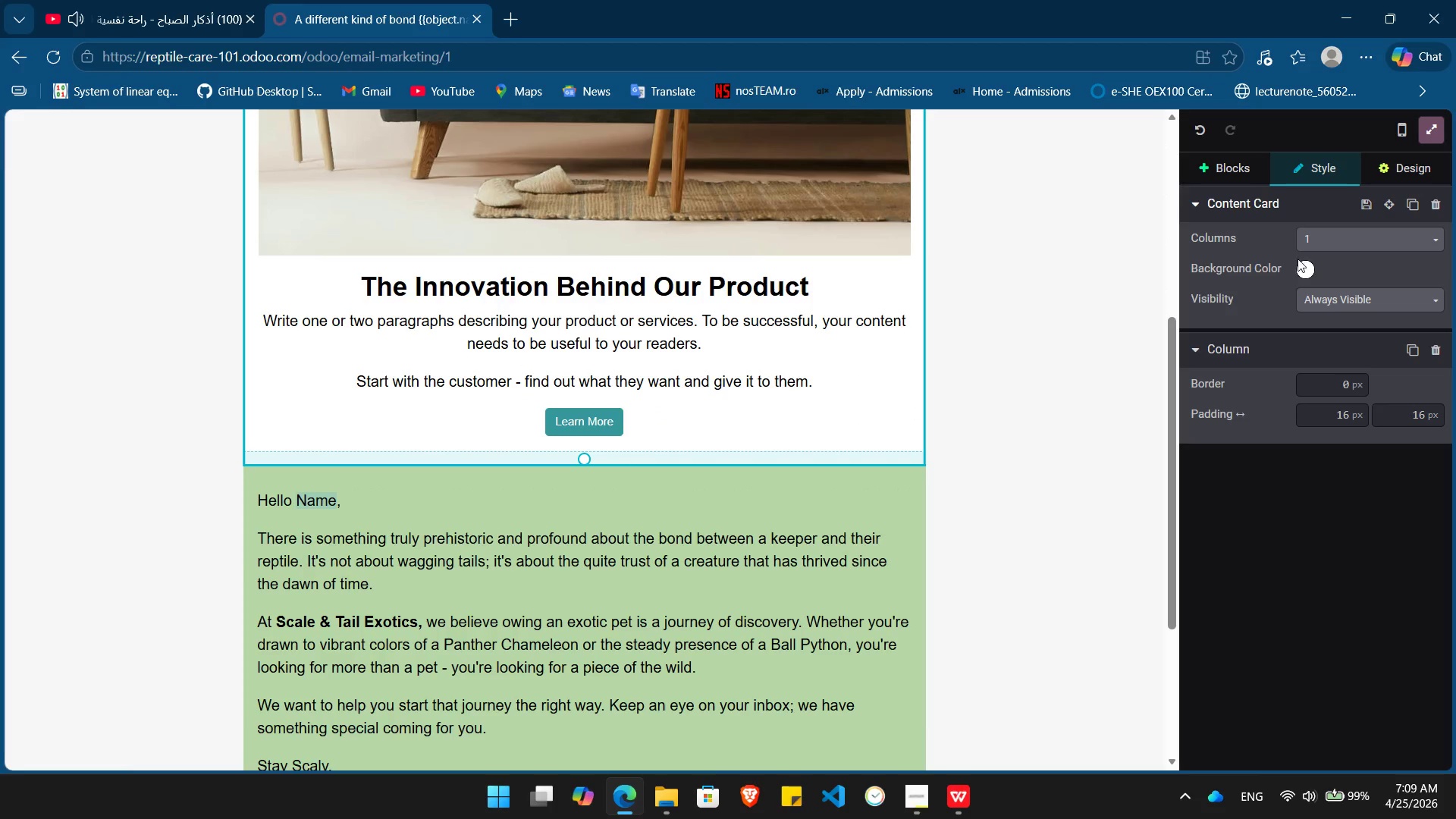 
left_click([1298, 263])
 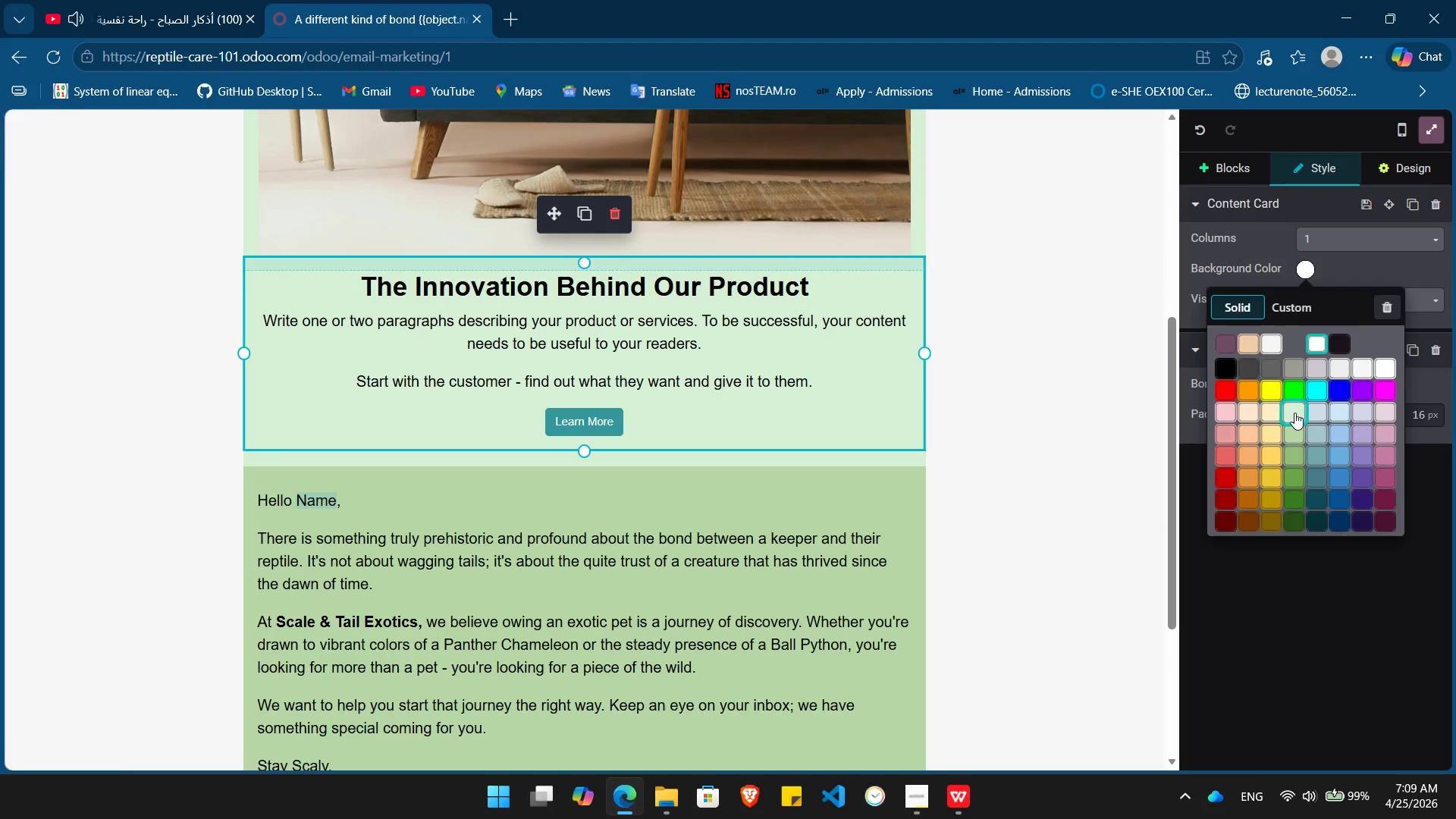 
left_click([1294, 413])
 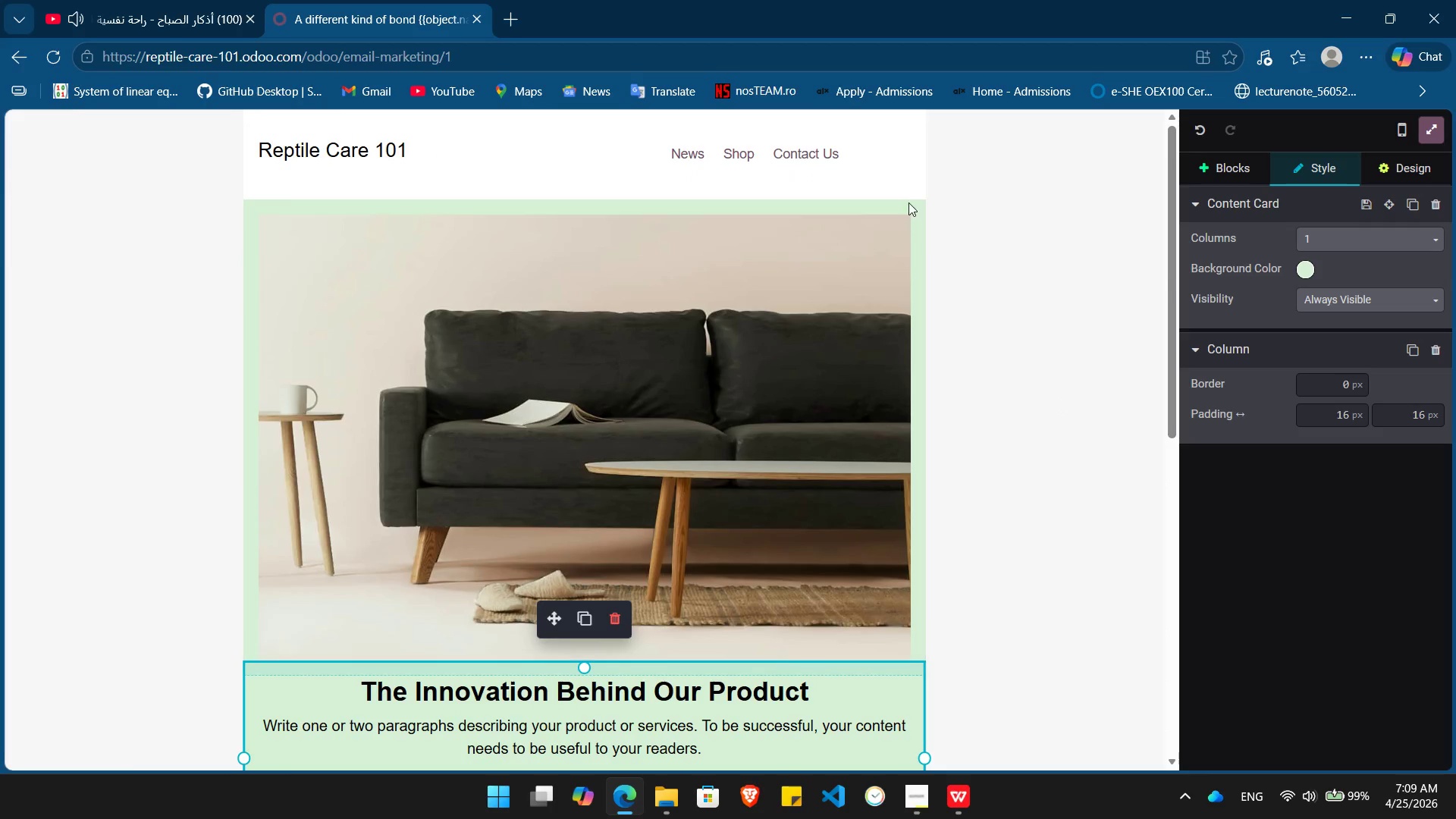 
left_click([908, 175])
 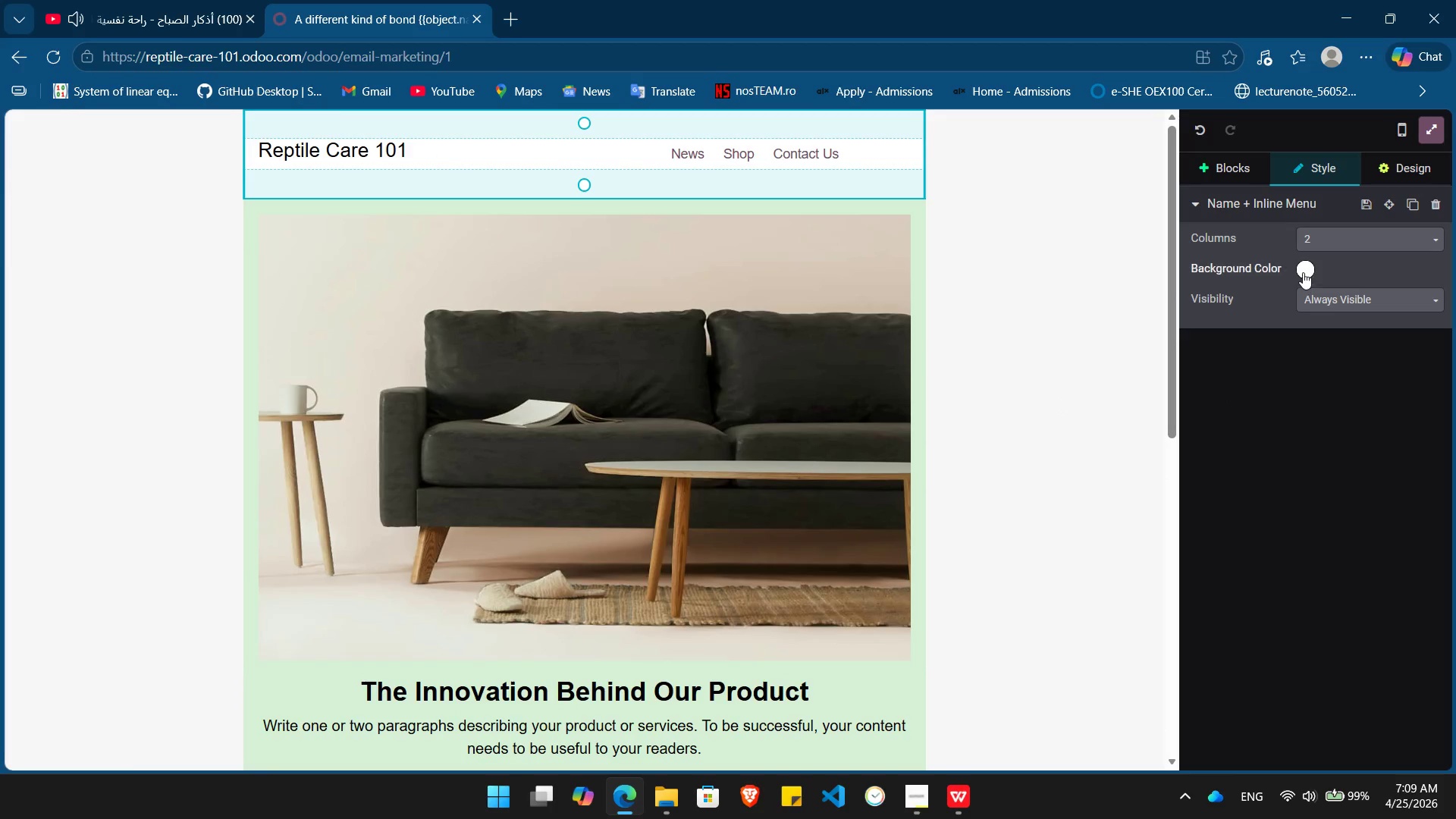 
left_click([1303, 268])
 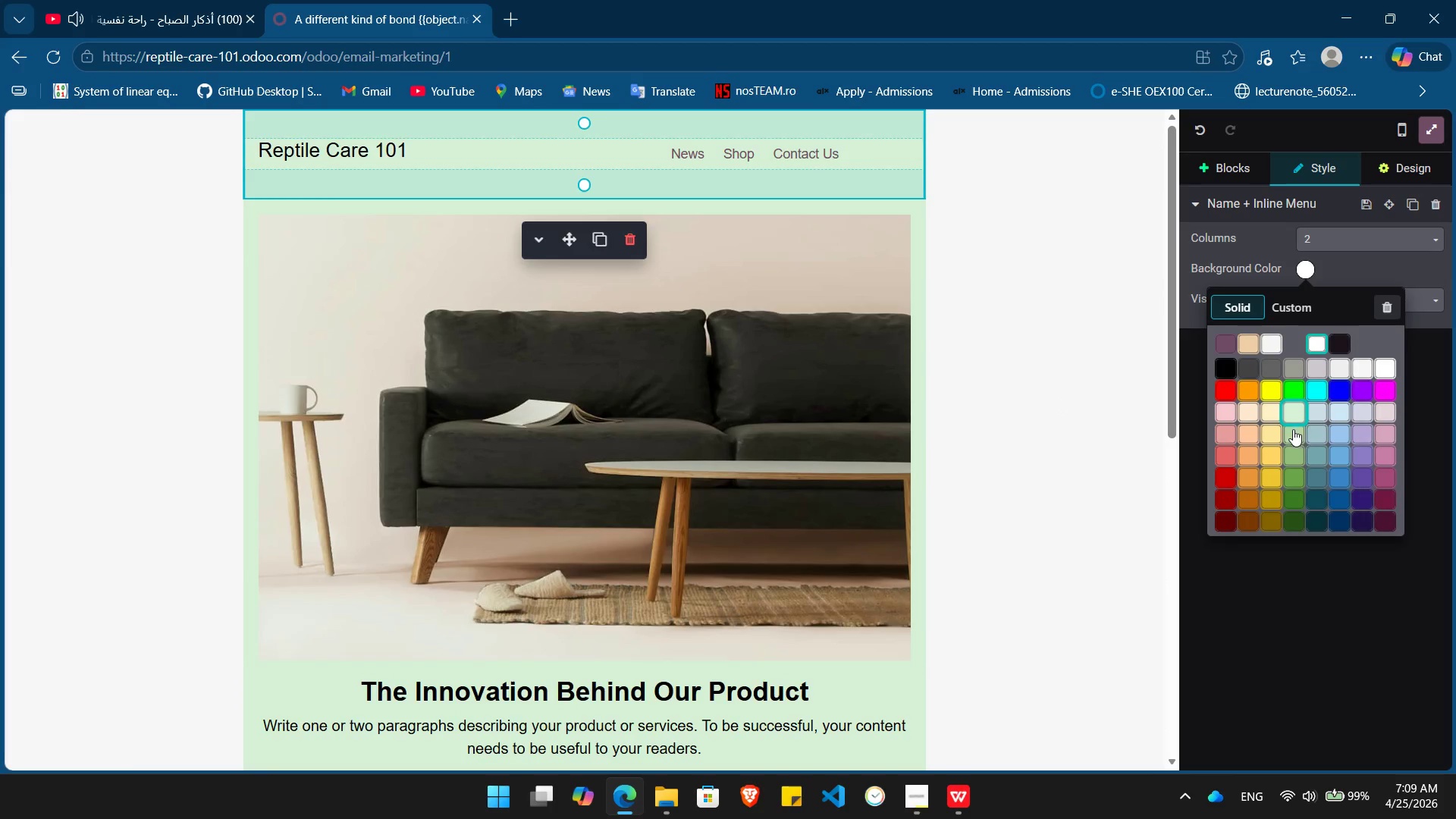 
left_click([1292, 433])
 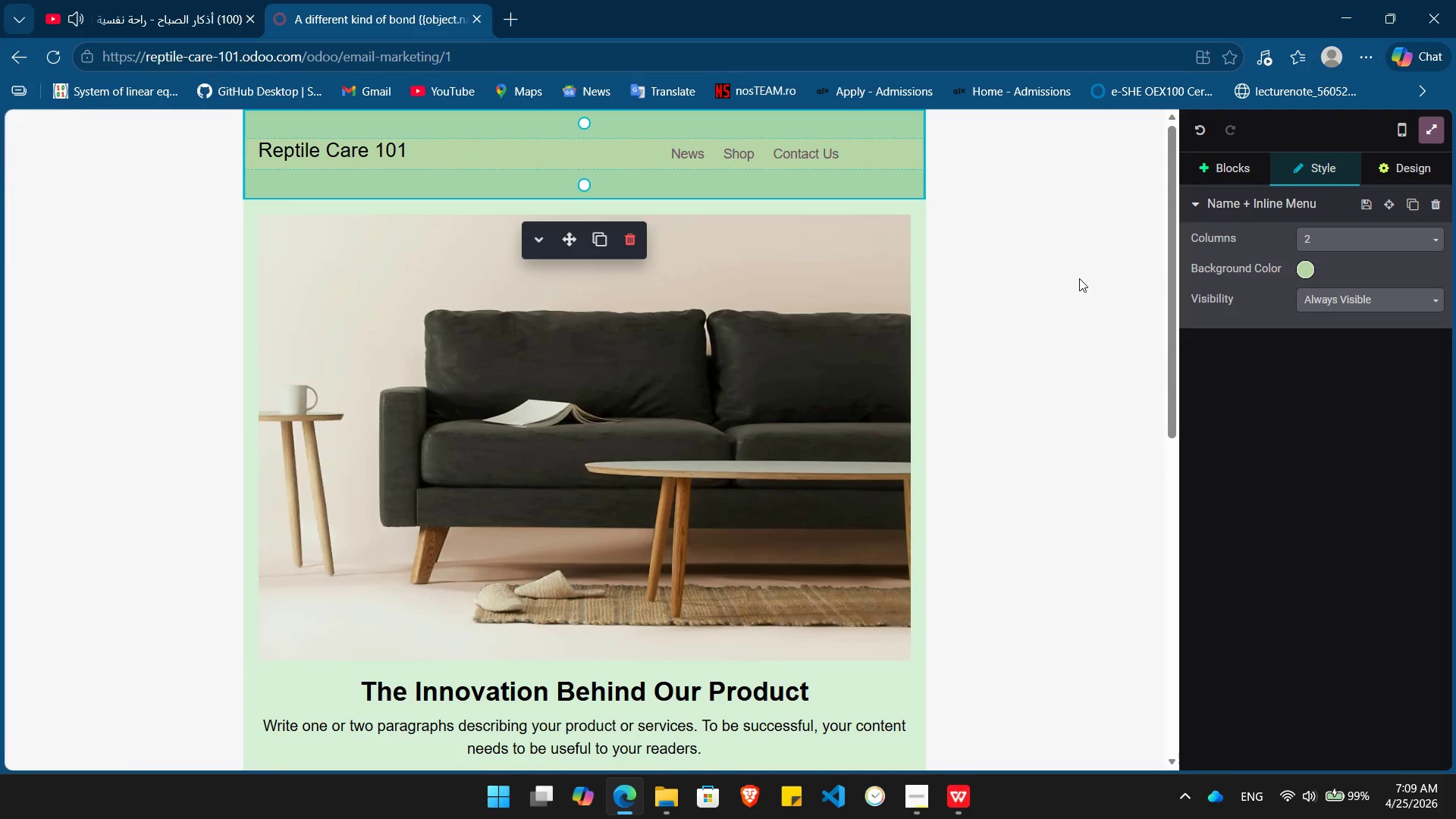 
left_click([1079, 278])
 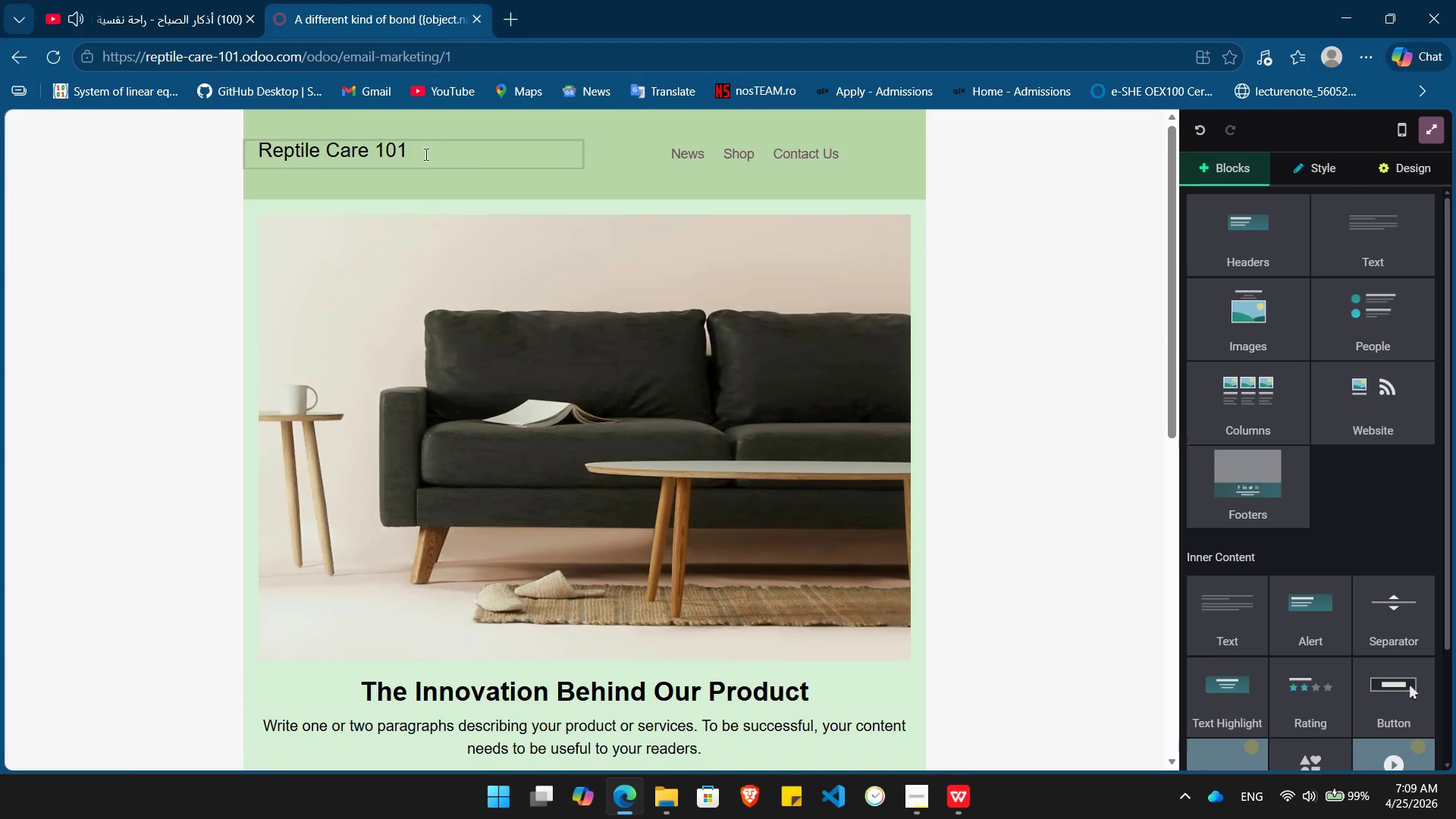 
left_click_drag(start_coordinate=[419, 152], to_coordinate=[255, 152])
 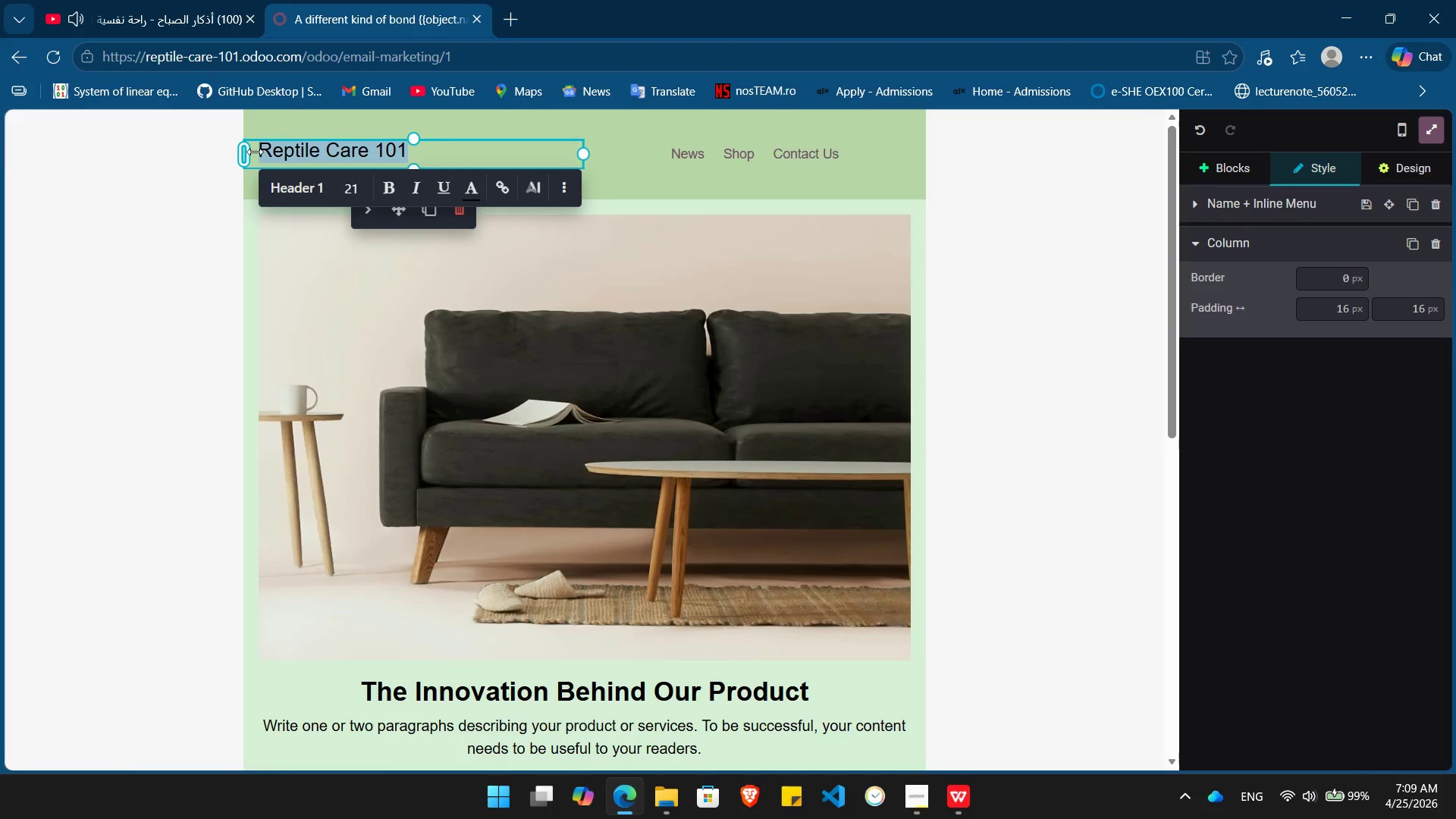 
key(Control+ControlLeft)
 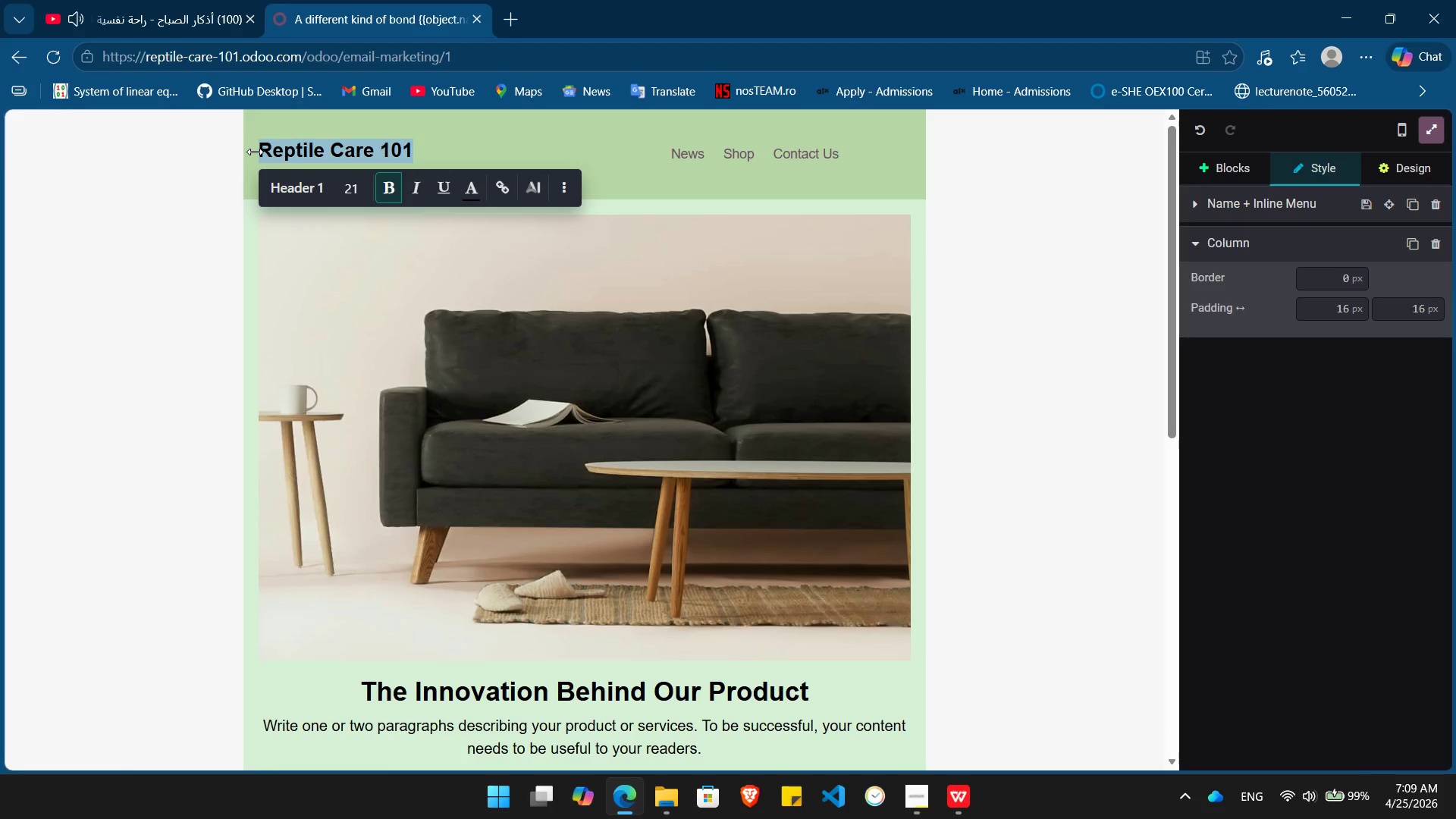 
key(Control+B)
 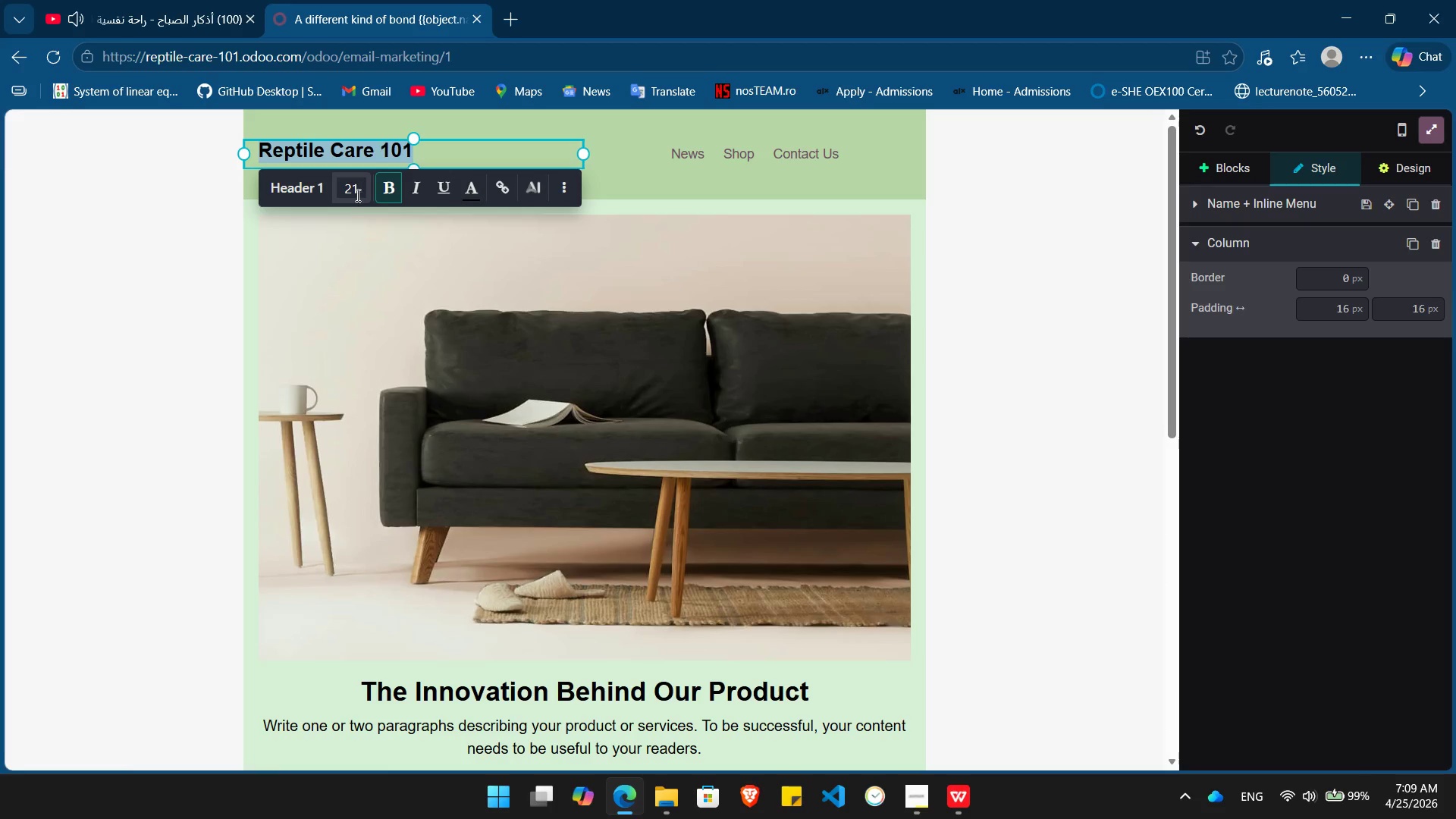 
left_click([354, 193])
 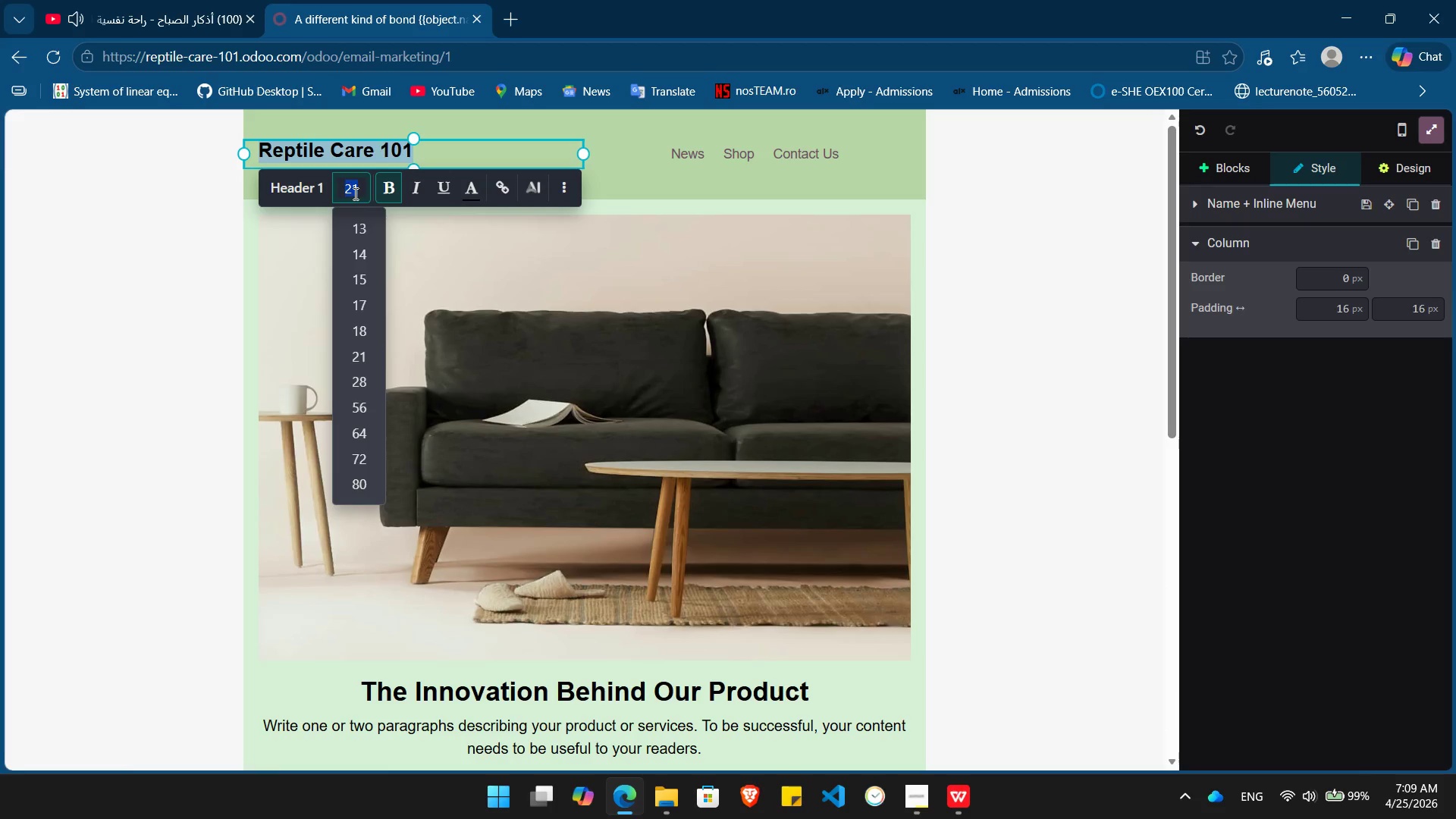 
key(Numpad3)
 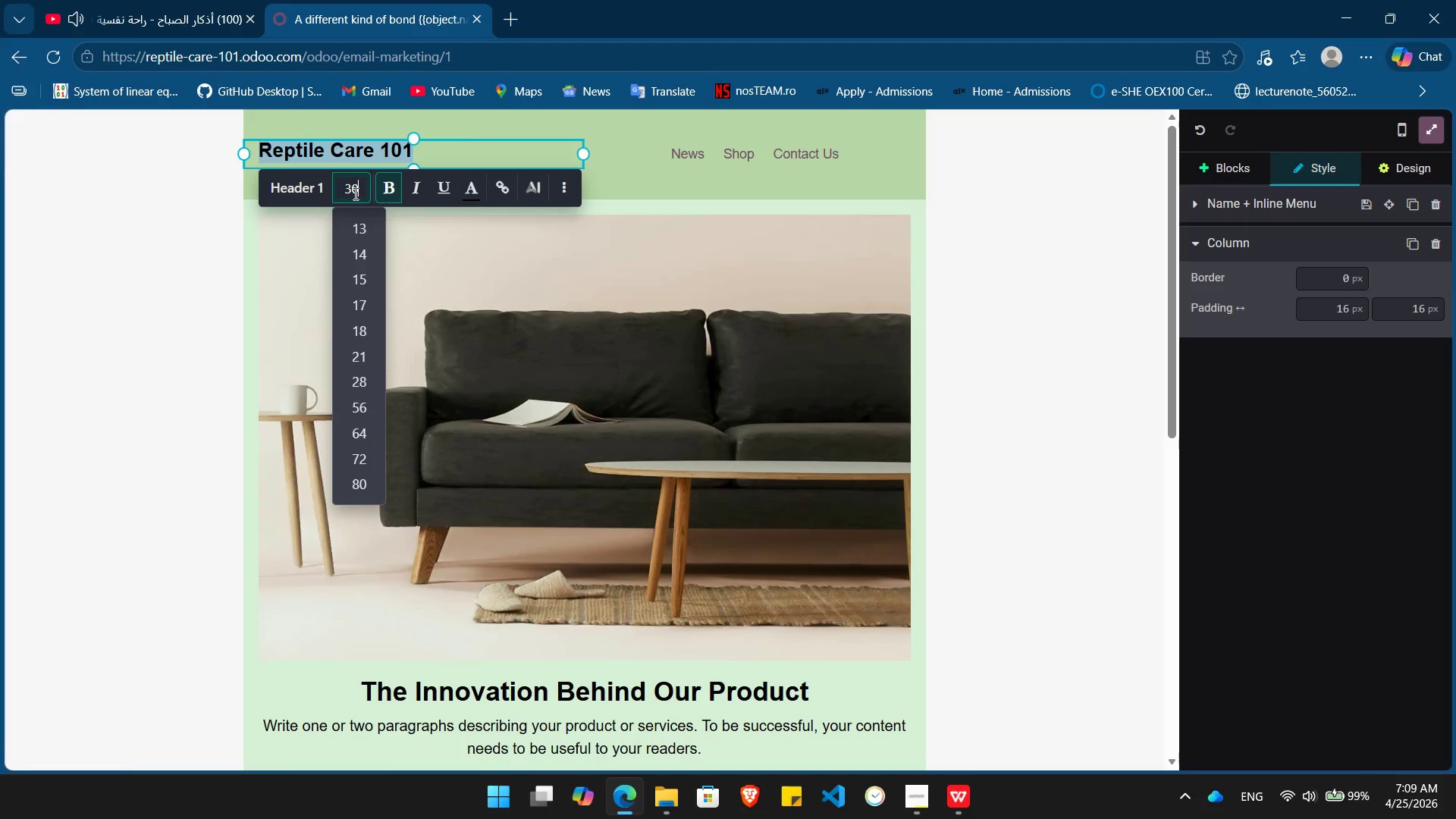 
key(Numpad0)
 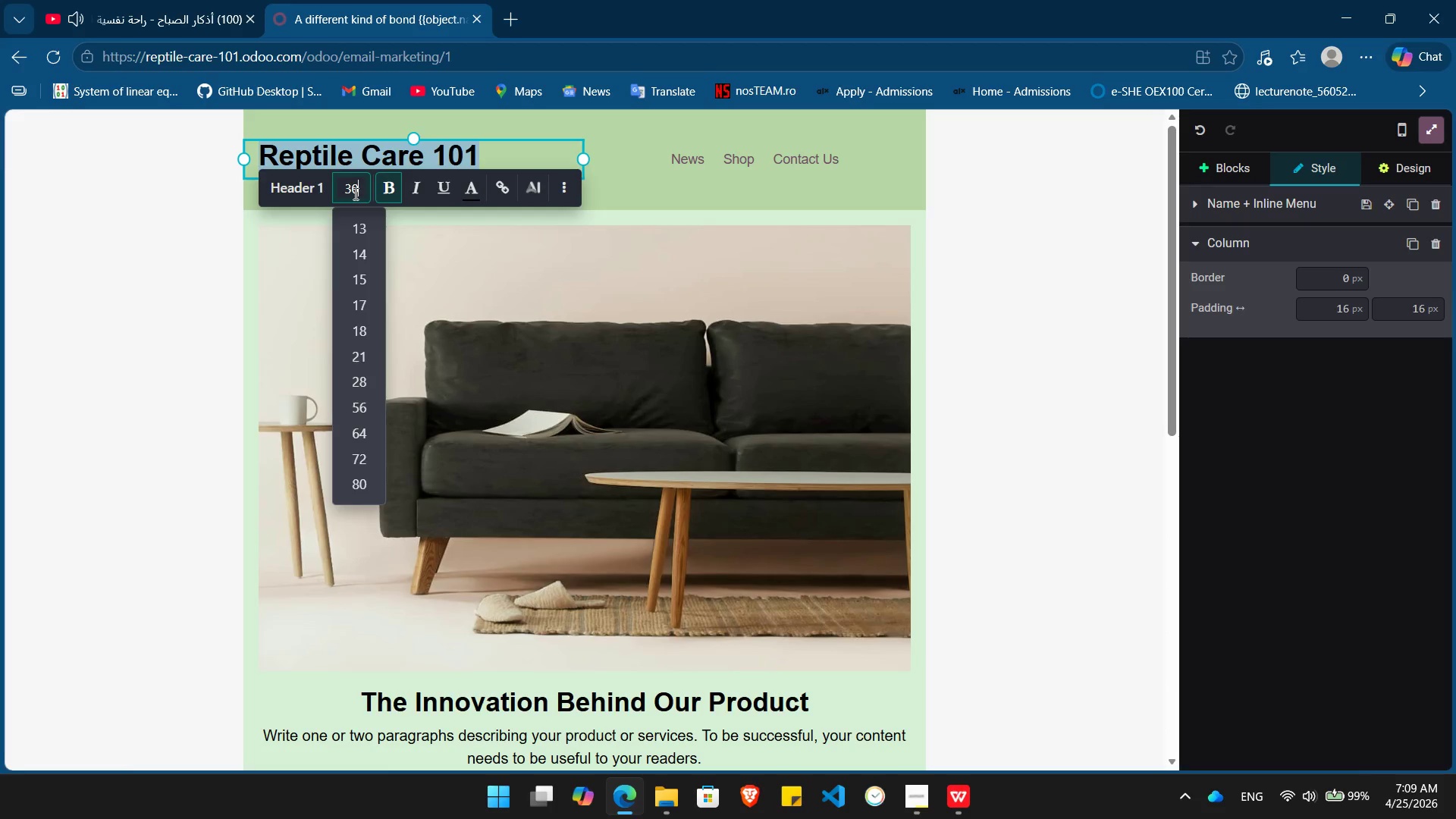 
key(Enter)
 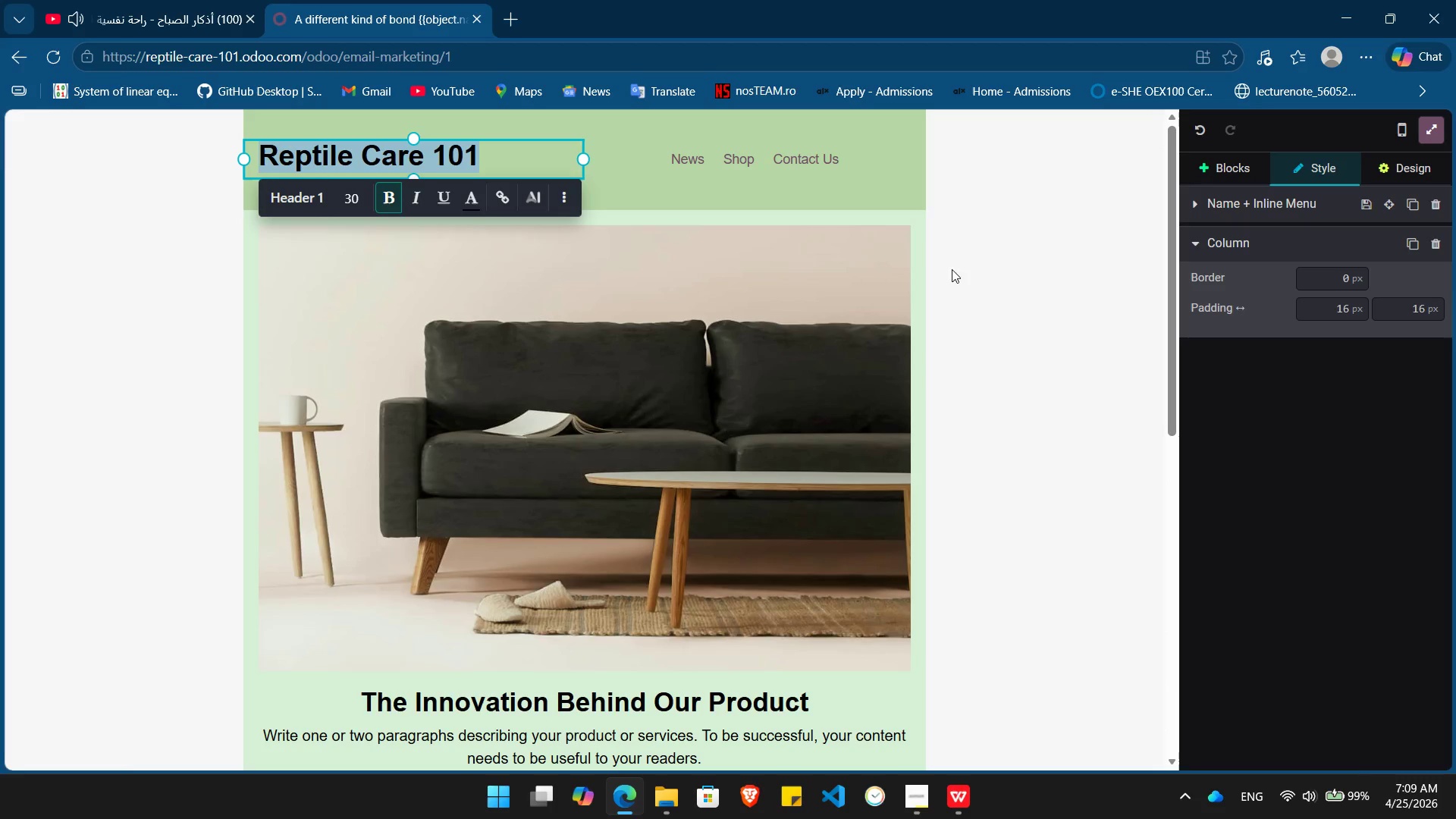 
left_click([953, 271])
 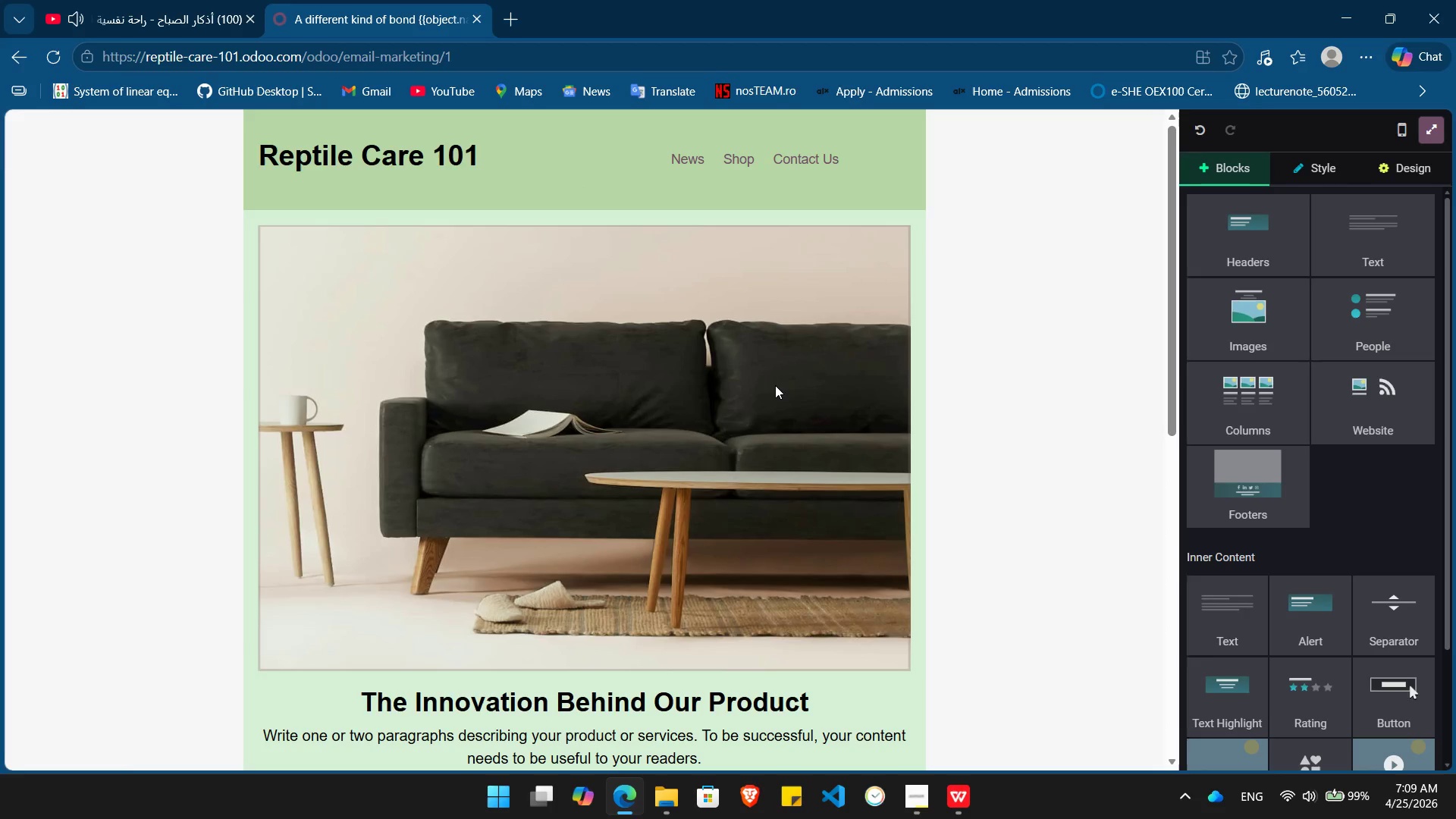 
double_click([775, 385])
 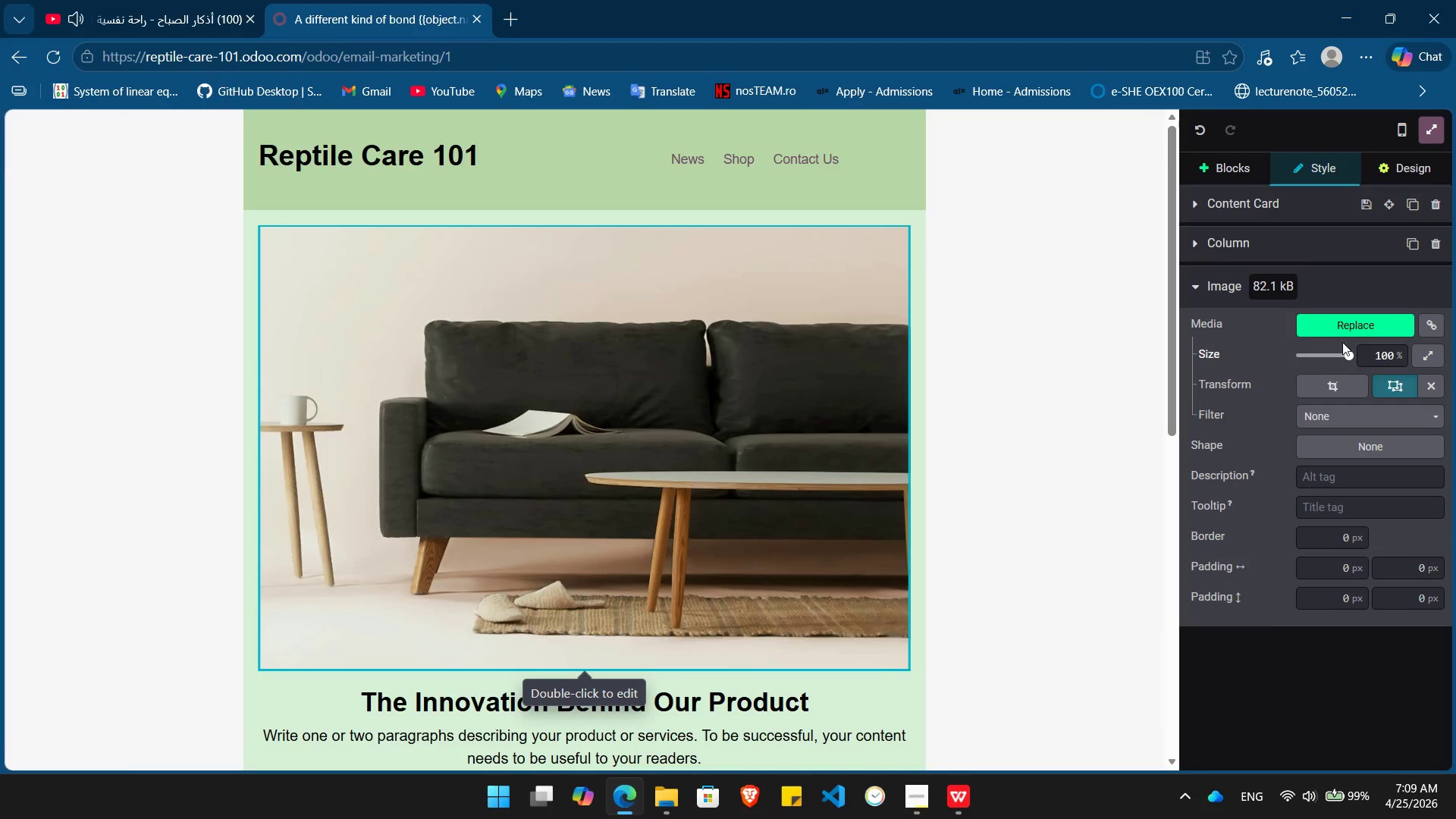 
left_click([1356, 325])
 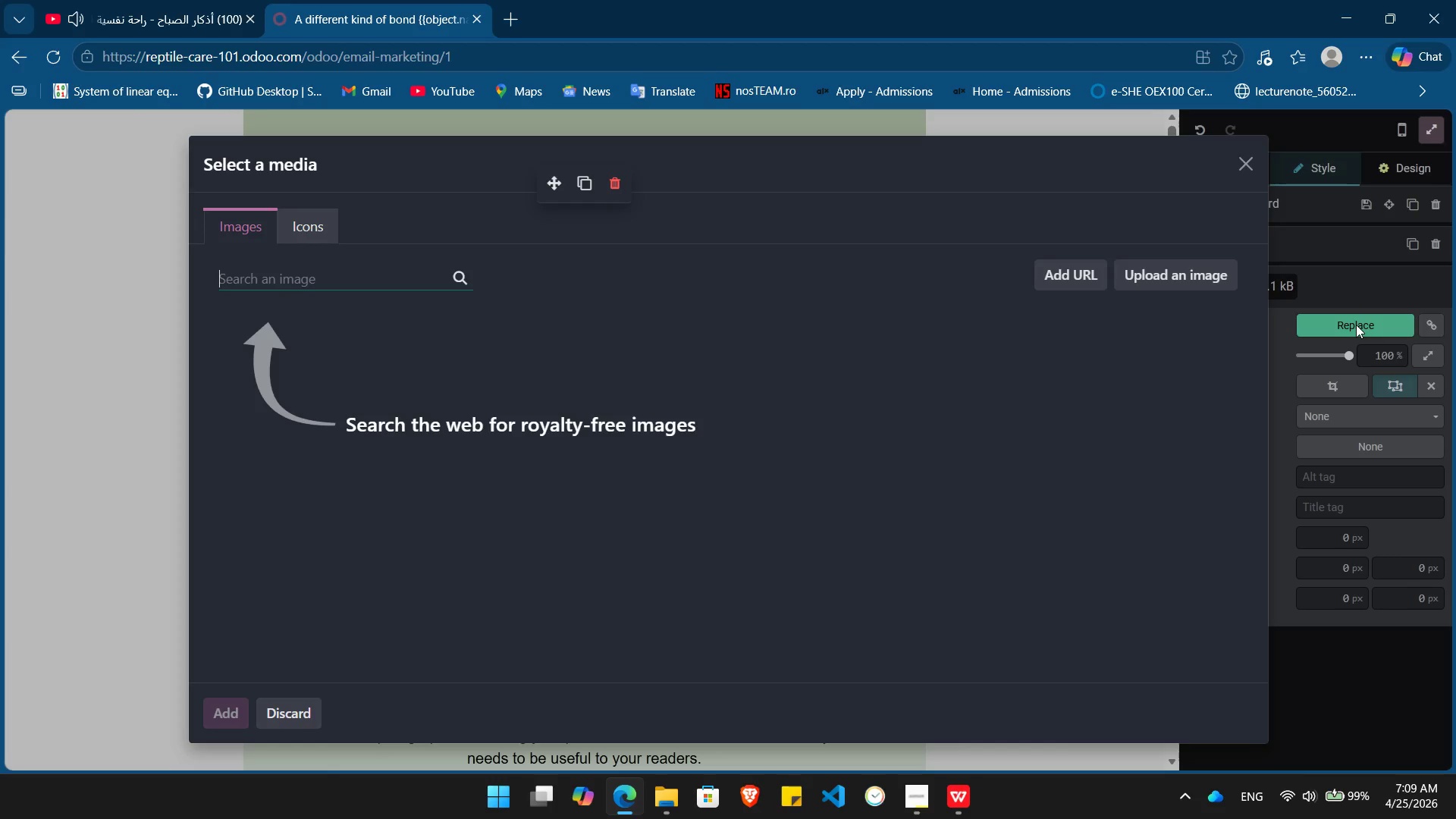 
type(repilecare)
key(Backspace)
key(Backspace)
key(Backspace)
key(Backspace)
type(webinar)
 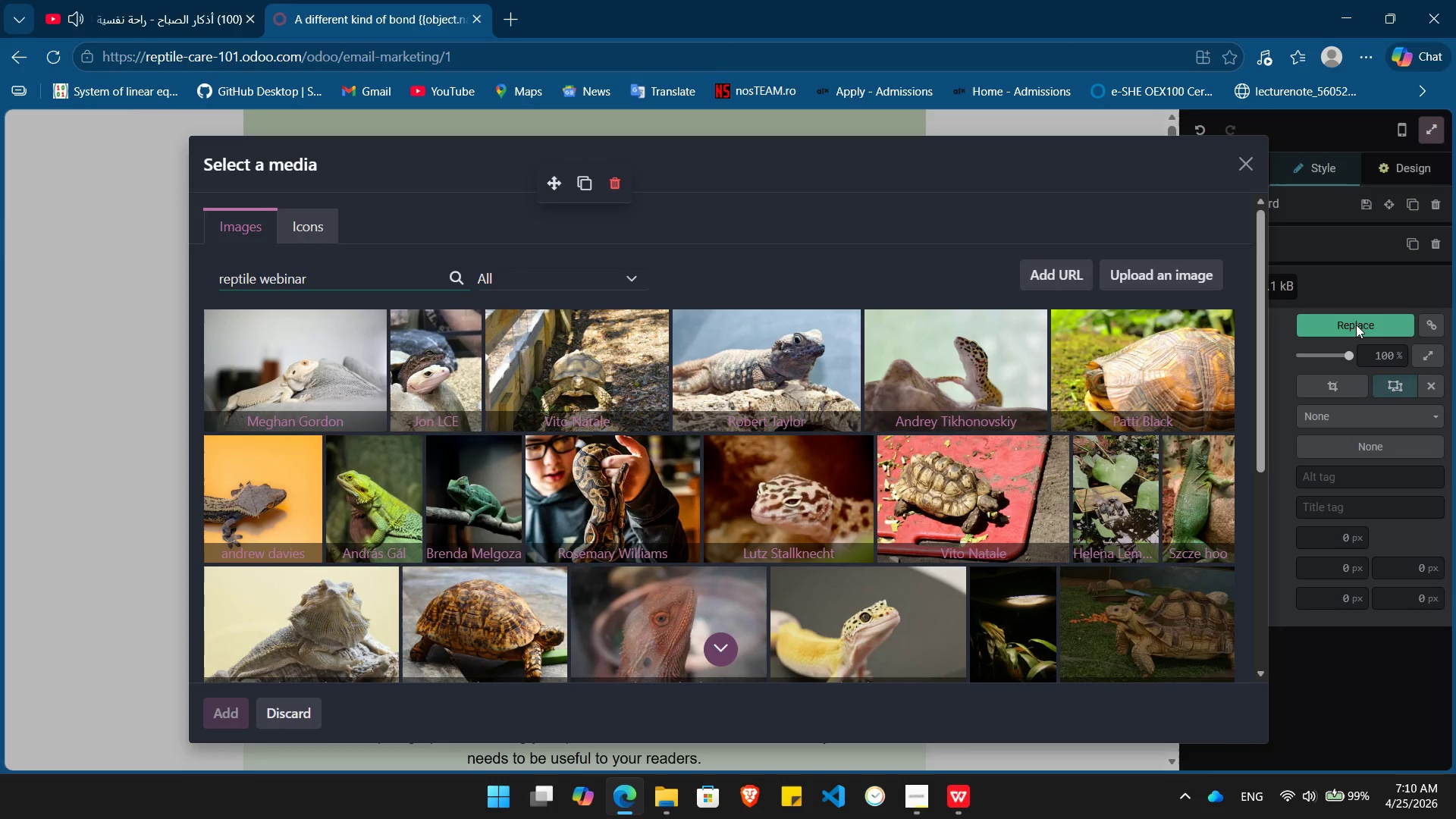 
wait(14.88)
 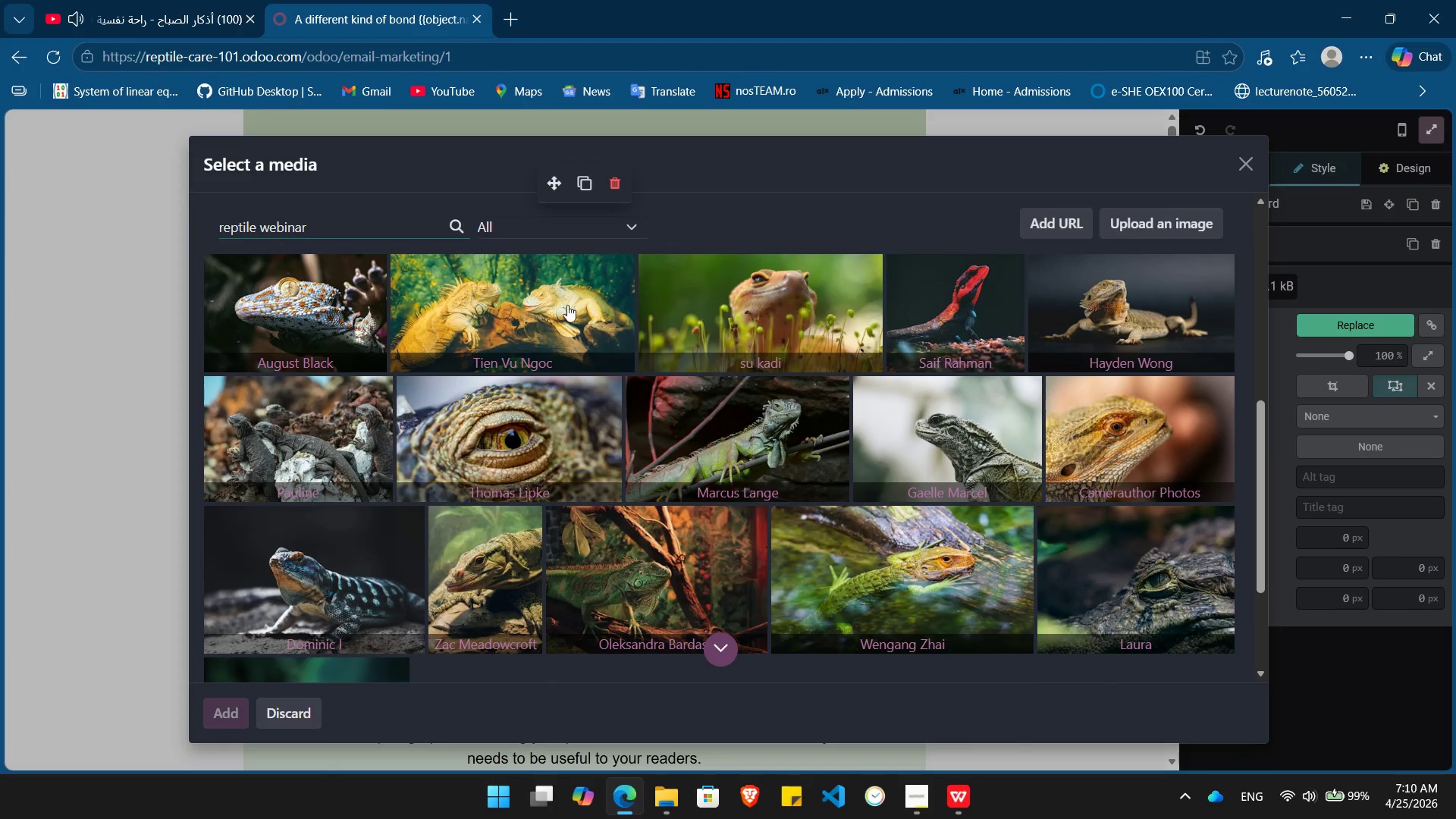 
left_click([535, 308])
 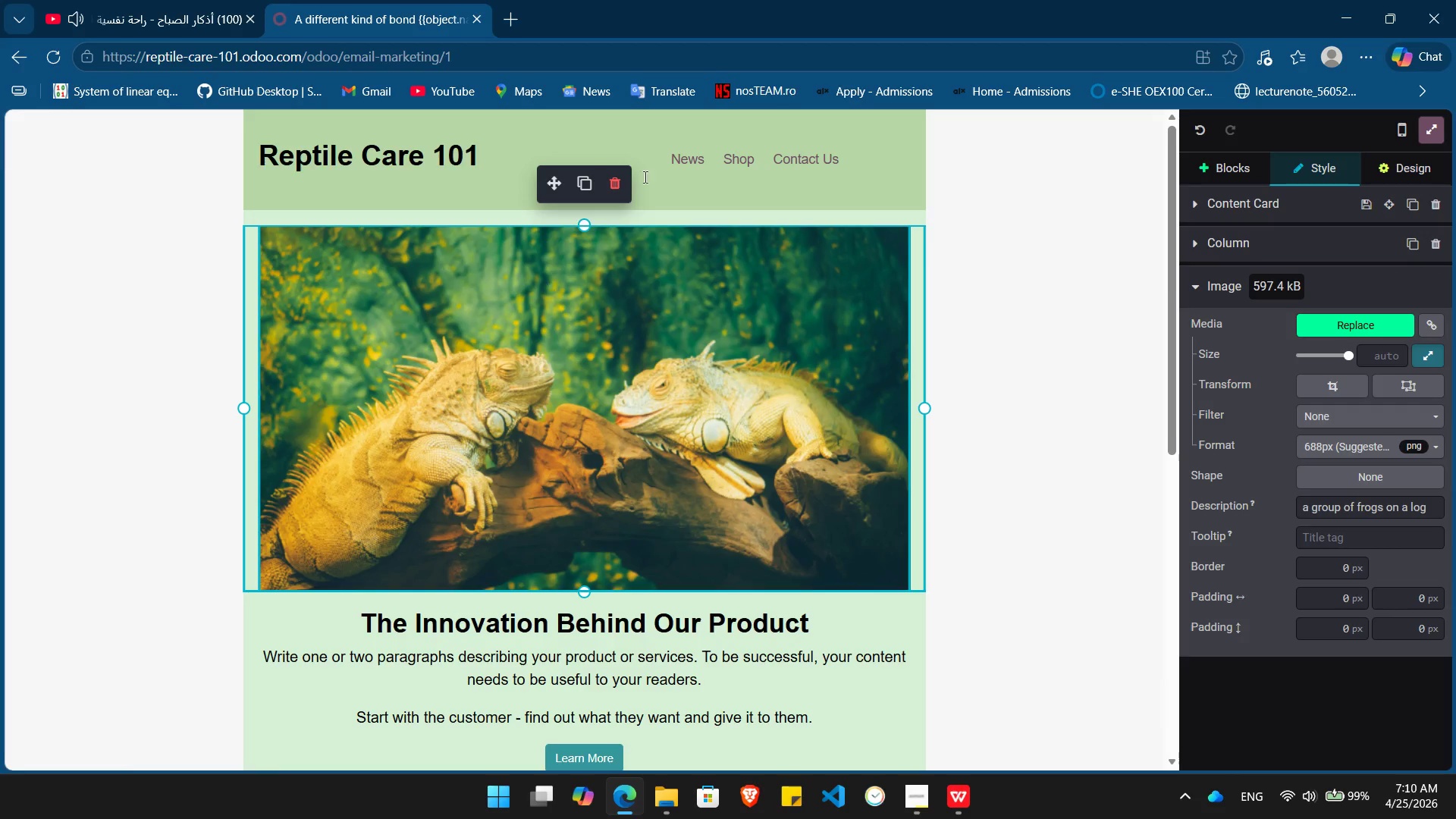 
wait(7.95)
 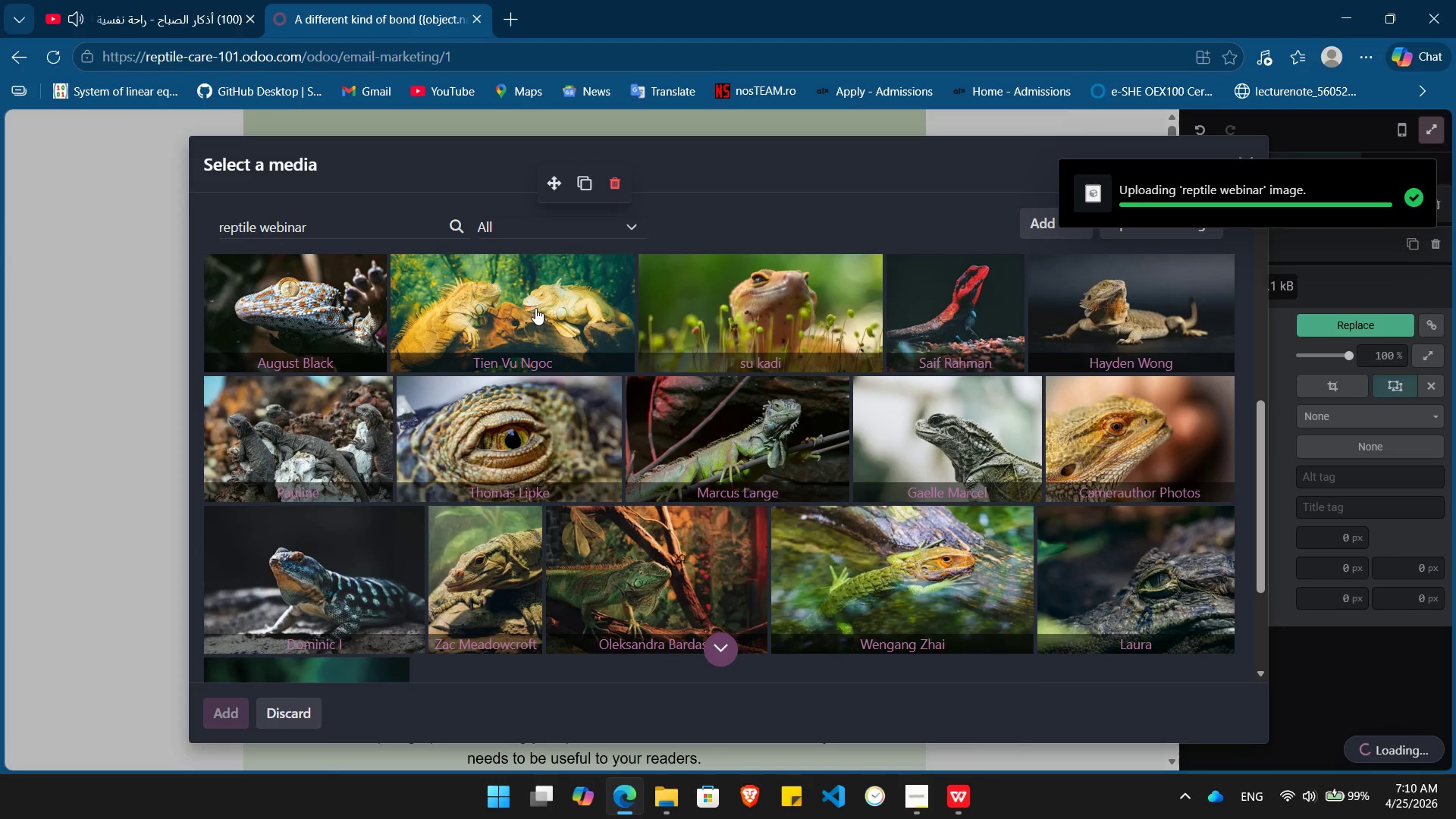 
left_click_drag(start_coordinate=[653, 422], to_coordinate=[261, 315])
 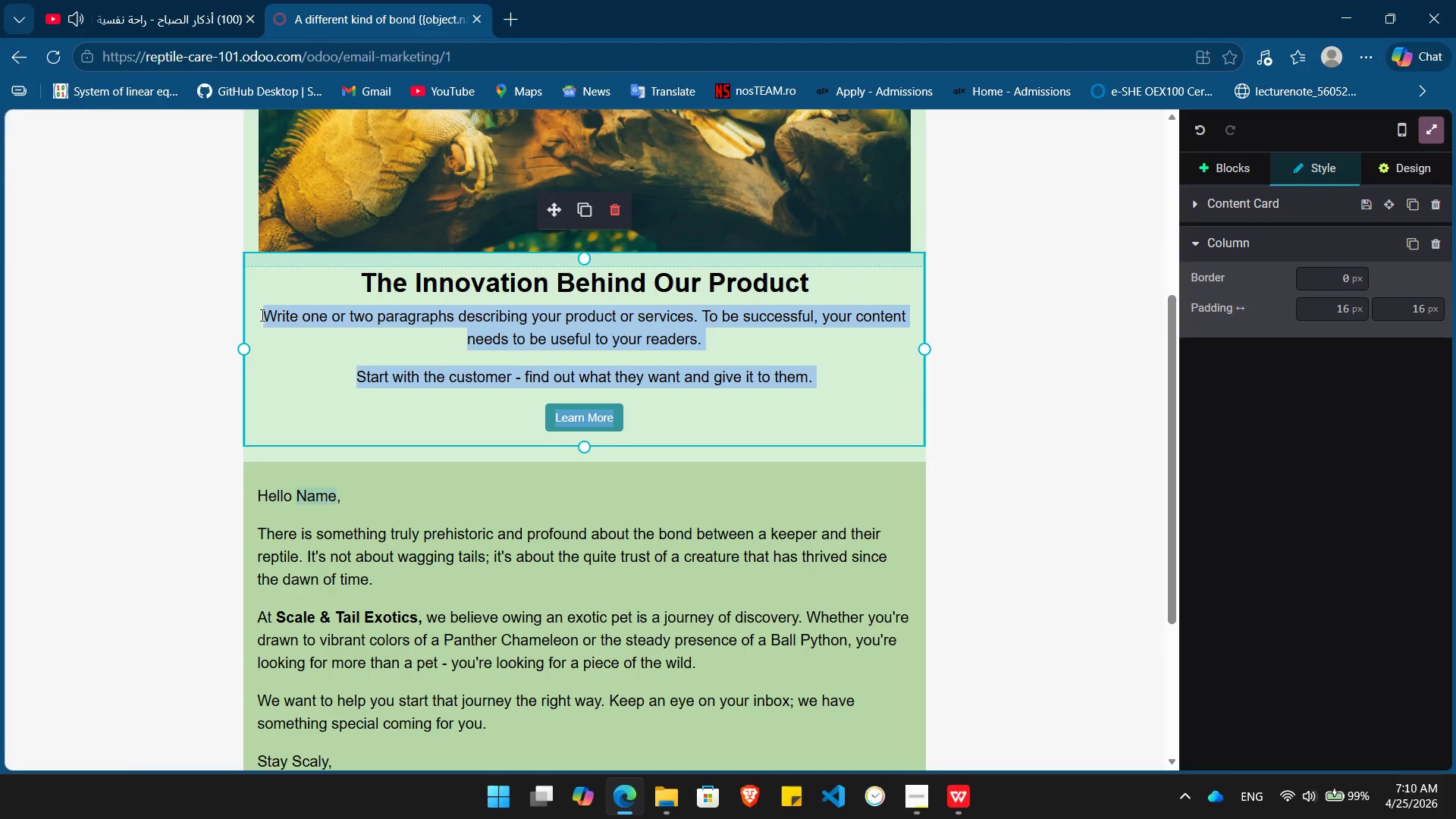 
key(Backspace)
 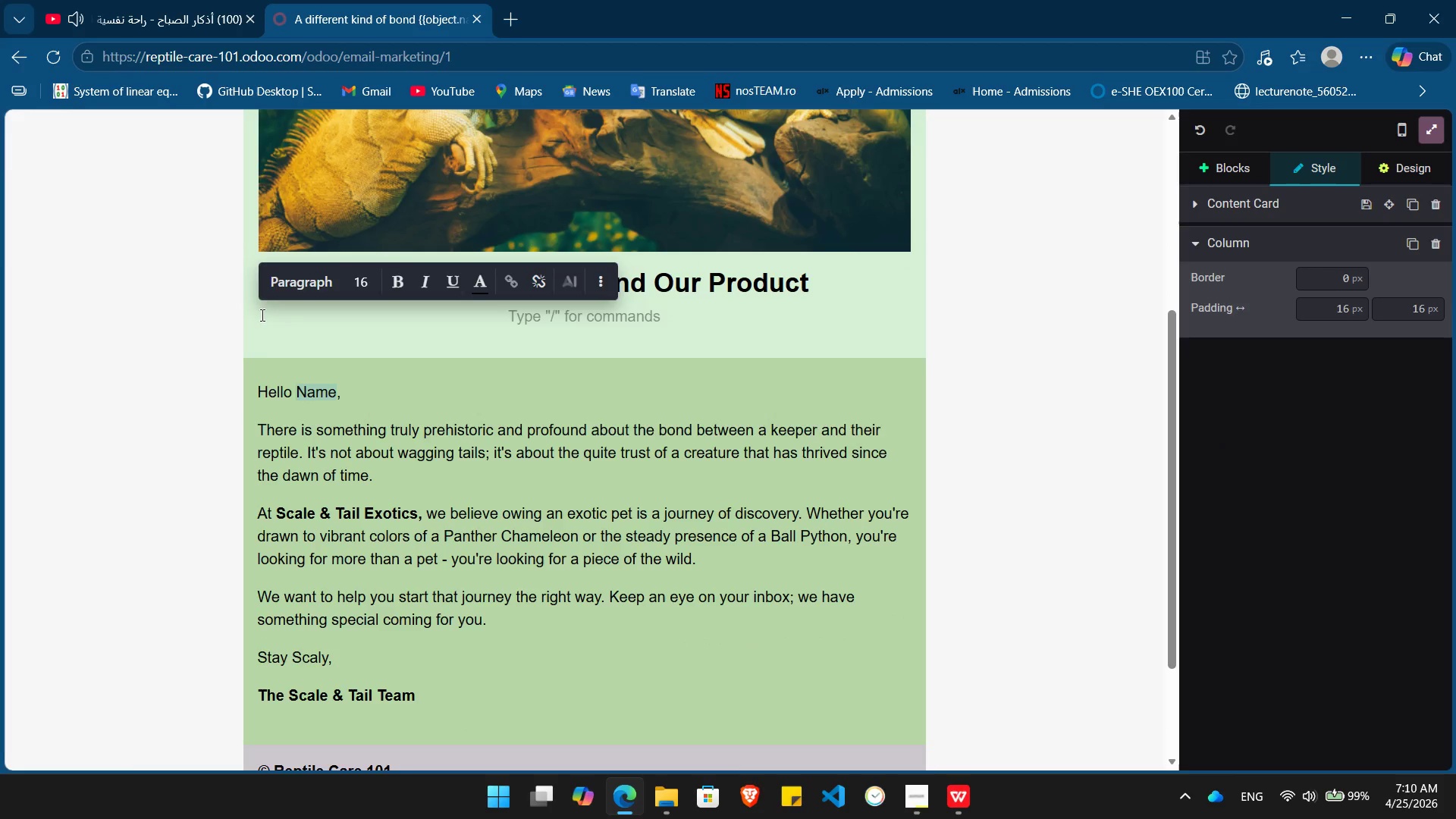 
key(Backspace)
 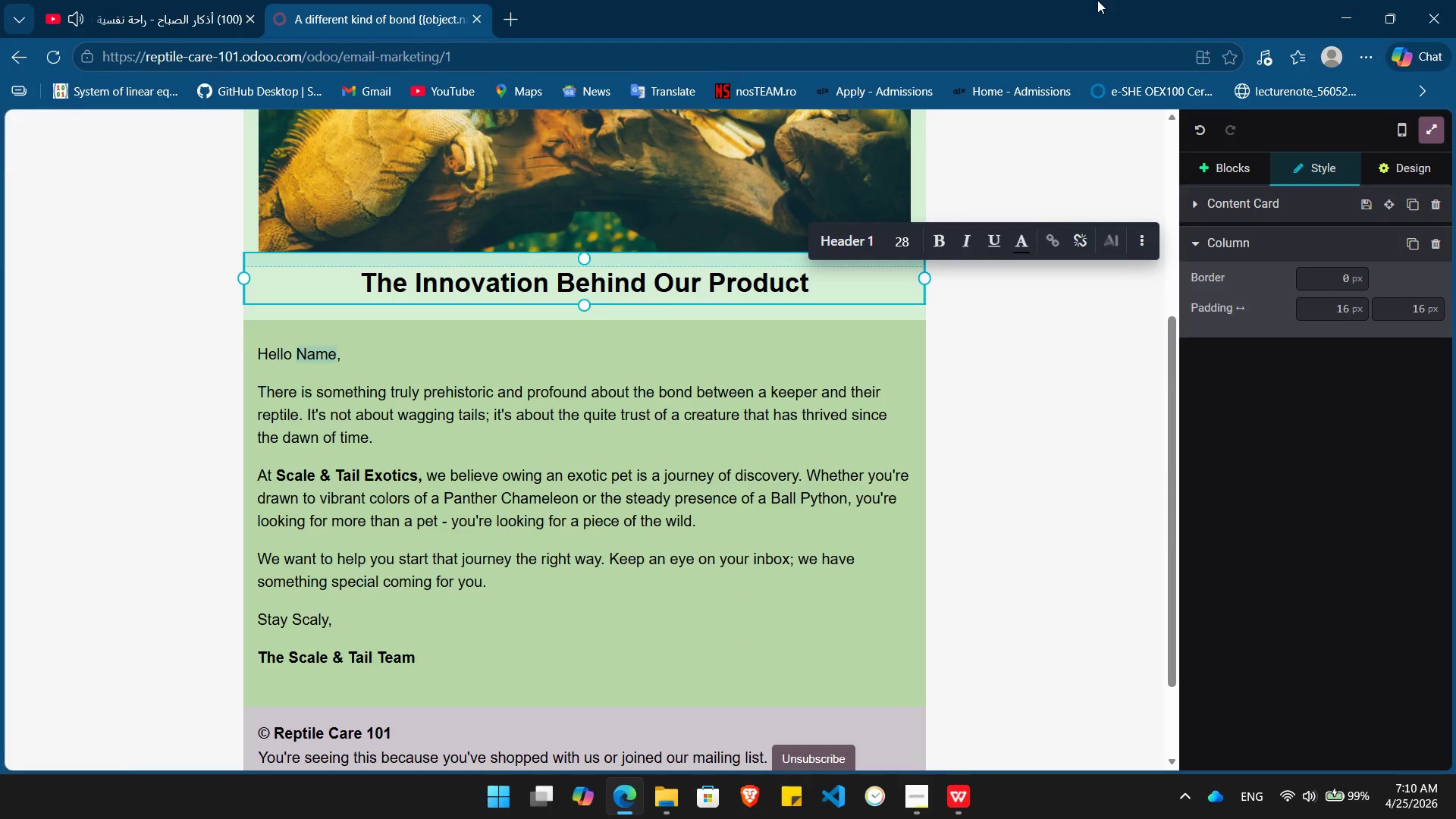 
hold_key(key=ArrowLeft, duration=1.5)
 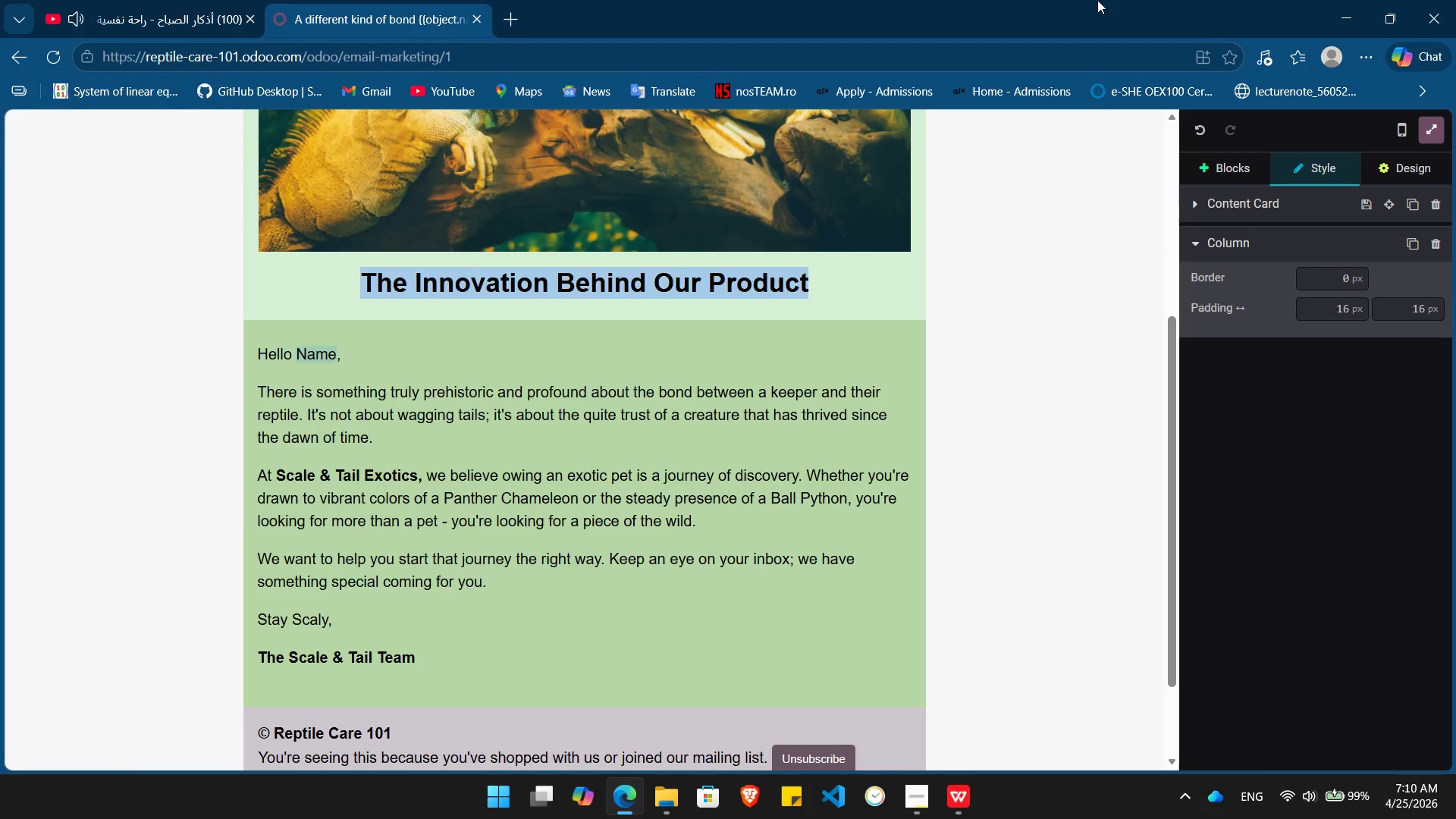 
key(Shift+ArrowLeft)
 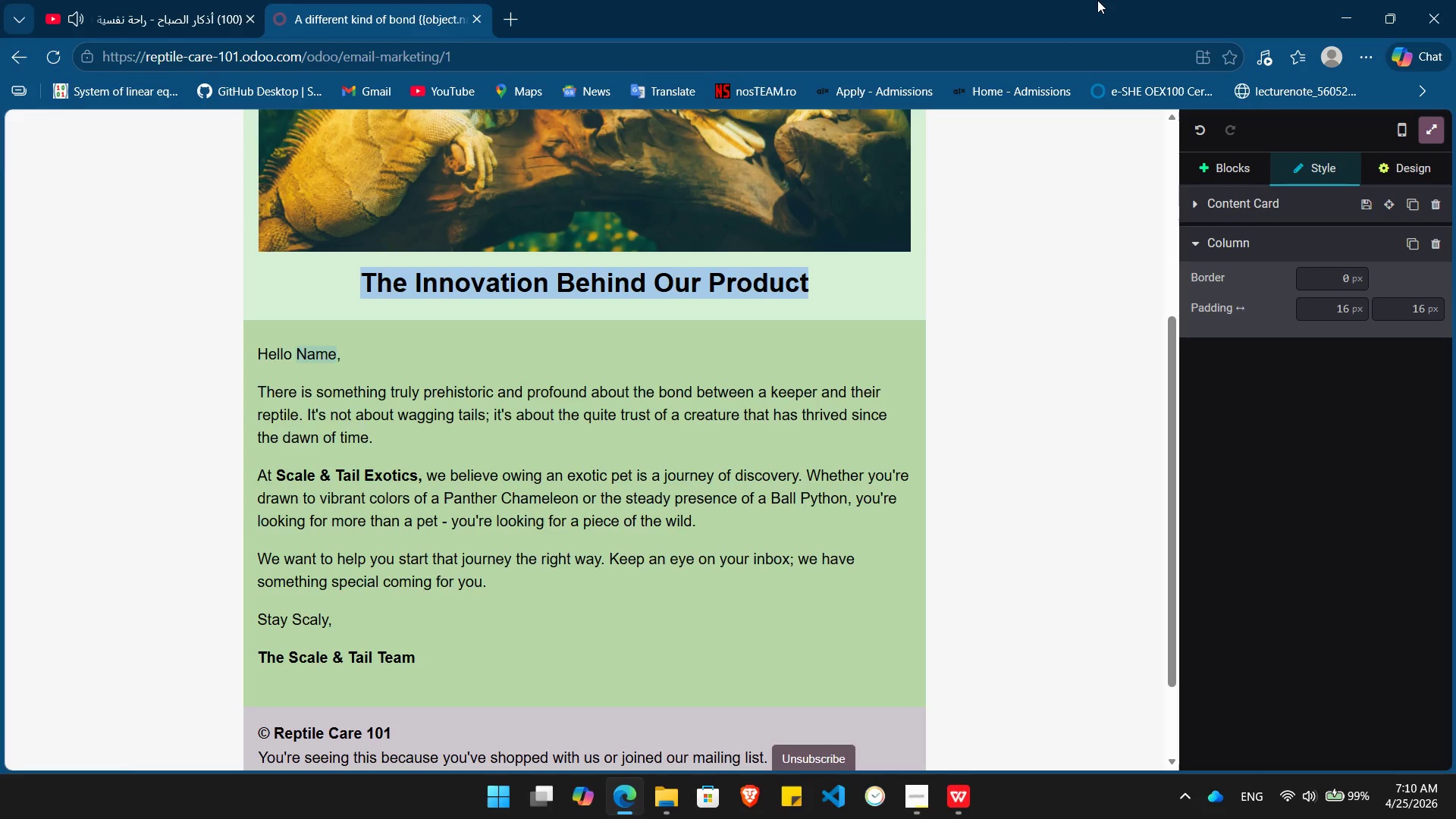 
key(Shift+ArrowLeft)
 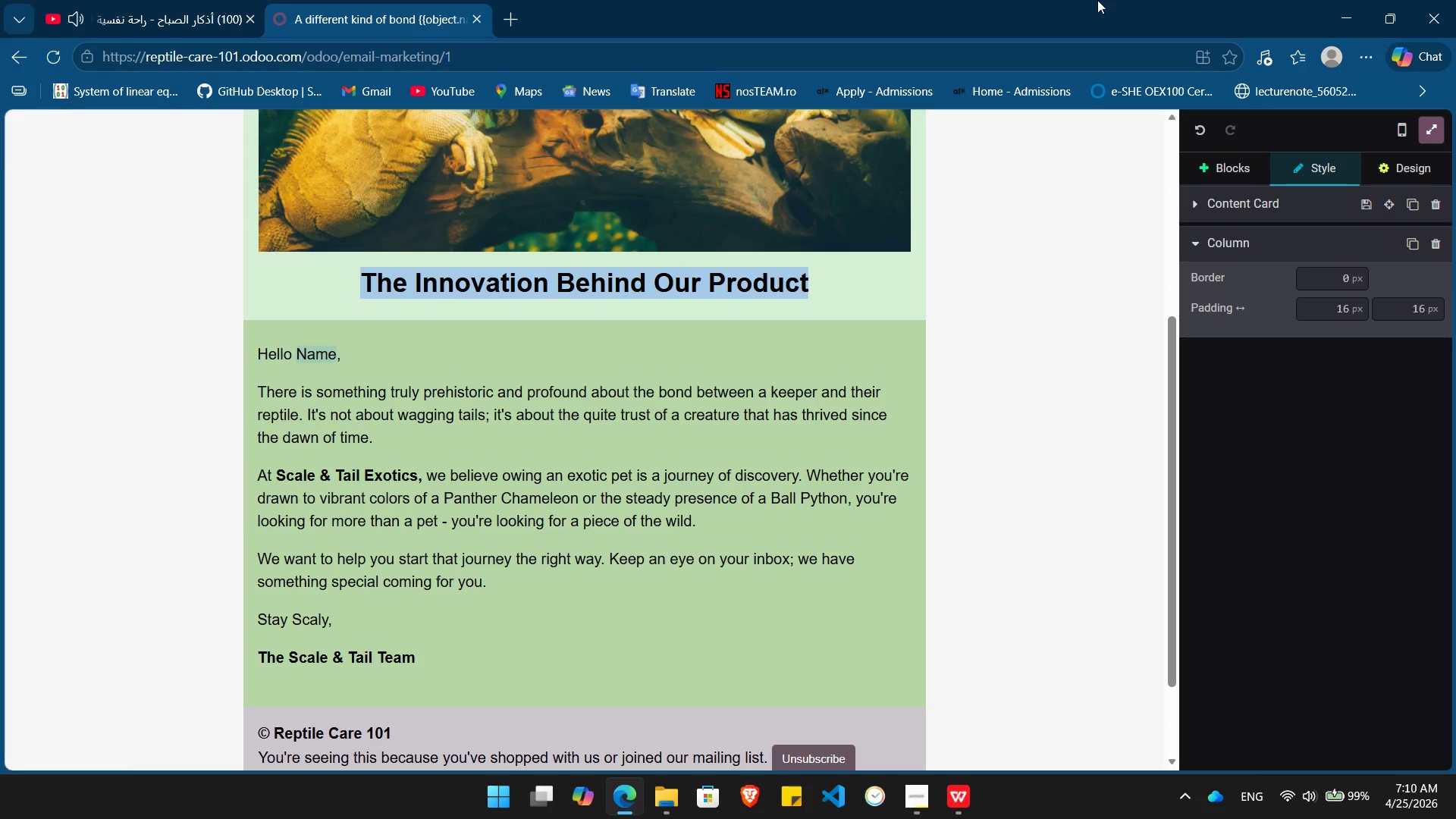 
key(Shift+ArrowLeft)
 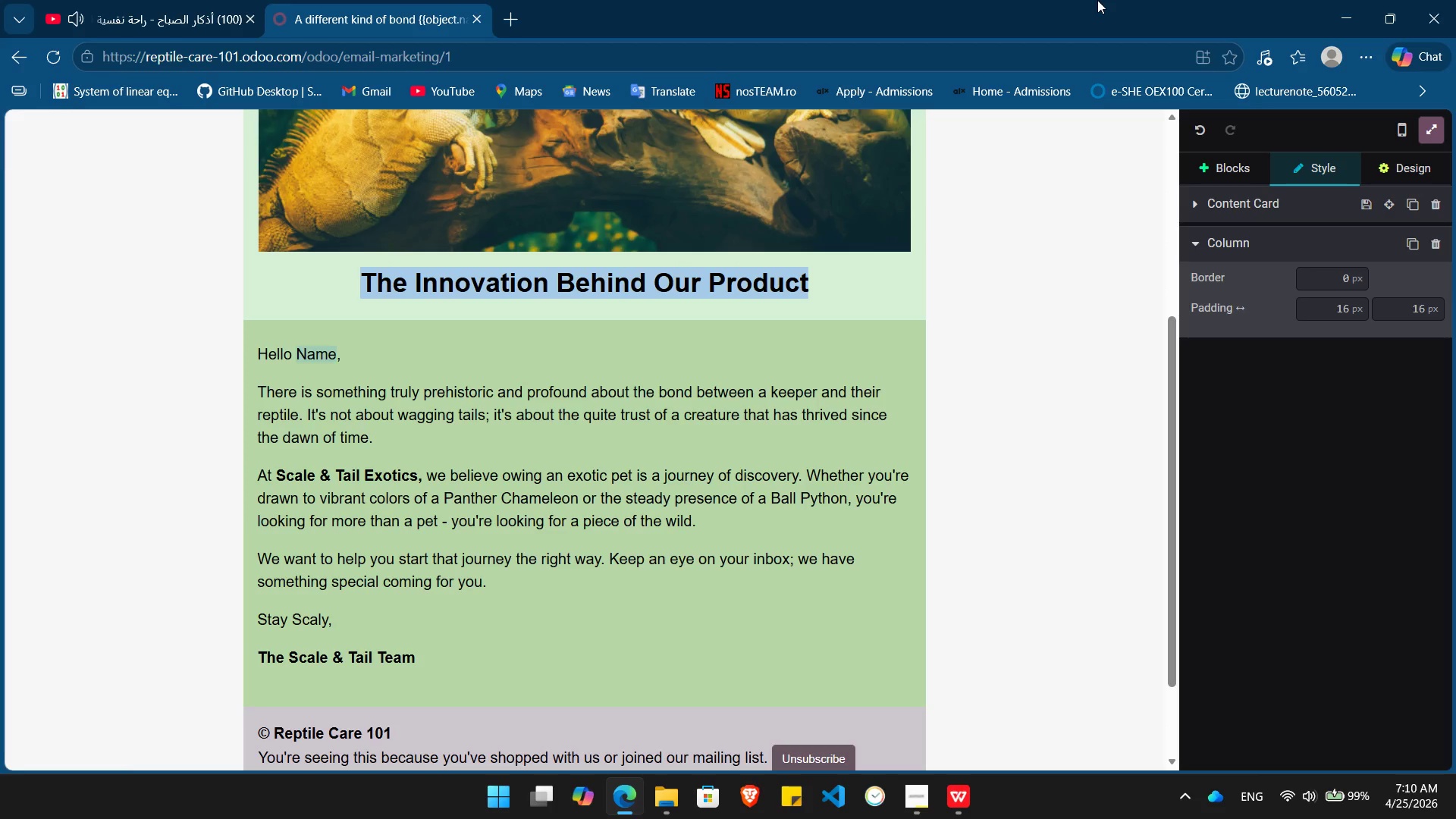 
key(Shift+ArrowLeft)
 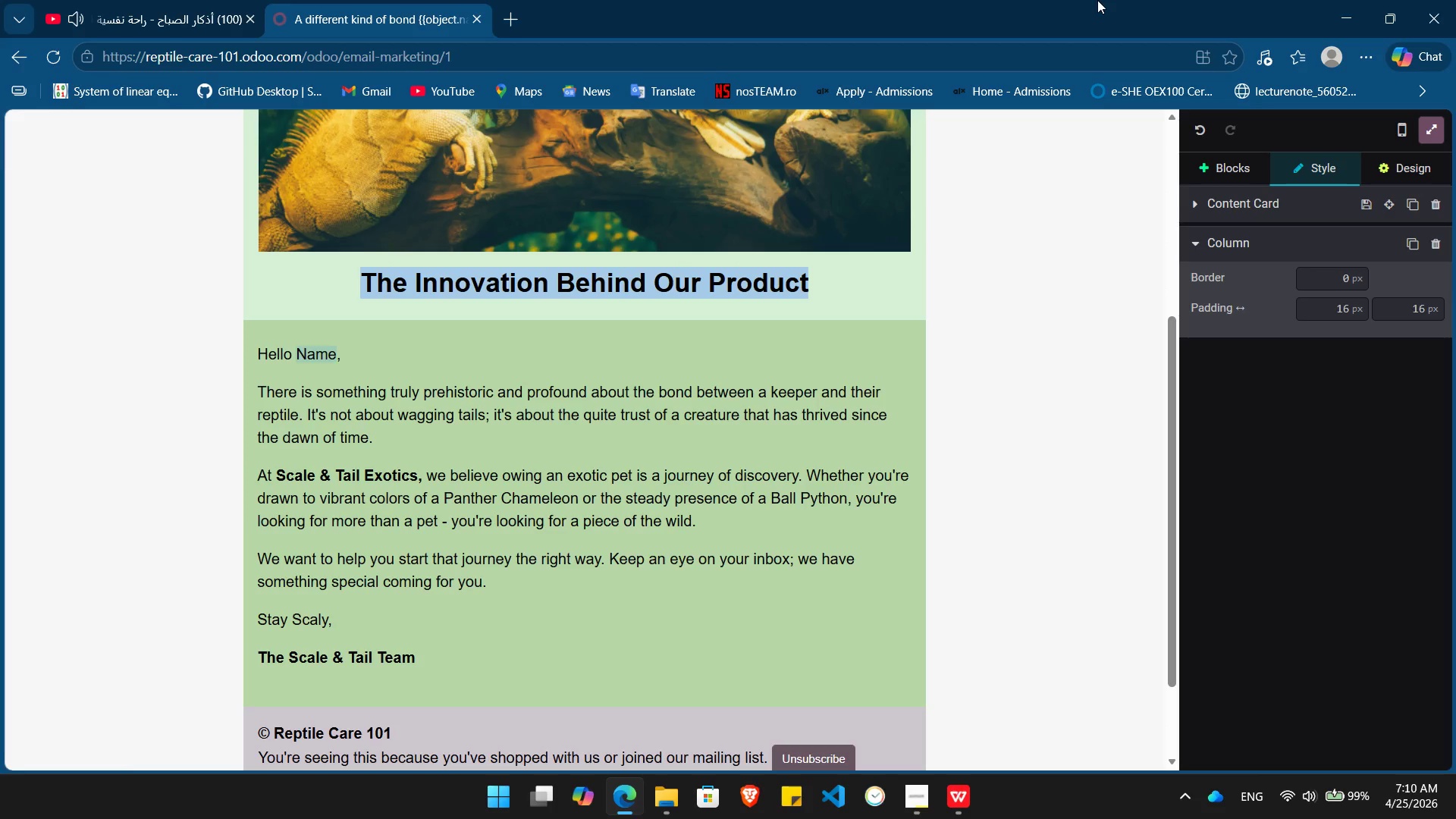 
key(Shift+ArrowLeft)
 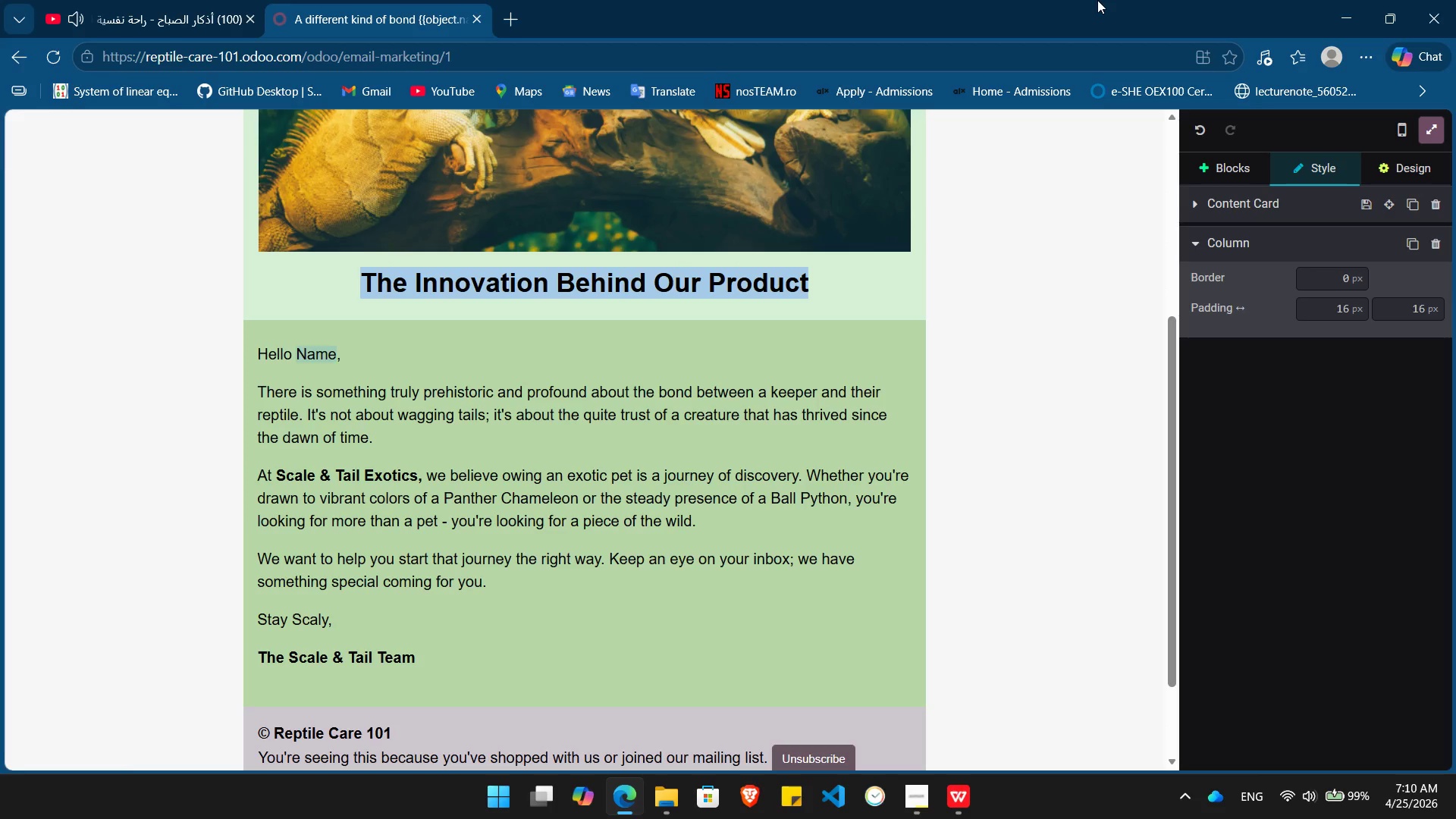 
key(Shift+ArrowLeft)
 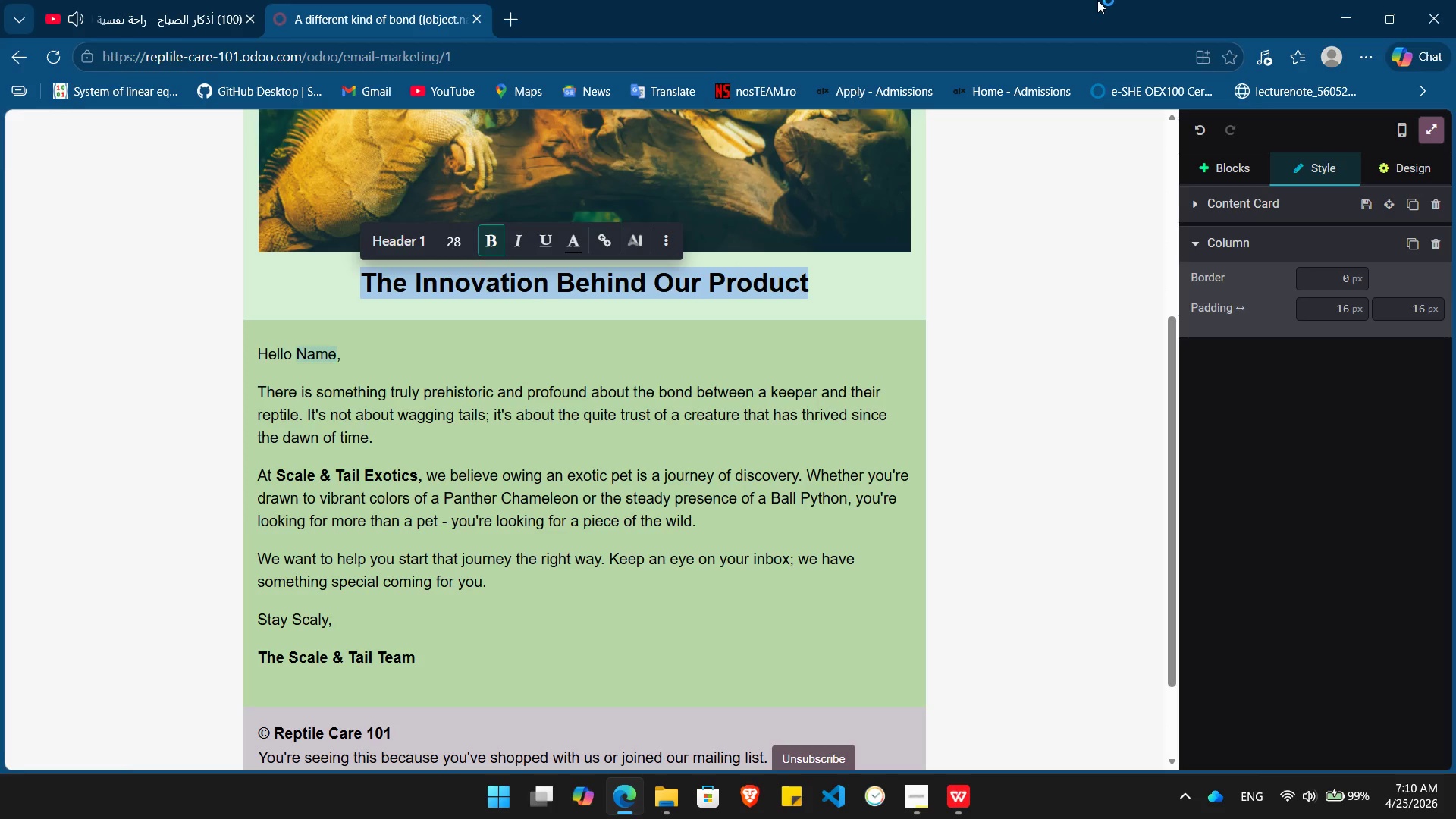 
key(Shift+ArrowRight)
 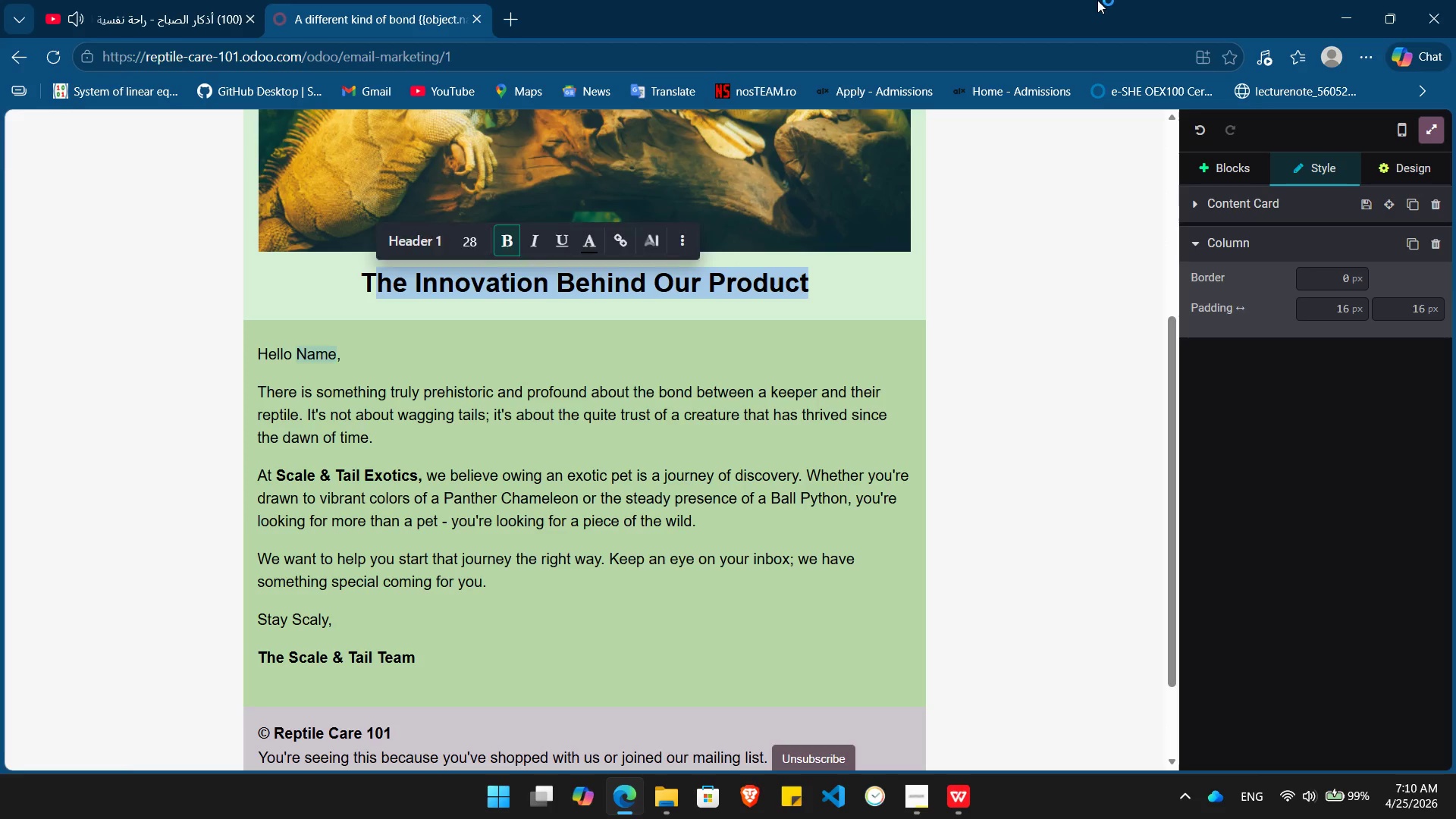 
key(Shift+ArrowLeft)
 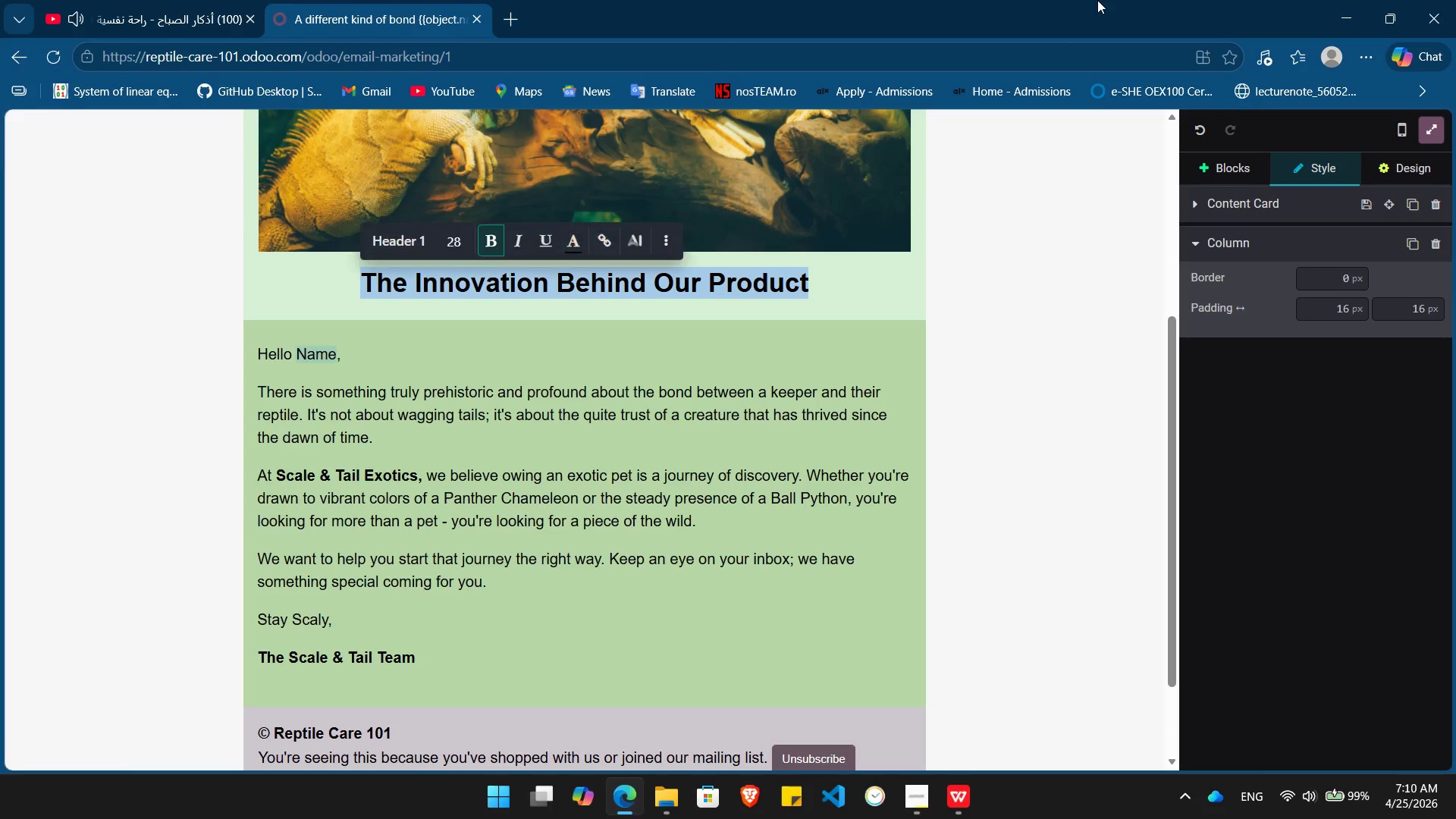 
type(More than )
key(Backspace)
key(Backspace)
key(Backspace)
key(Backspace)
key(Backspace)
type(Than Just a Cold-Blooded Compaign)
key(Backspace)
key(Backspace)
key(Backspace)
type(nion)
 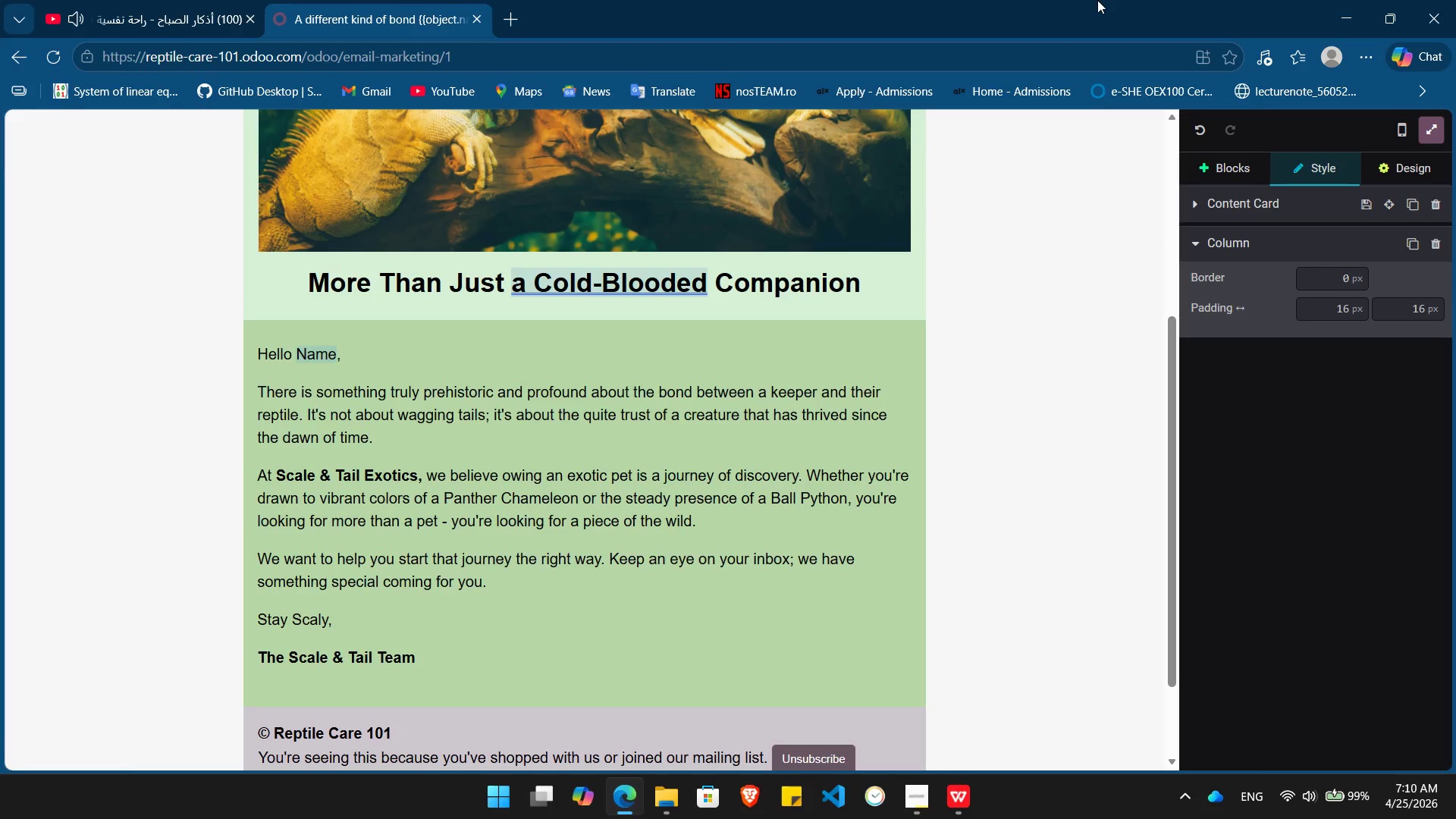 
wait(8.59)
 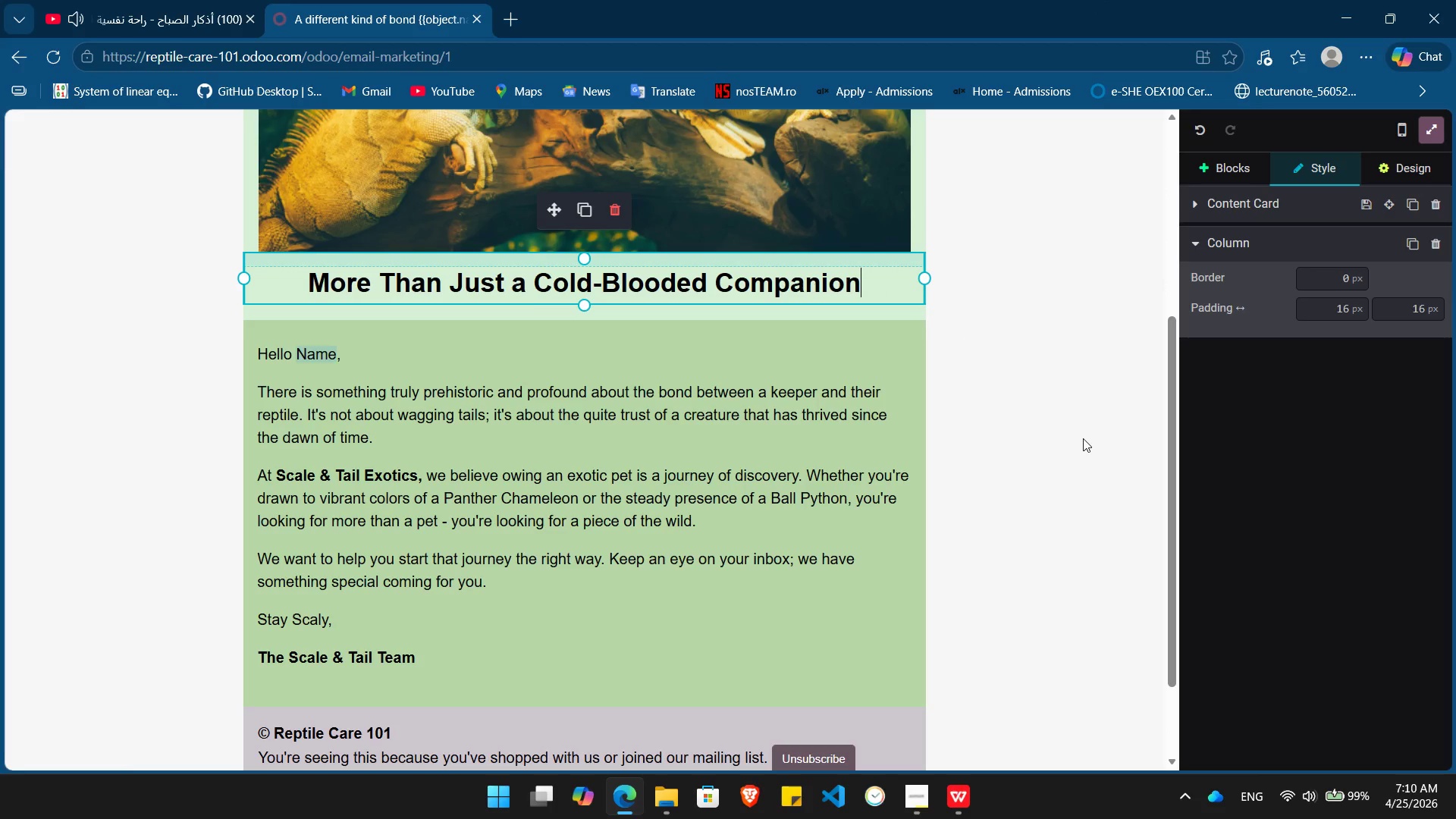 
left_click([1053, 476])
 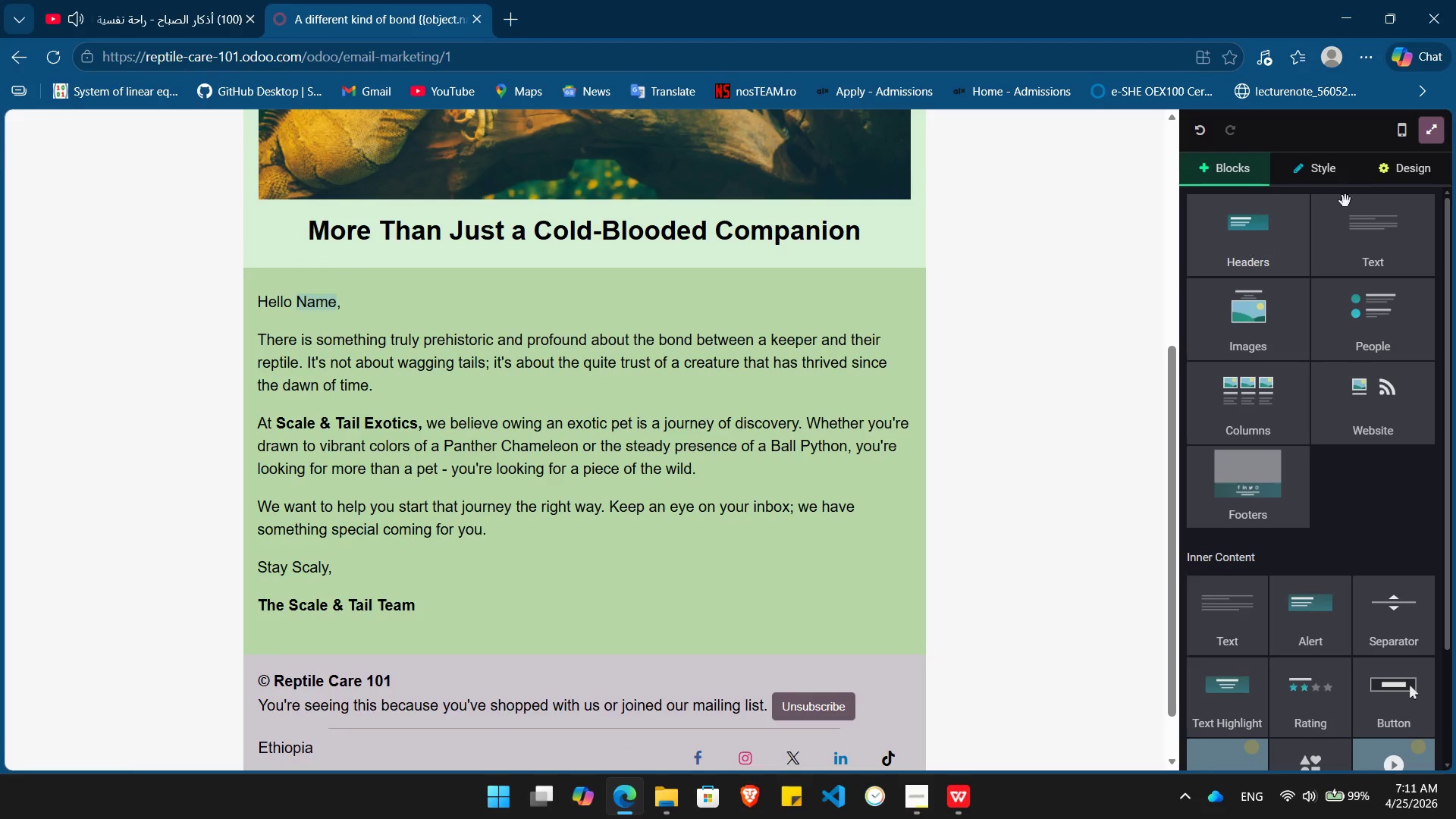 
left_click([1404, 177])
 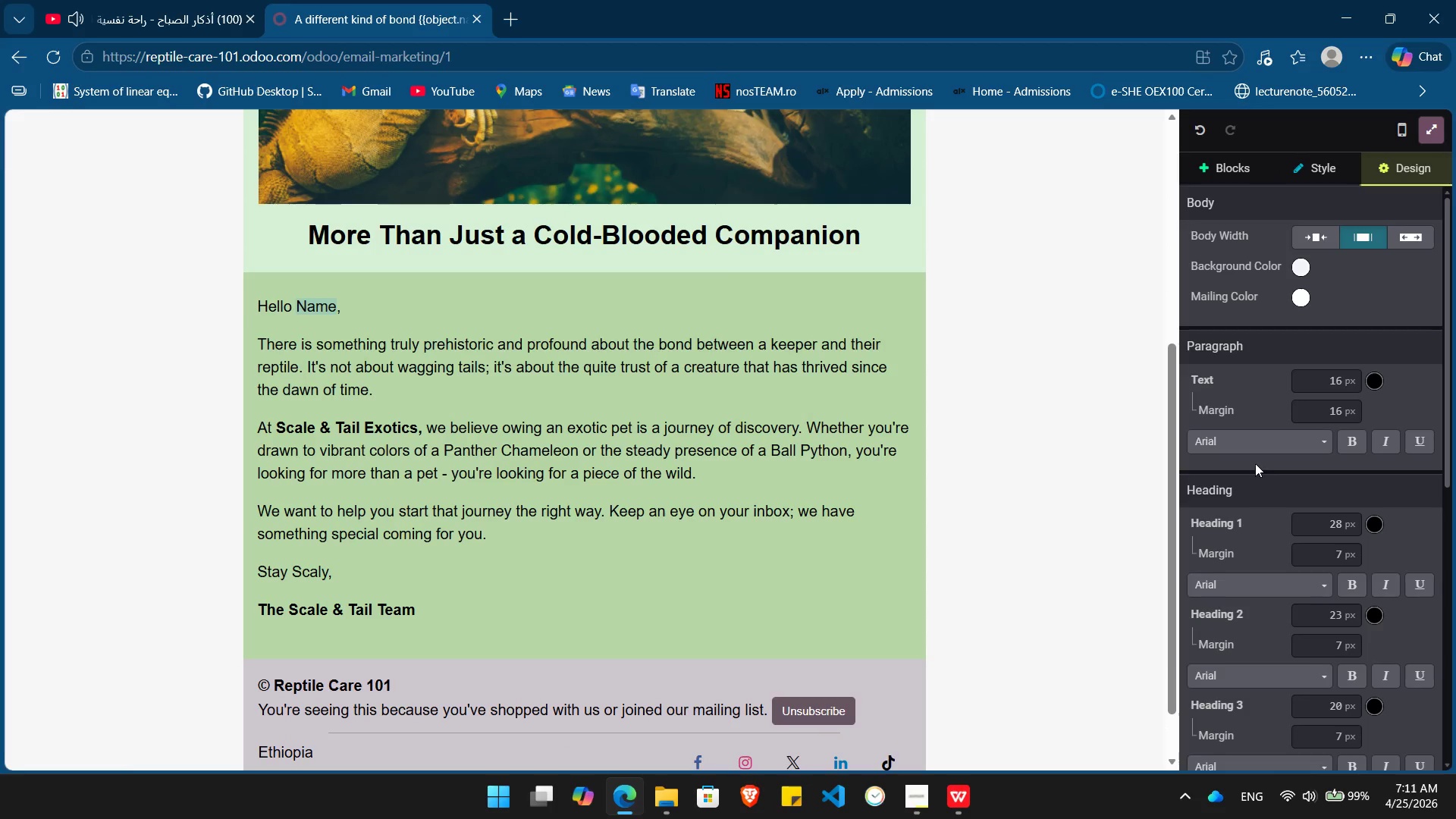 
left_click([1254, 448])
 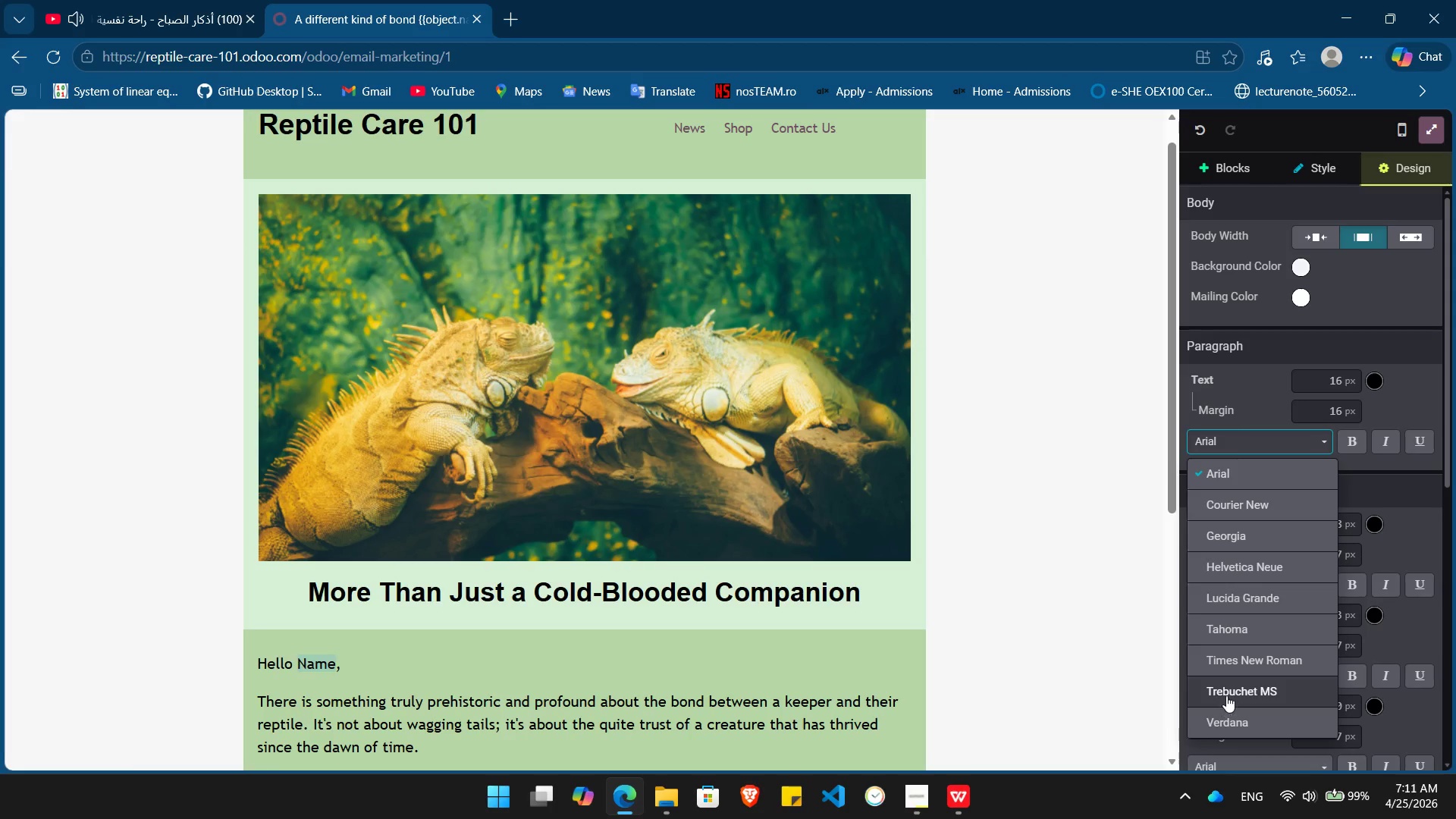 
left_click([1230, 688])
 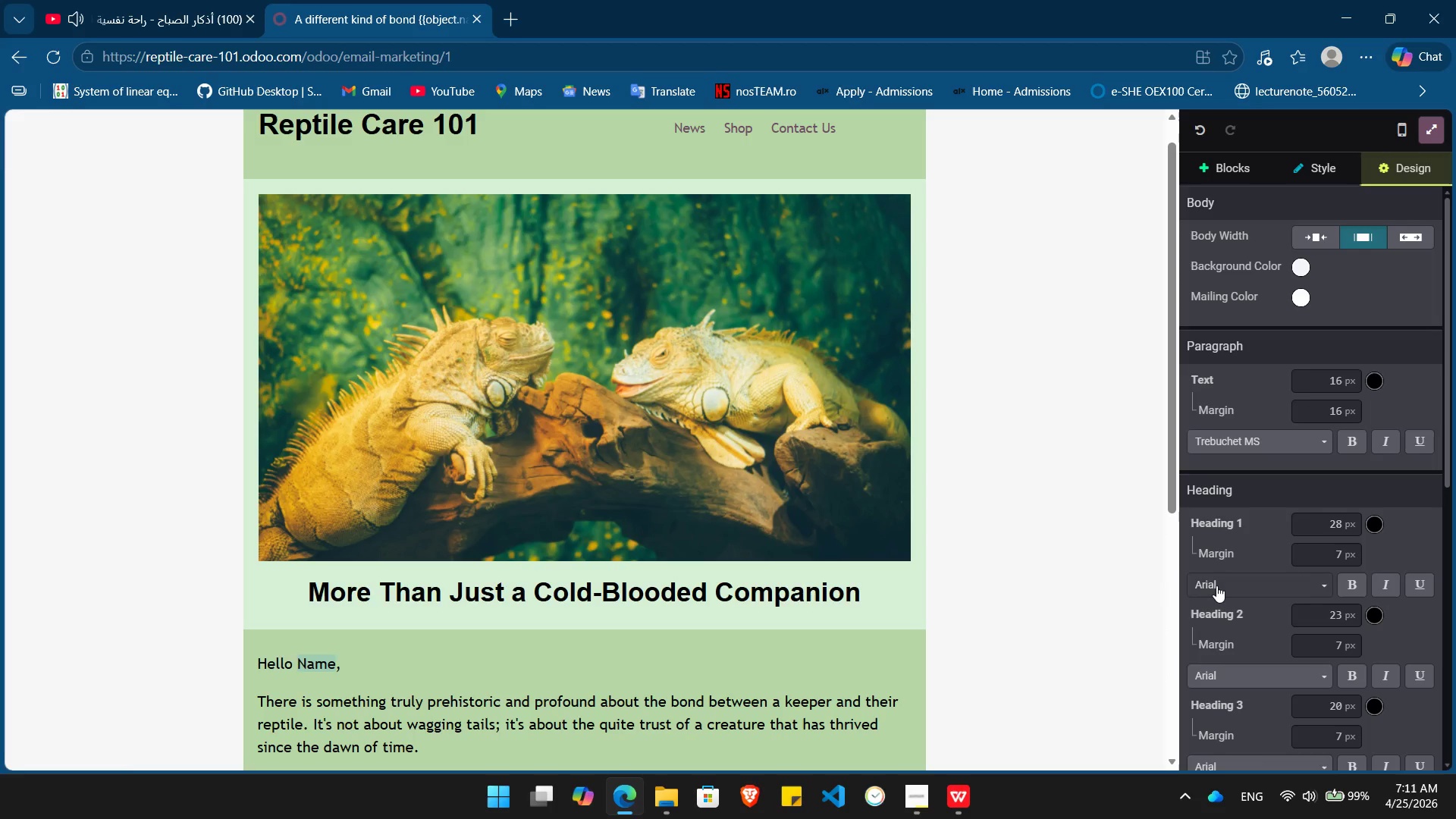 
left_click([1216, 592])
 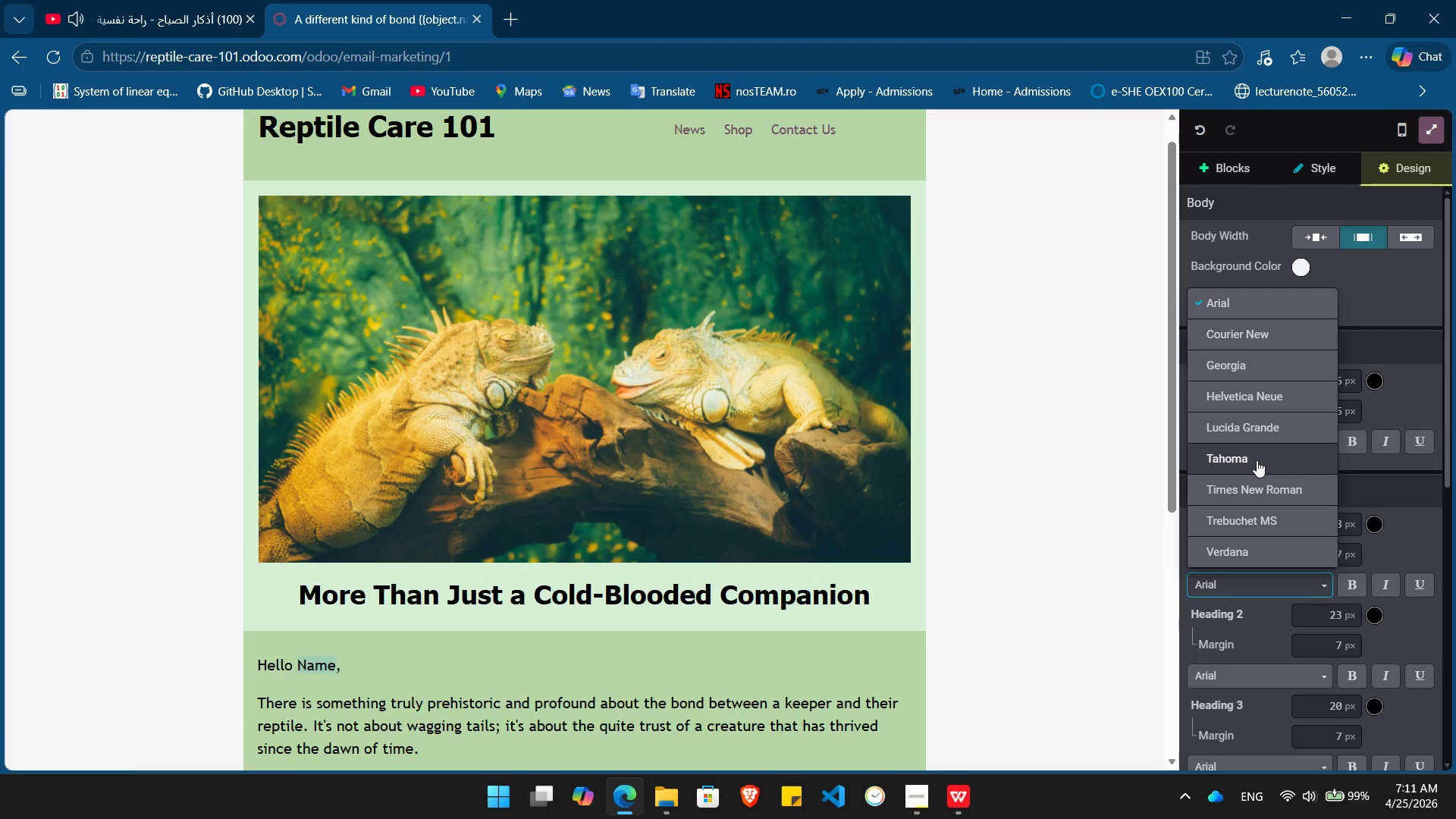 
left_click([1257, 460])
 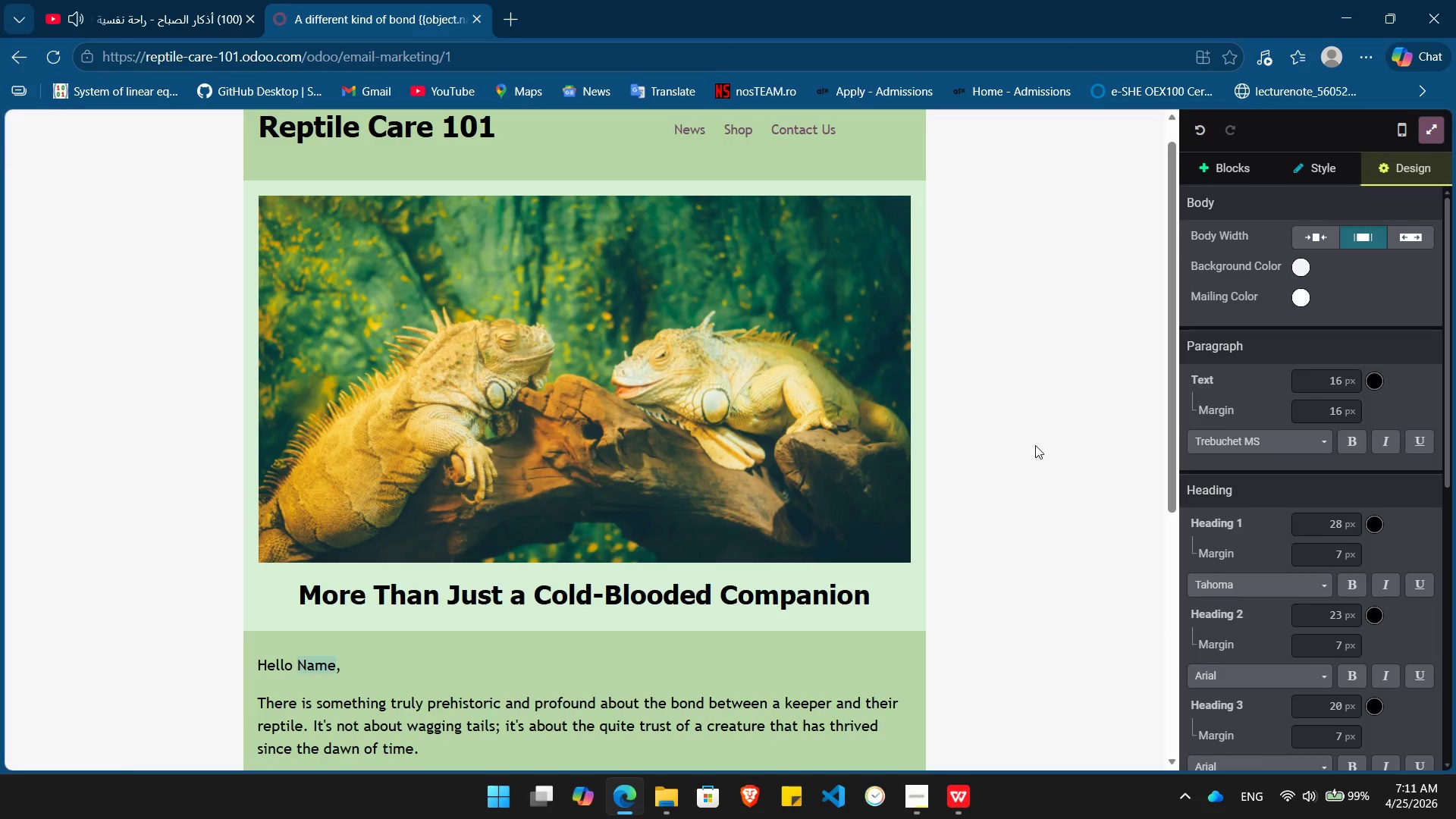 
left_click([1035, 445])
 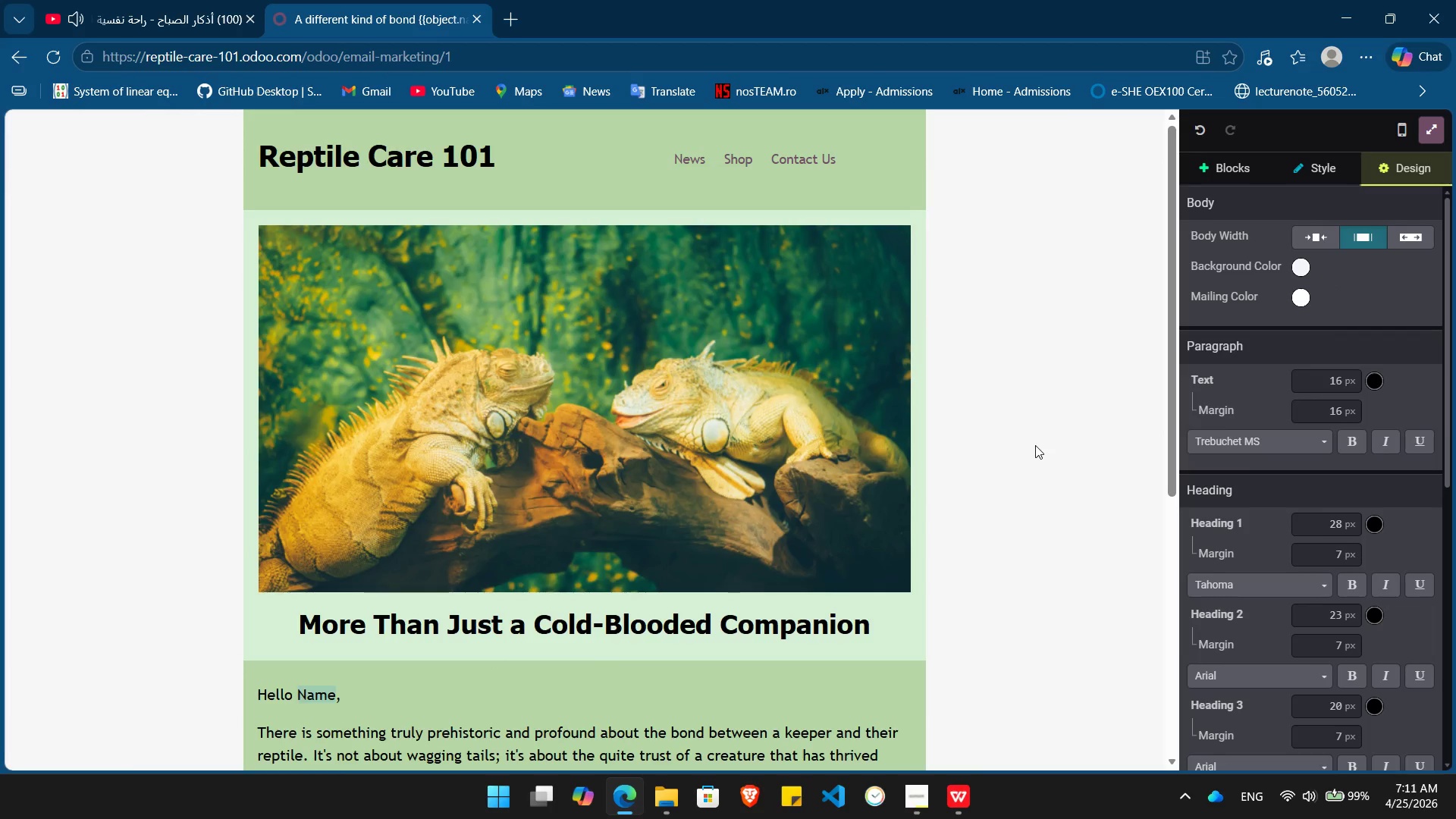 
wait(5.22)
 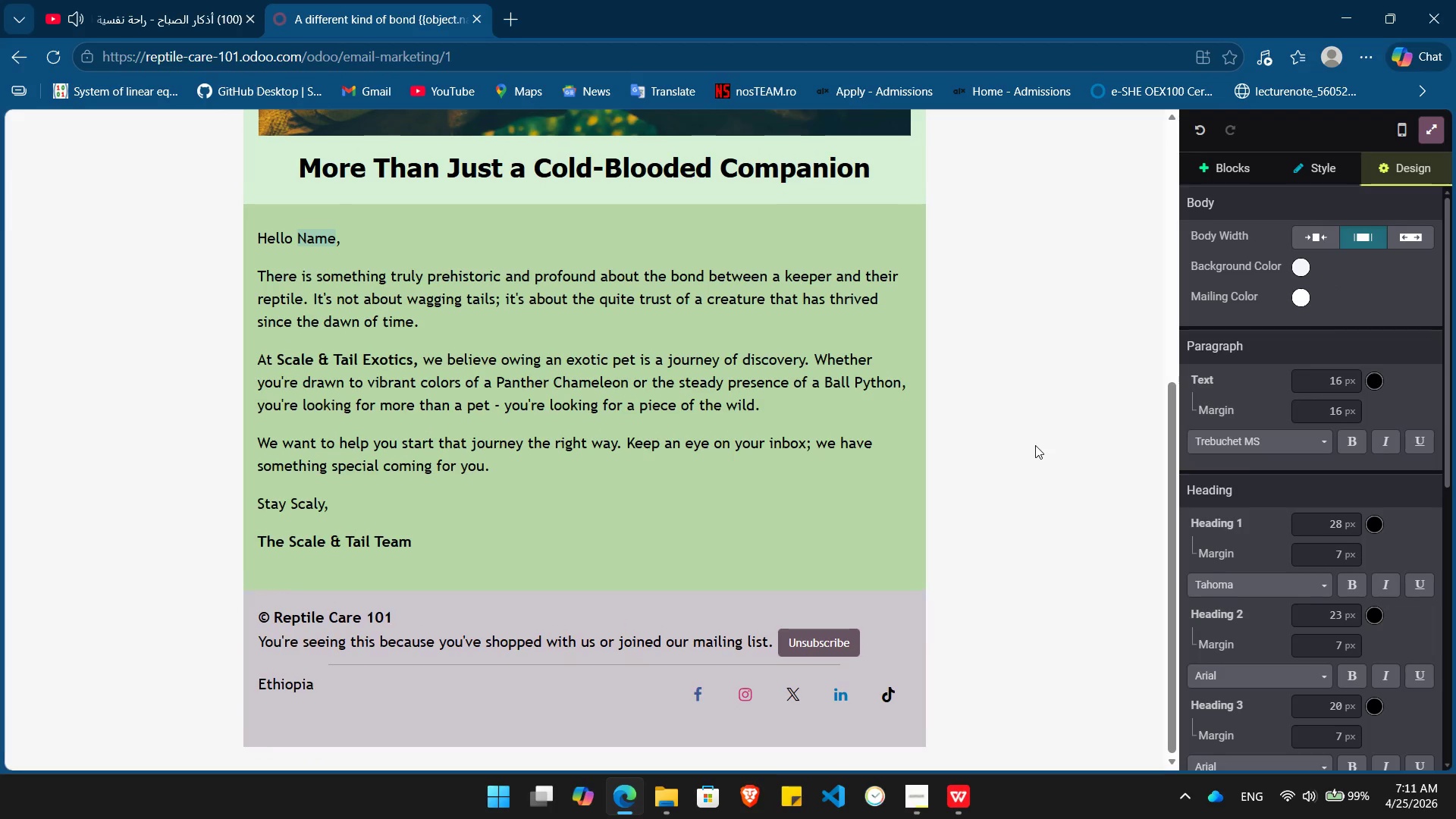 
key(PrintScreen)
 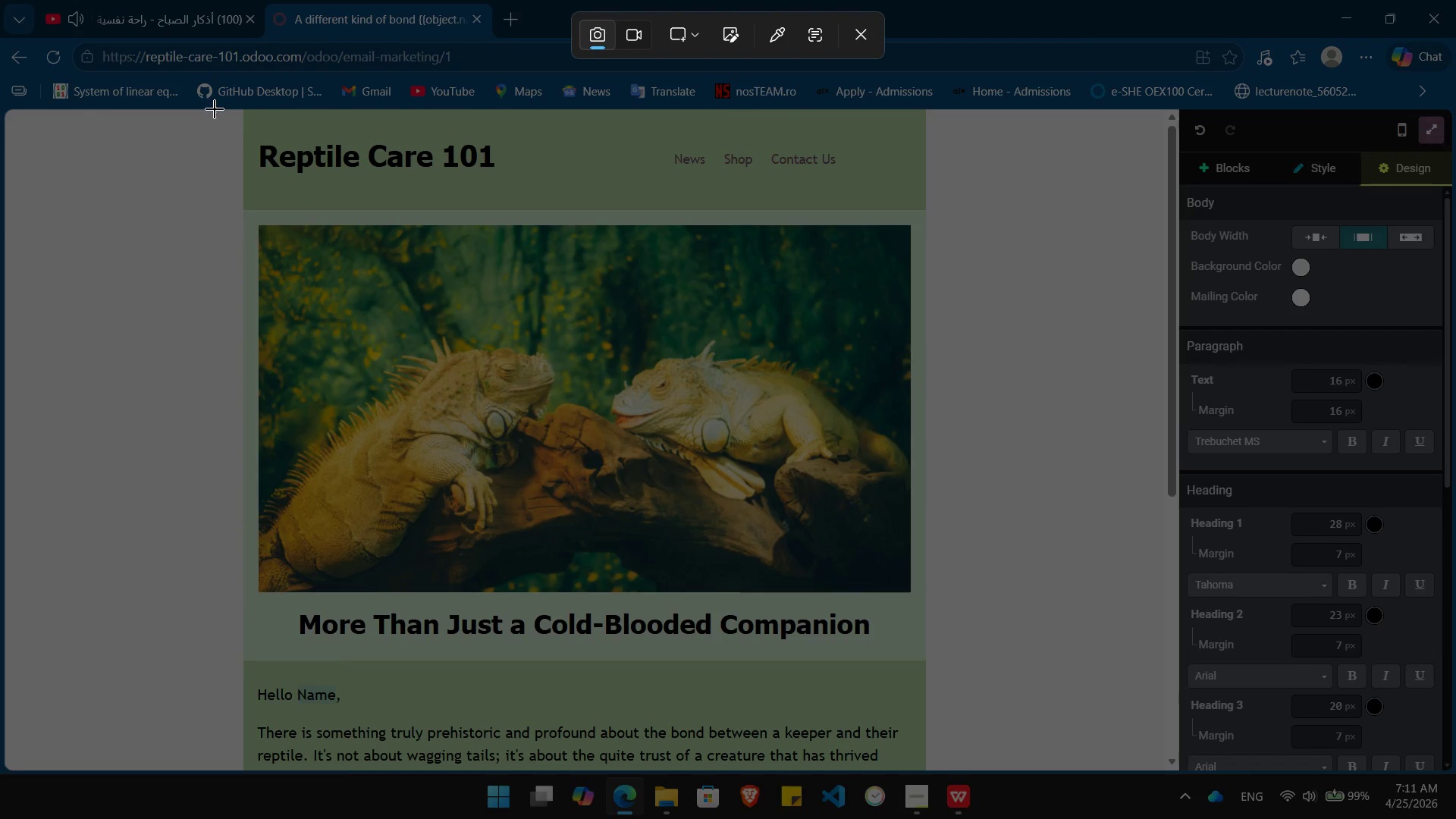 
left_click_drag(start_coordinate=[215, 112], to_coordinate=[954, 772])
 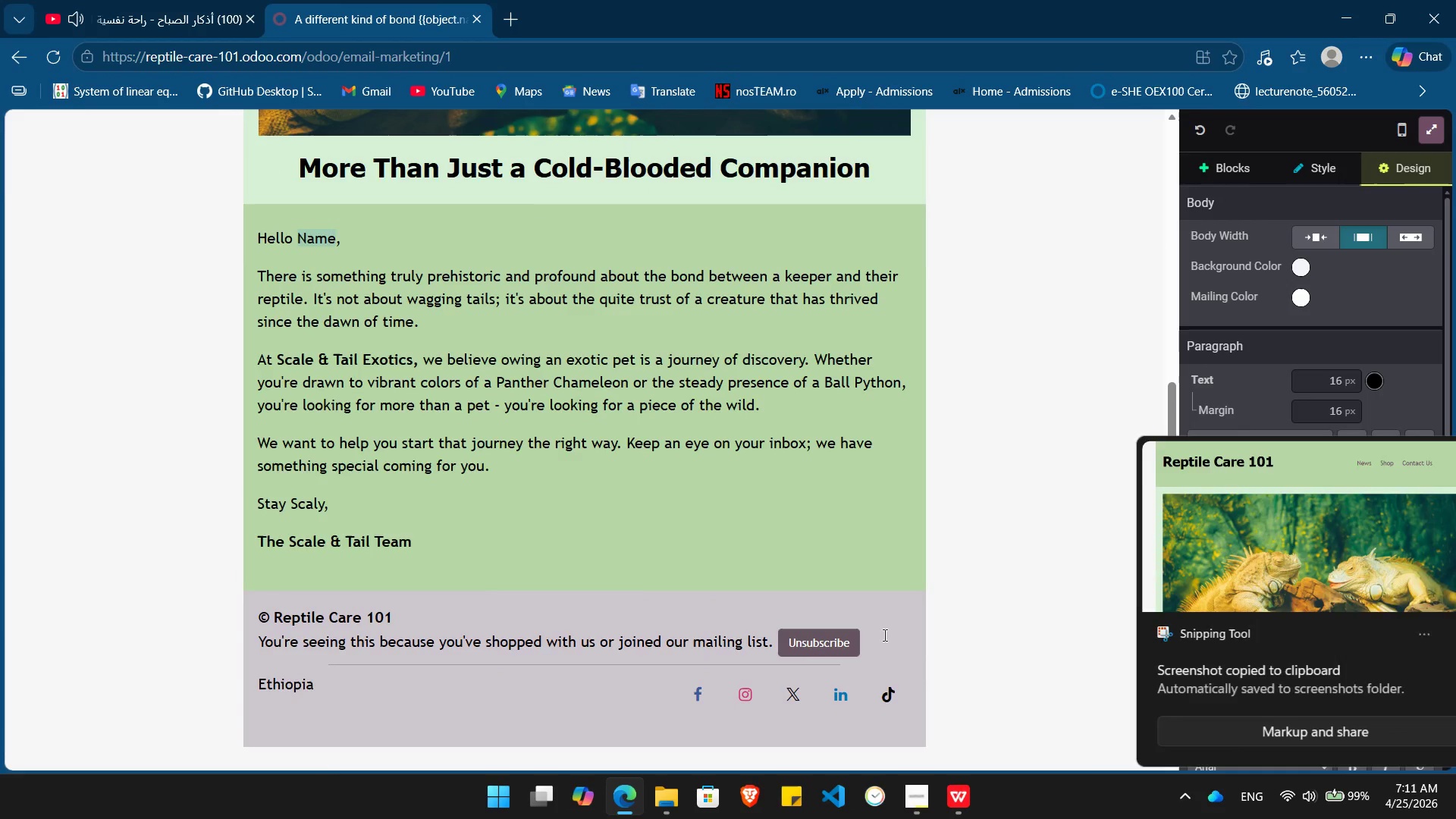 
key(PrintScreen)
 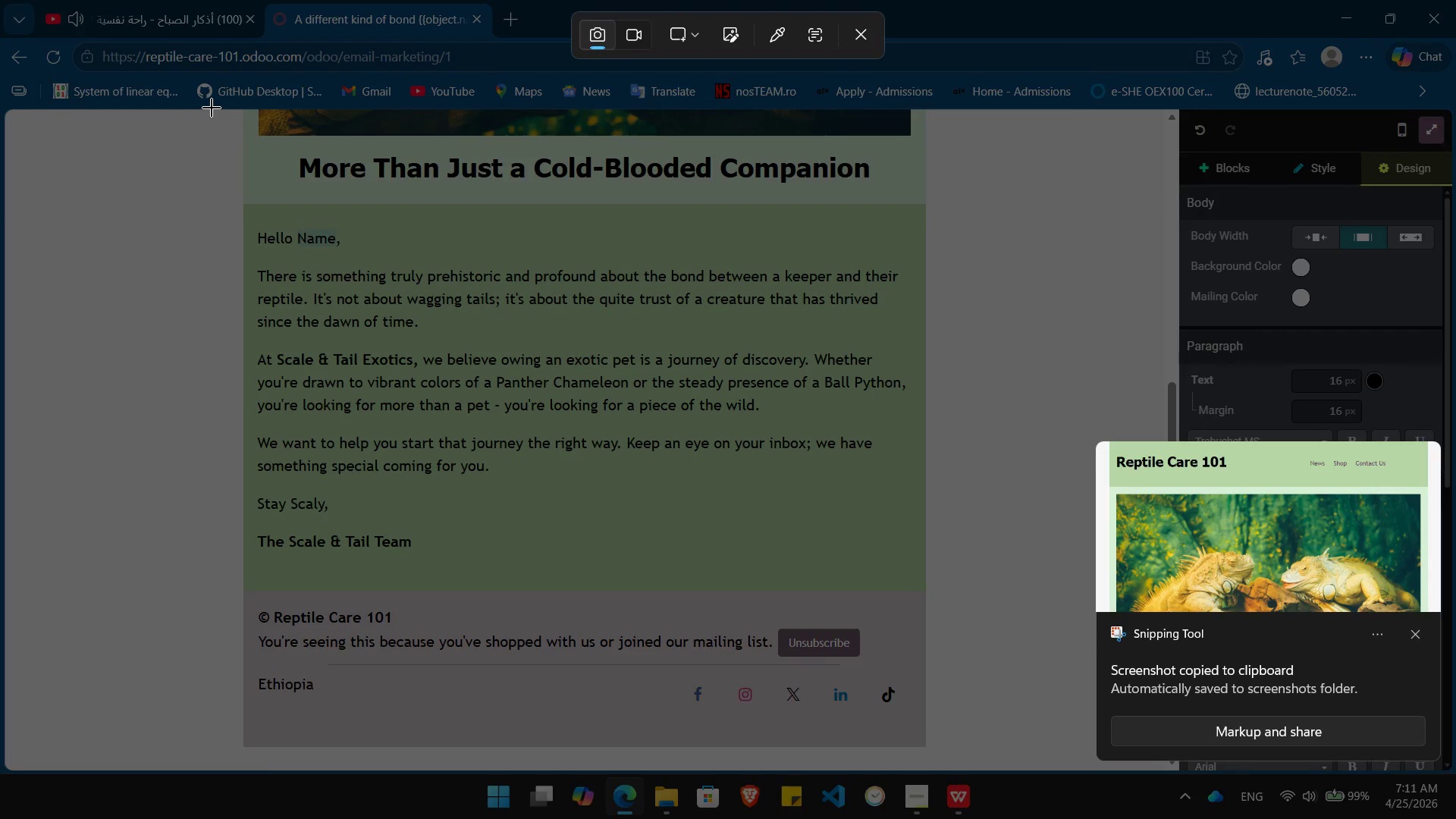 
left_click_drag(start_coordinate=[212, 106], to_coordinate=[979, 767])
 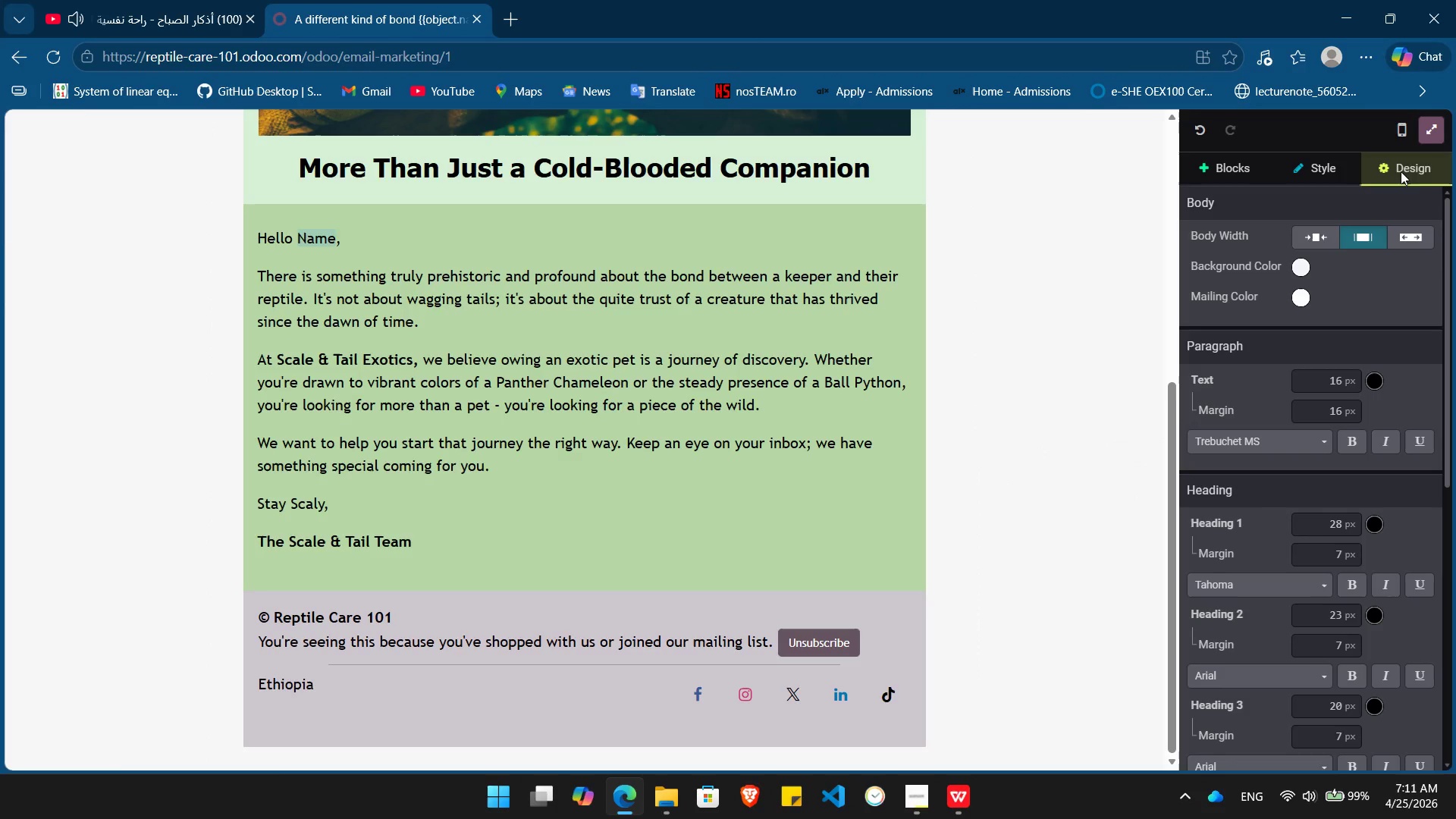 
mouse_move([1421, 124])
 